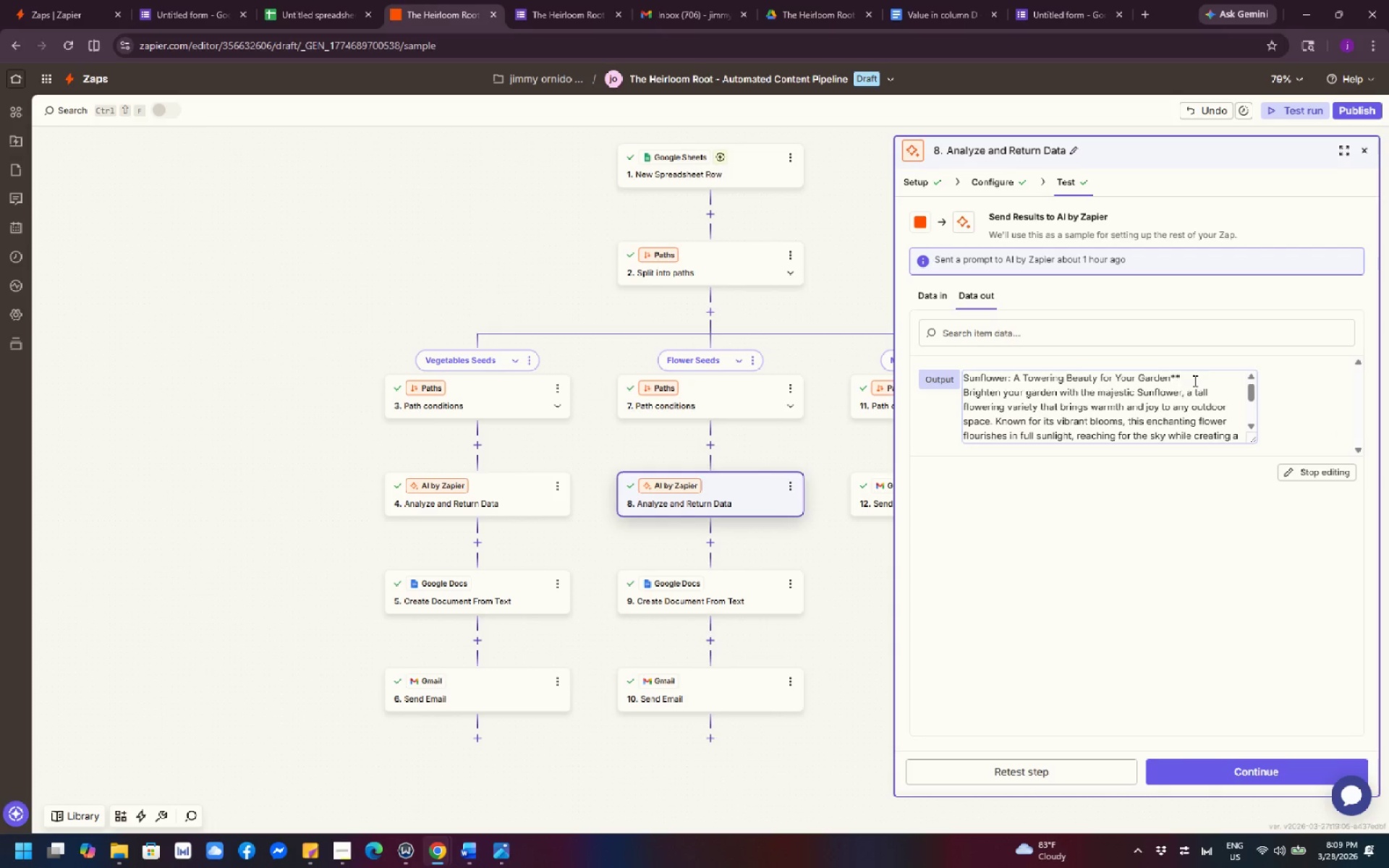 
key(Backspace)
 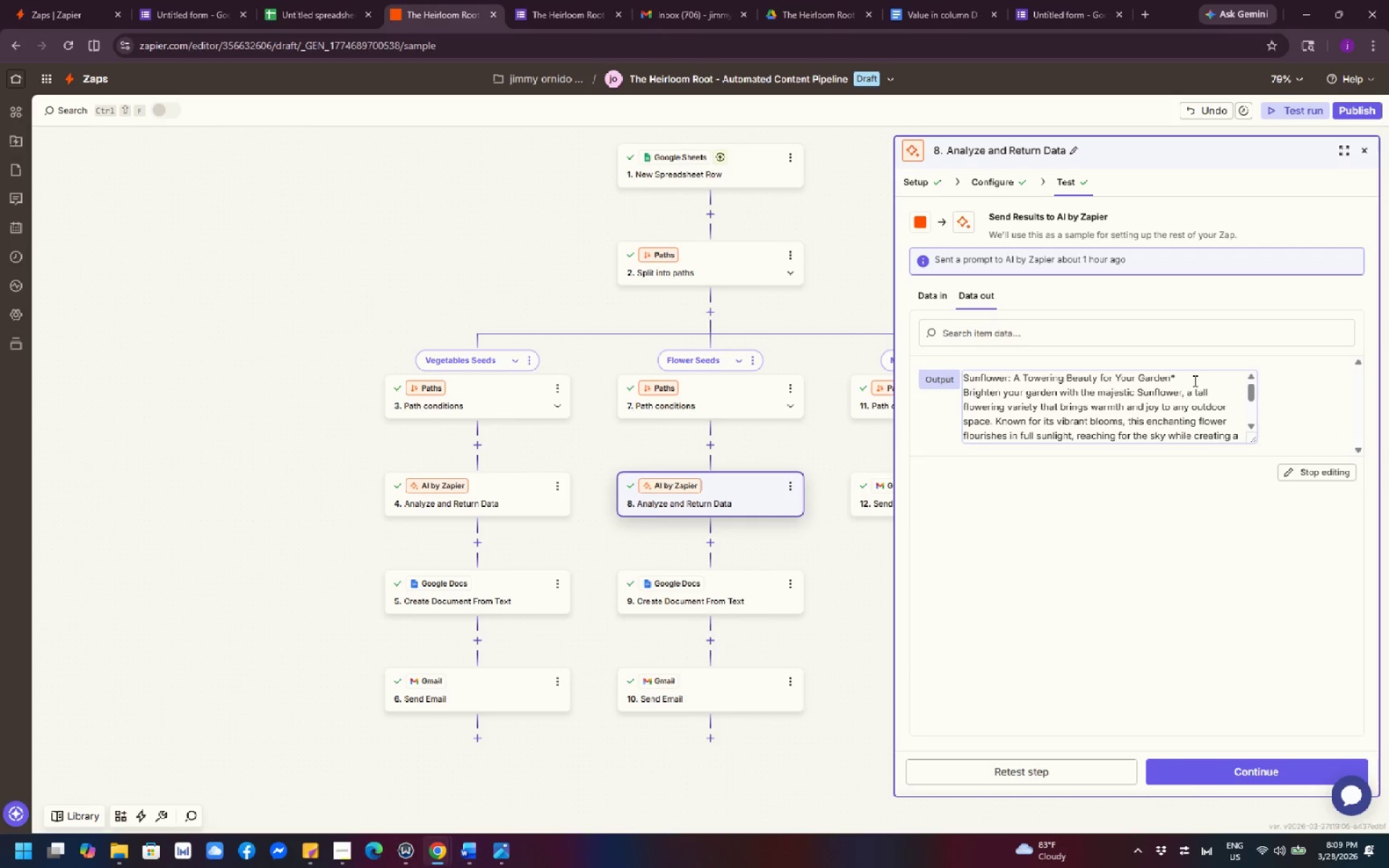 
key(Backspace)
 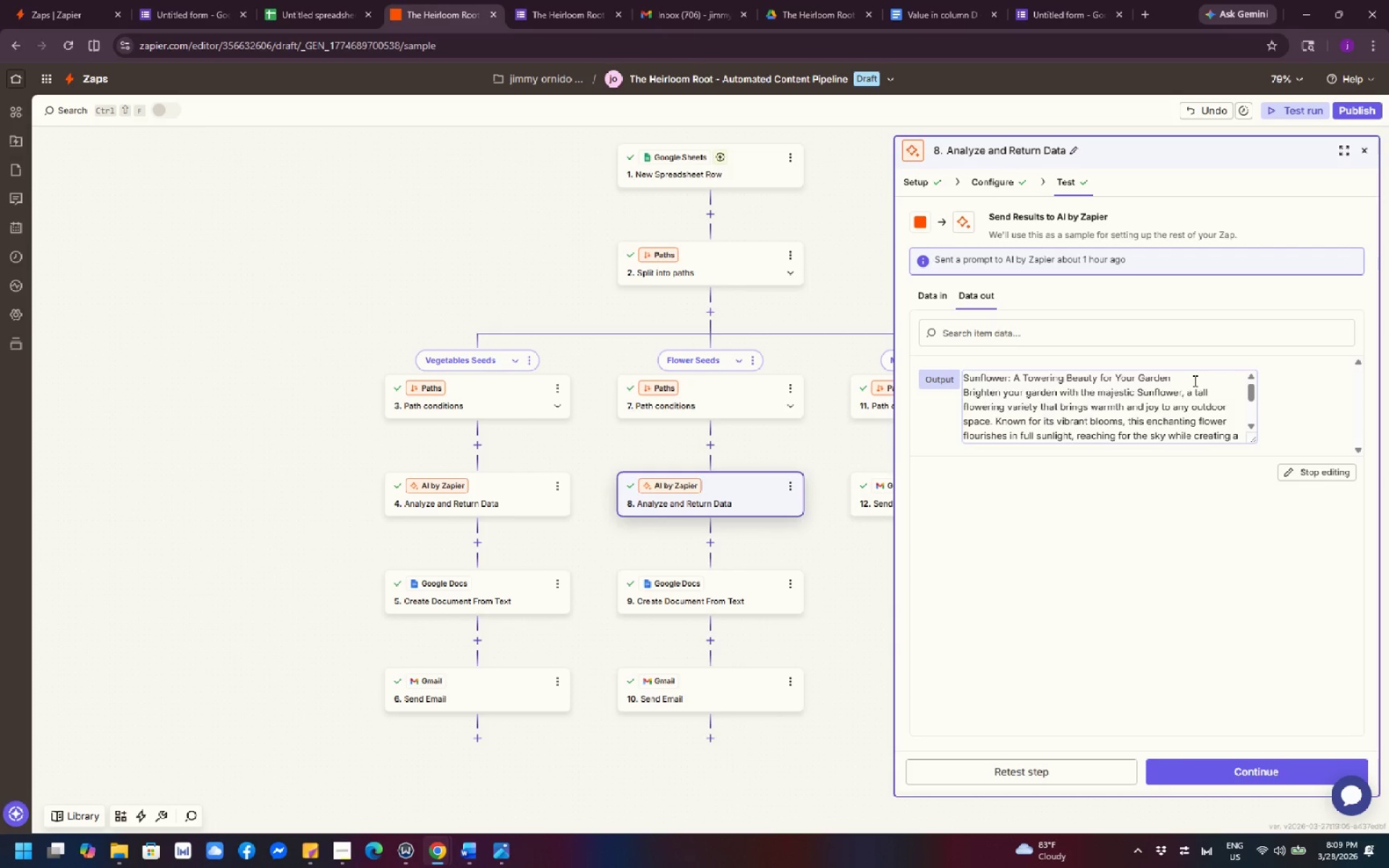 
wait(5.12)
 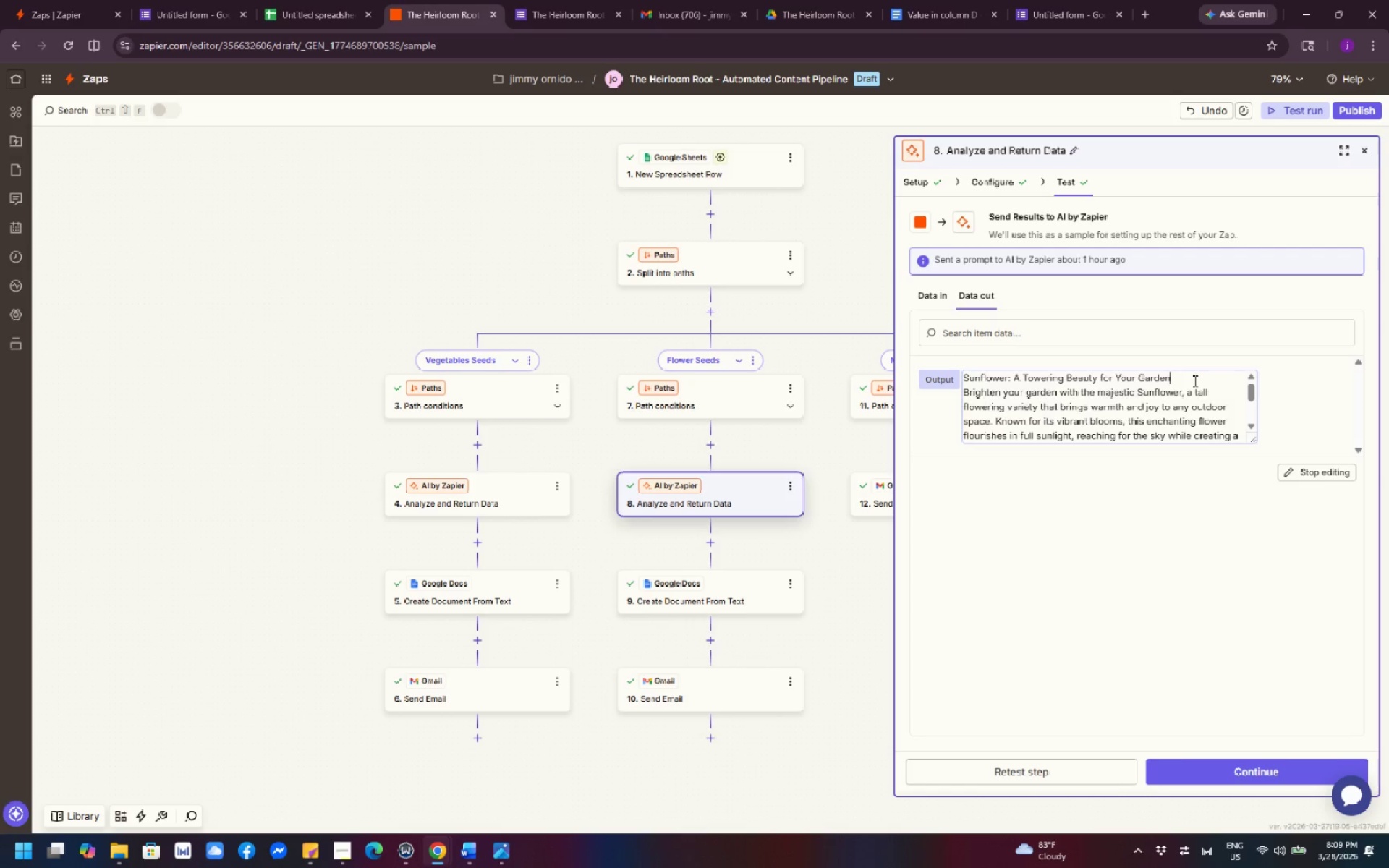 
left_click([1263, 498])
 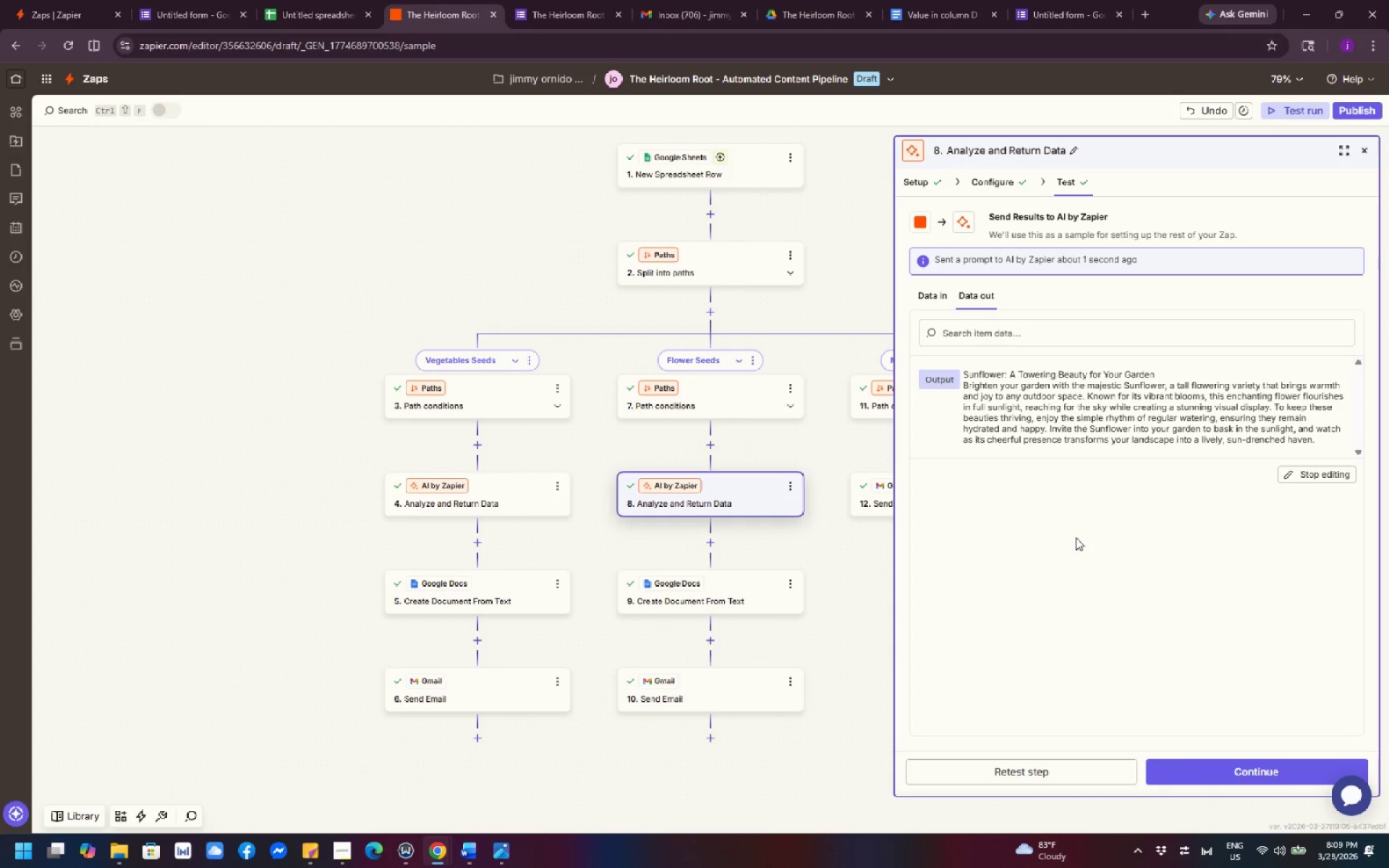 
wait(8.7)
 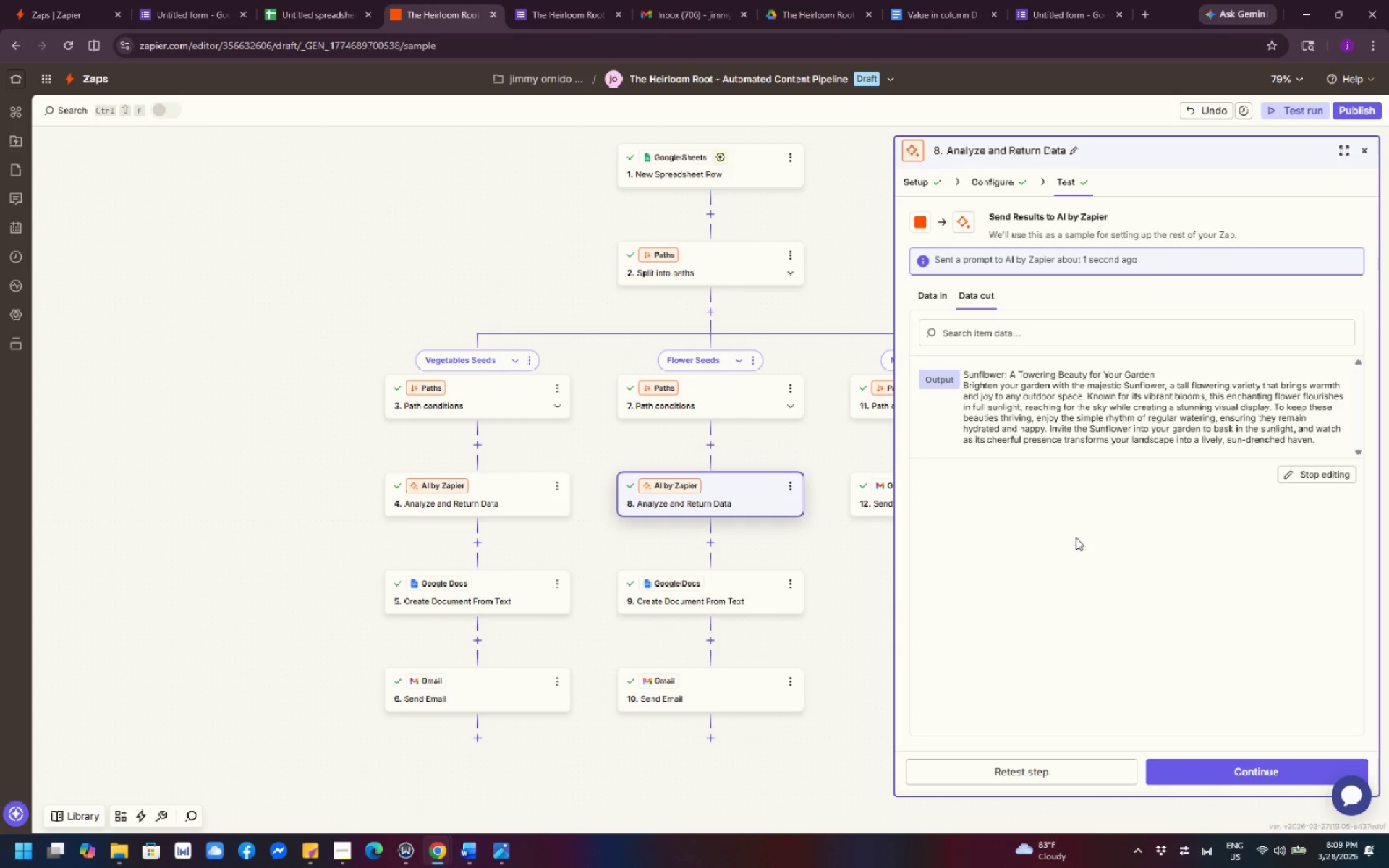 
left_click([1066, 778])
 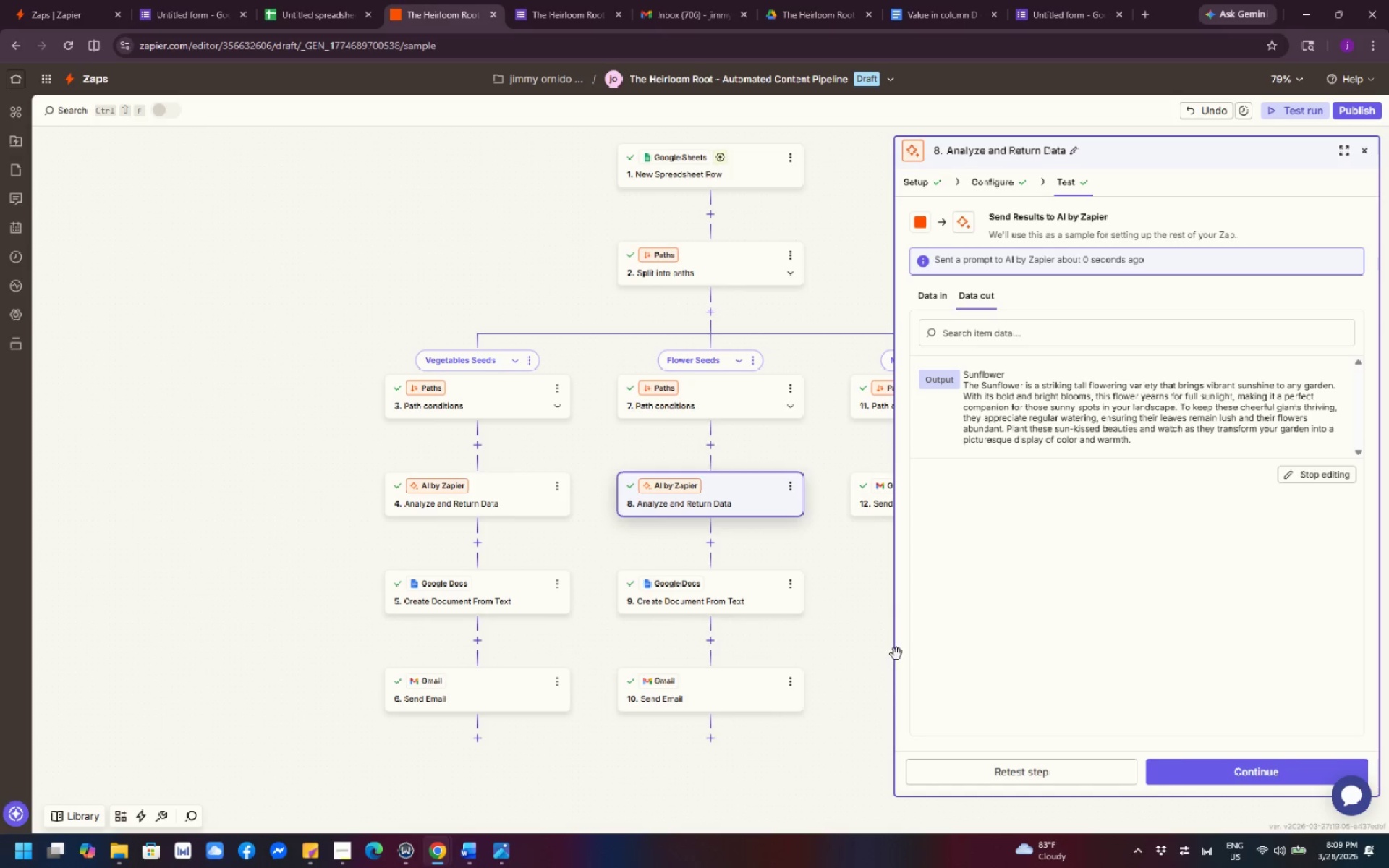 
wait(28.91)
 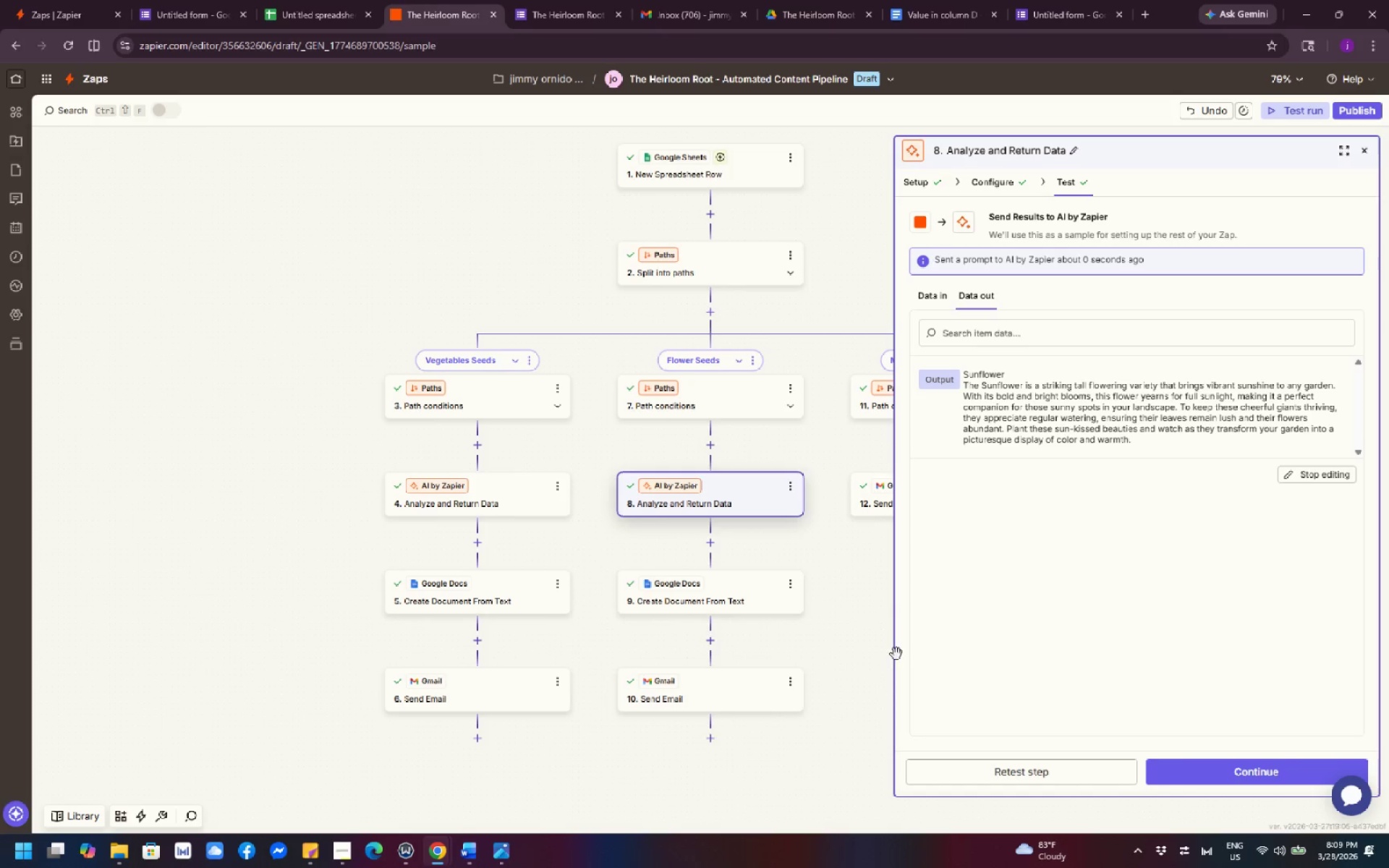 
scroll: coordinate [979, 612], scroll_direction: down, amount: 3.0
 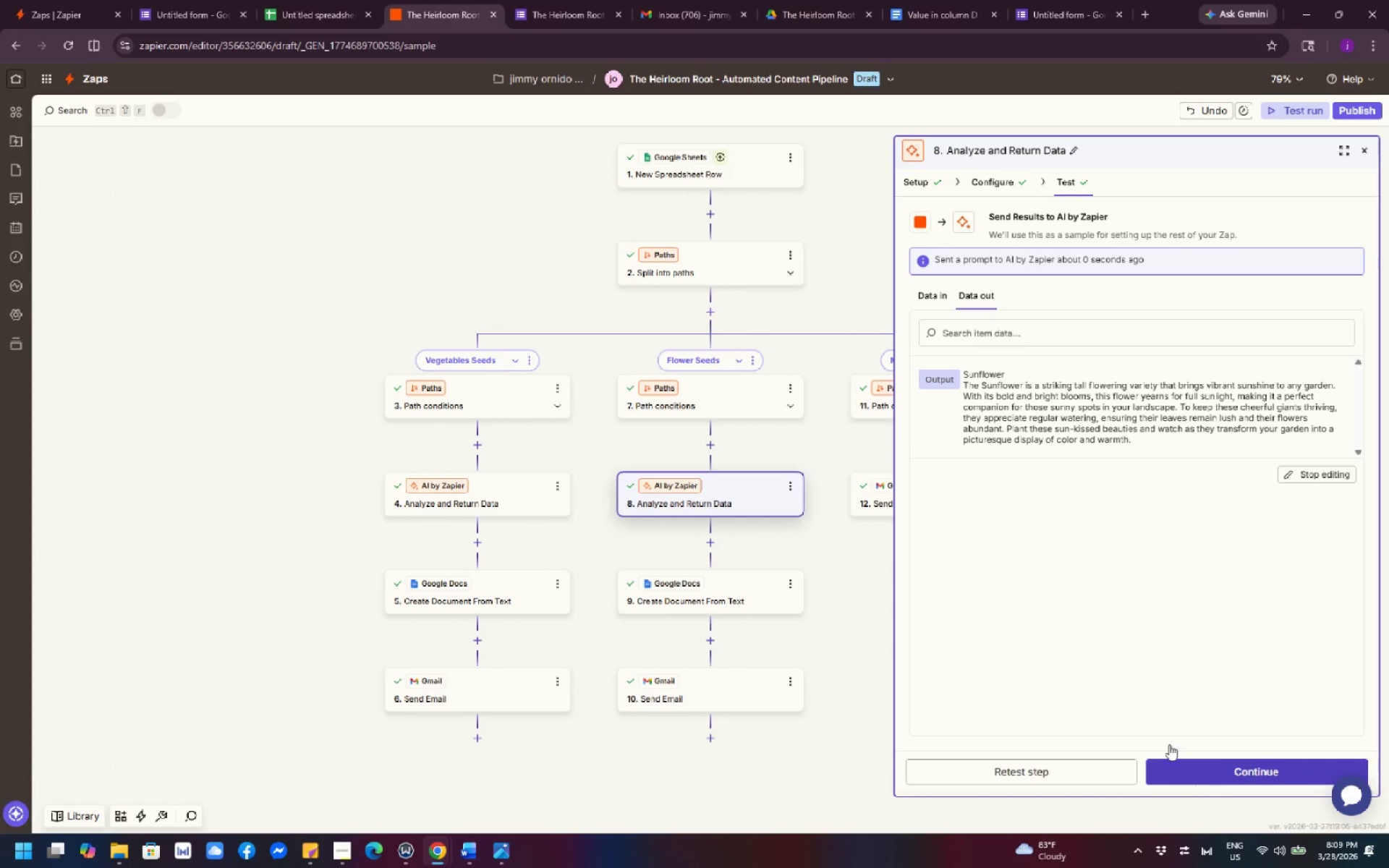 
scroll: coordinate [1063, 574], scroll_direction: up, amount: 1.0
 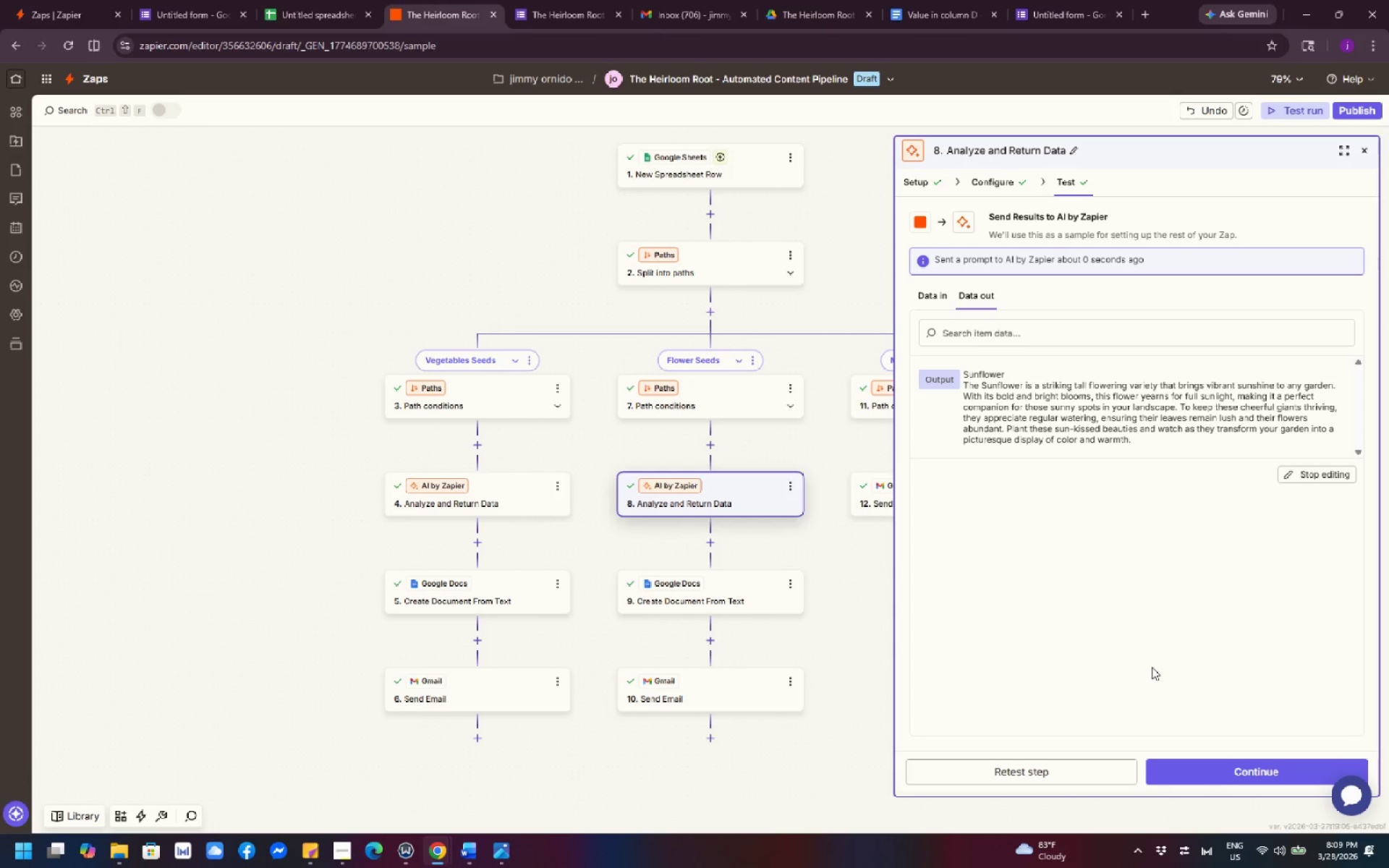 
wait(8.18)
 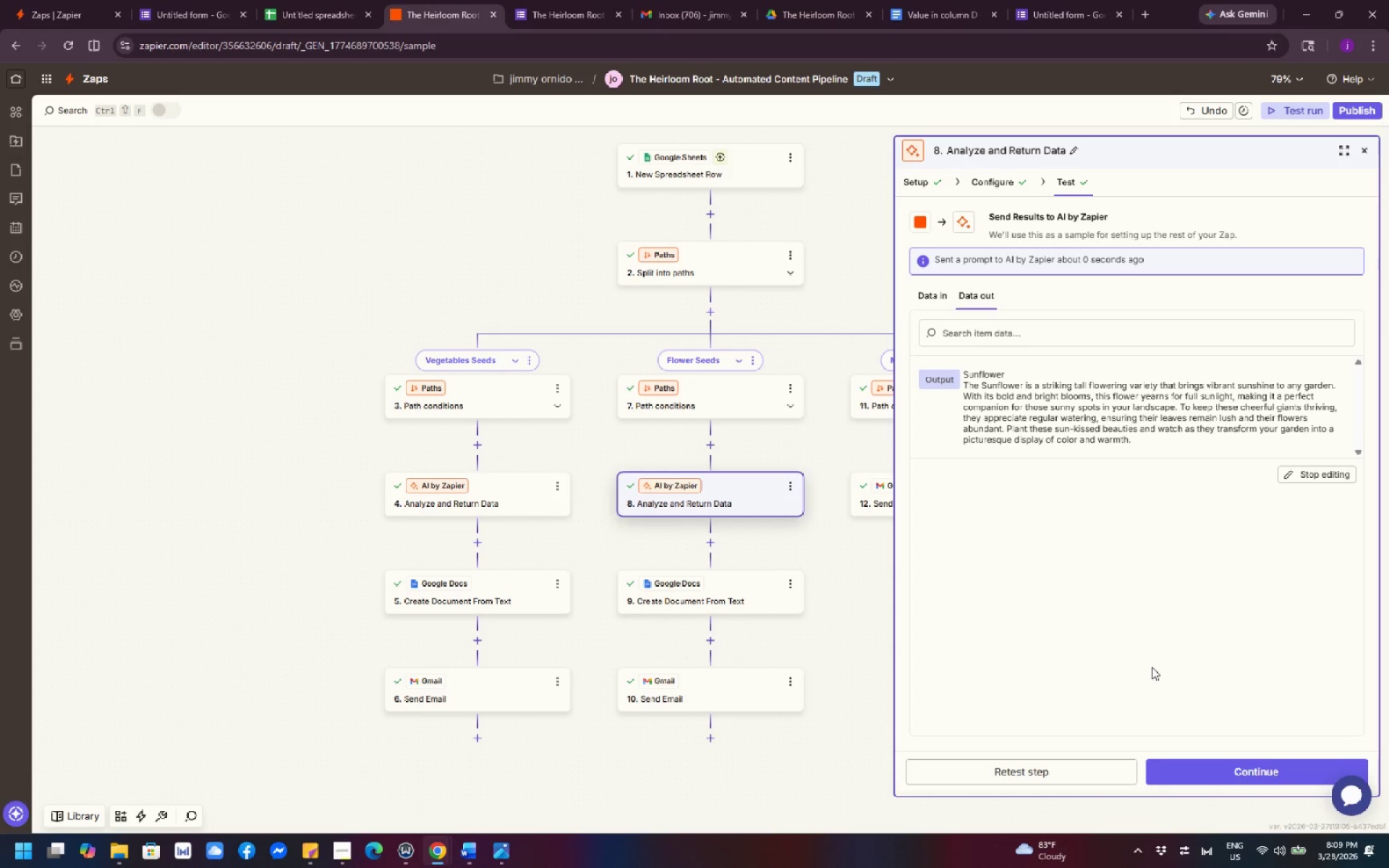 
left_click([1216, 773])
 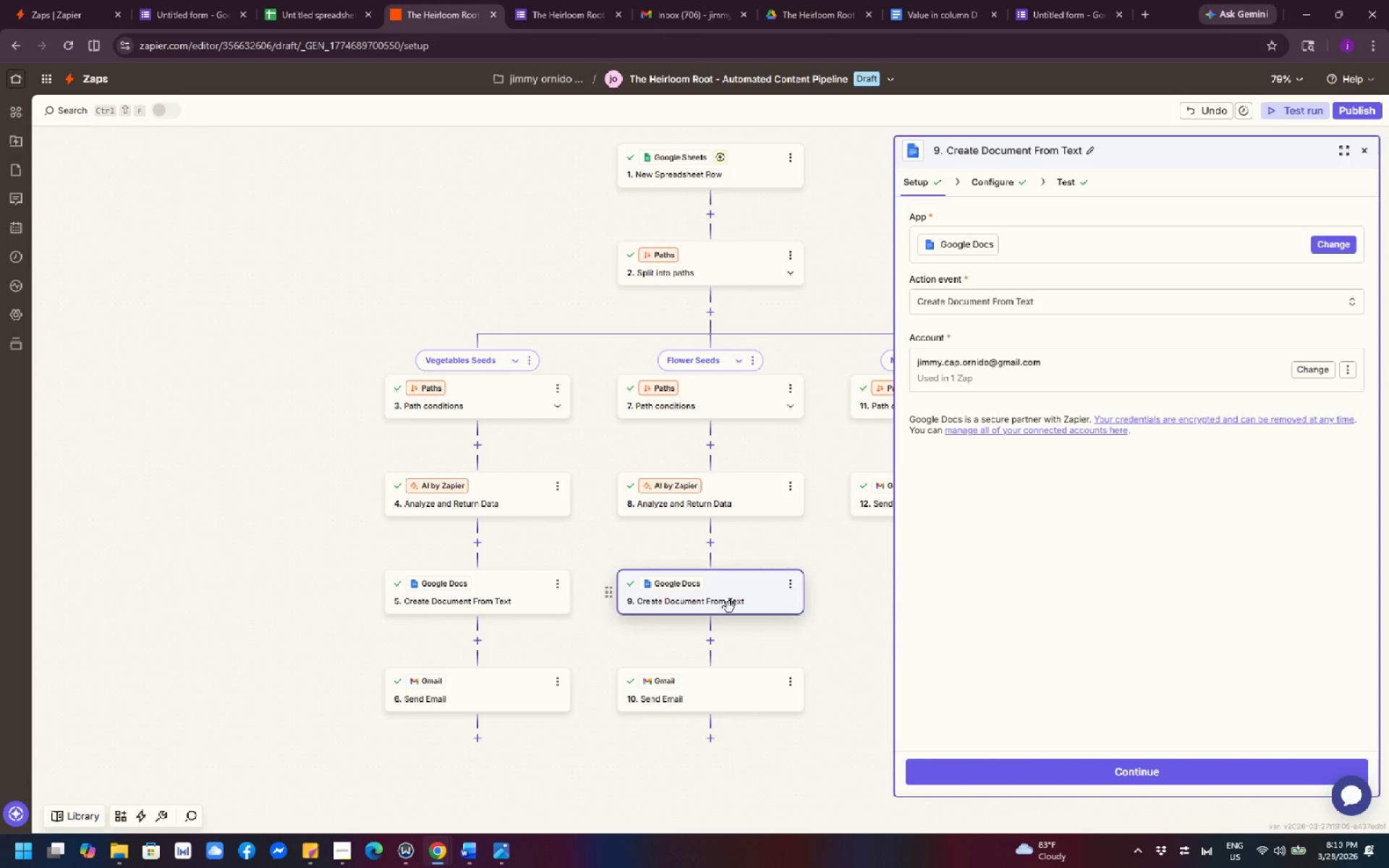 
wait(10.17)
 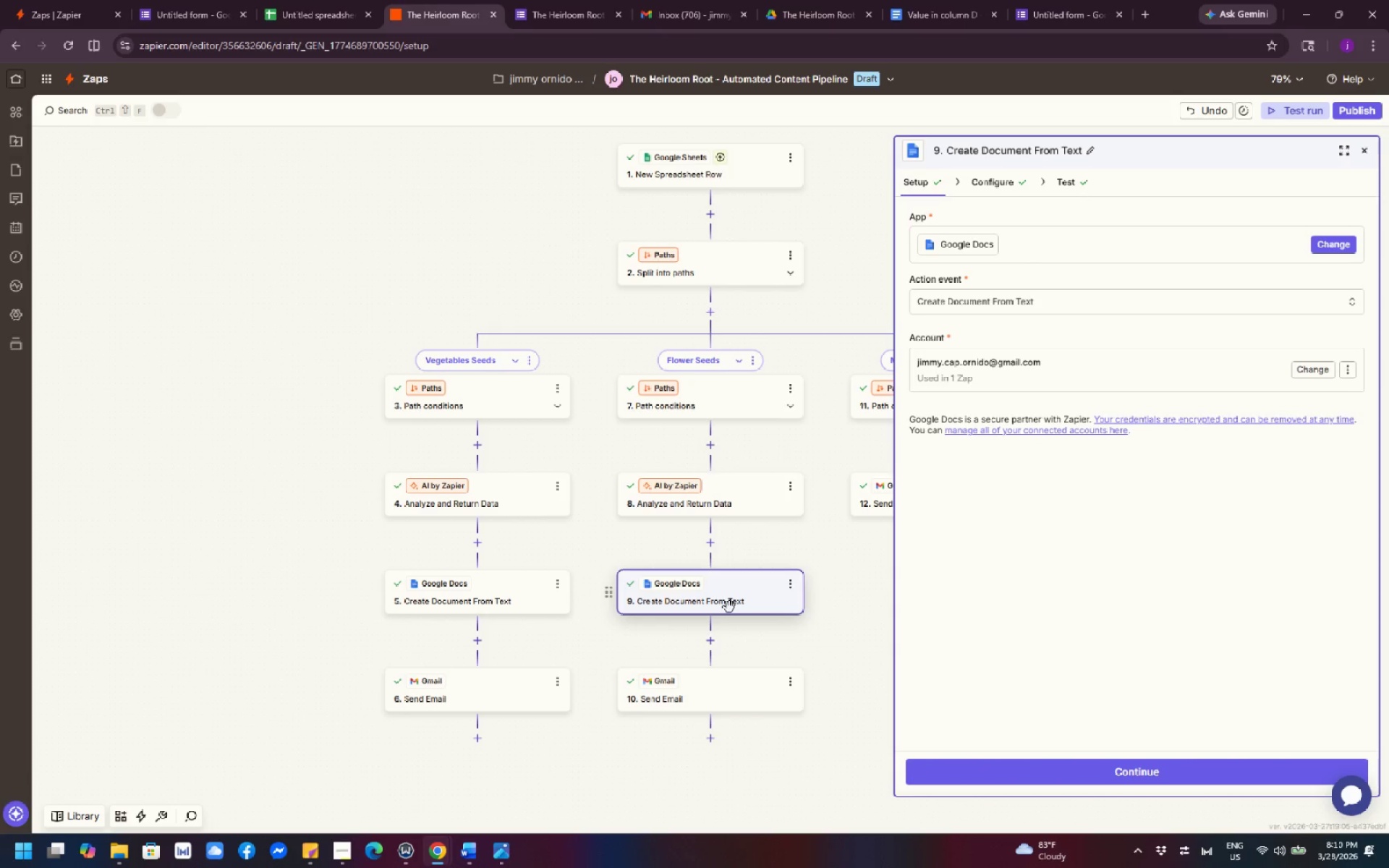 
left_click([1147, 775])
 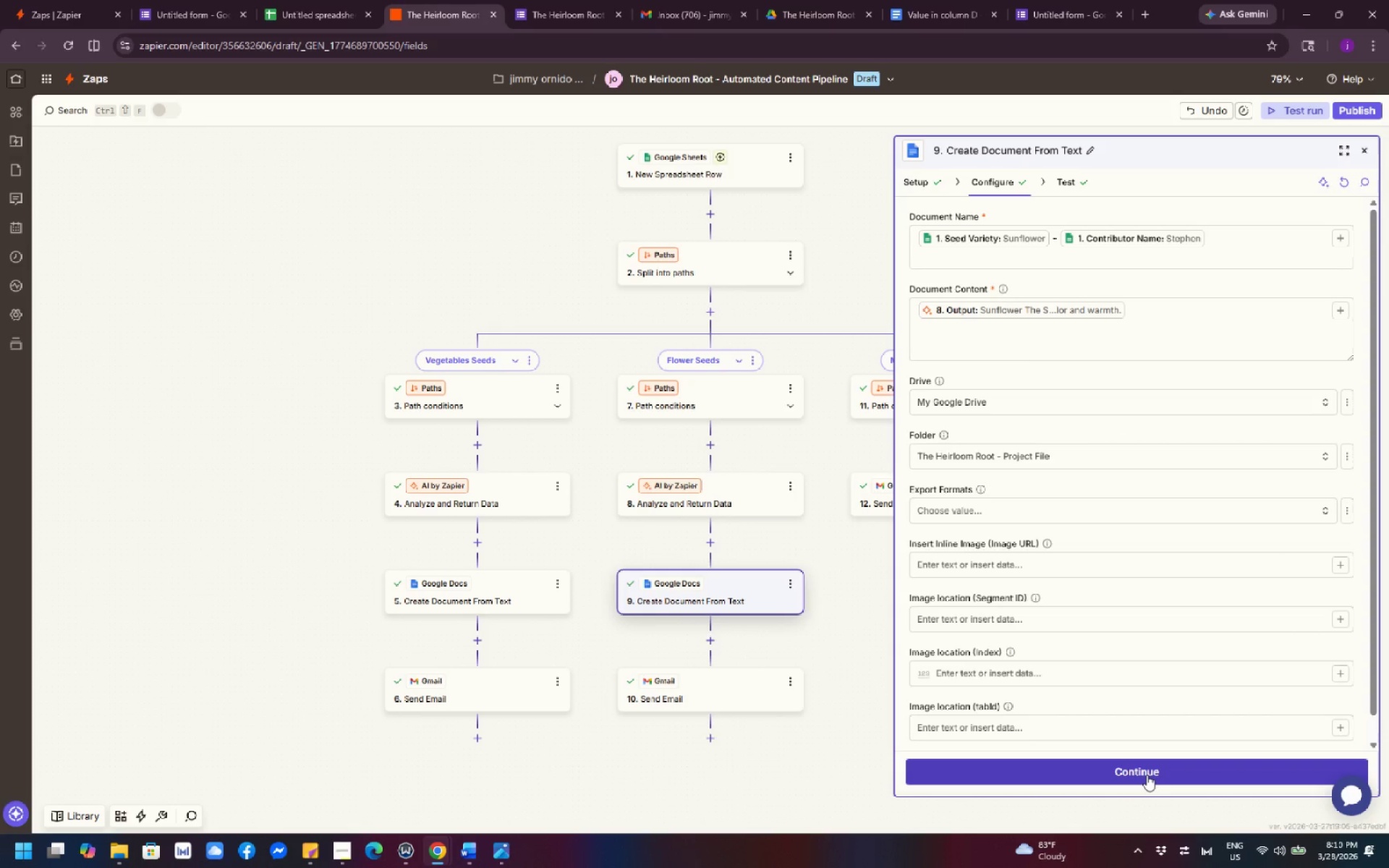 
left_click([1147, 775])
 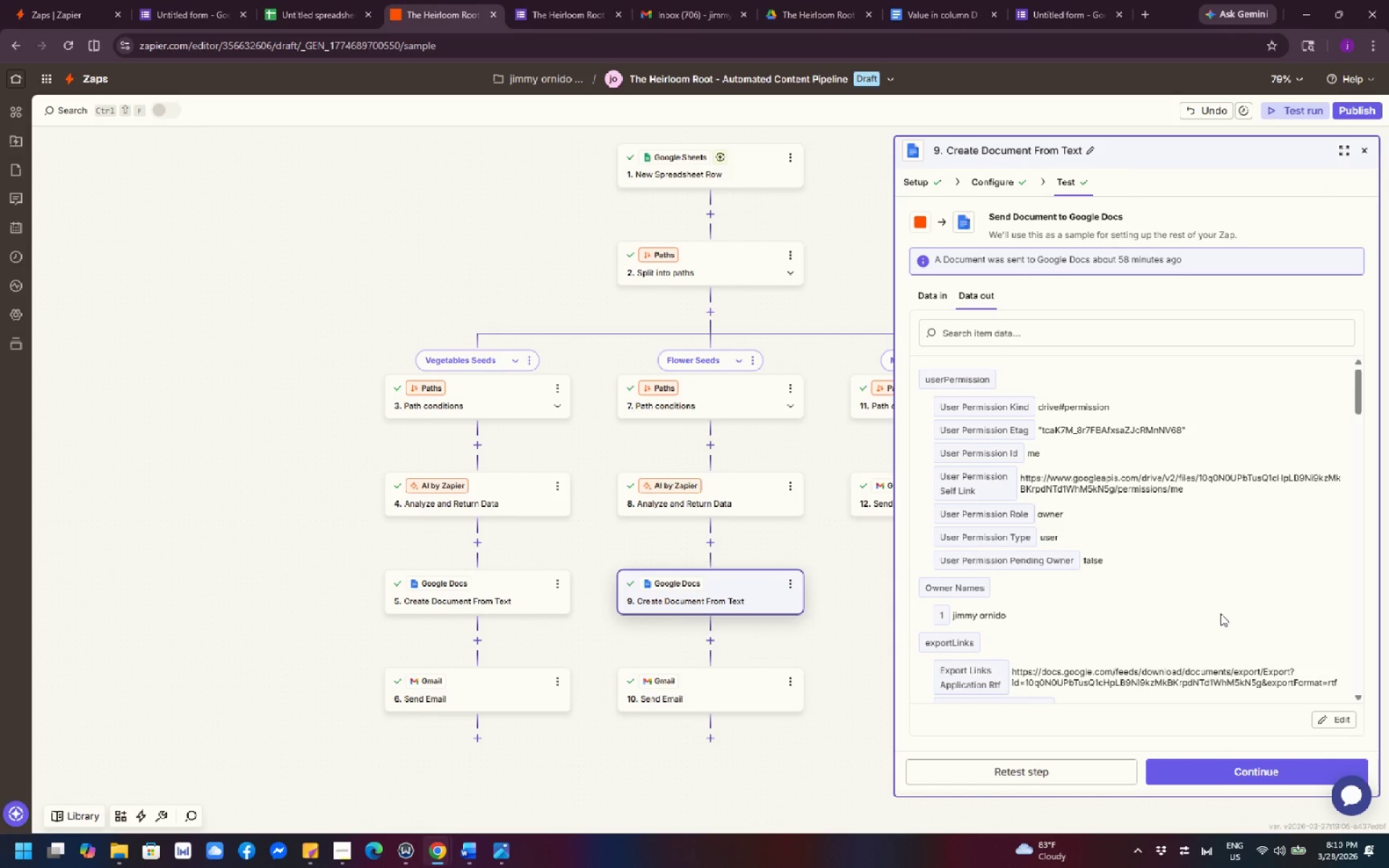 
wait(8.94)
 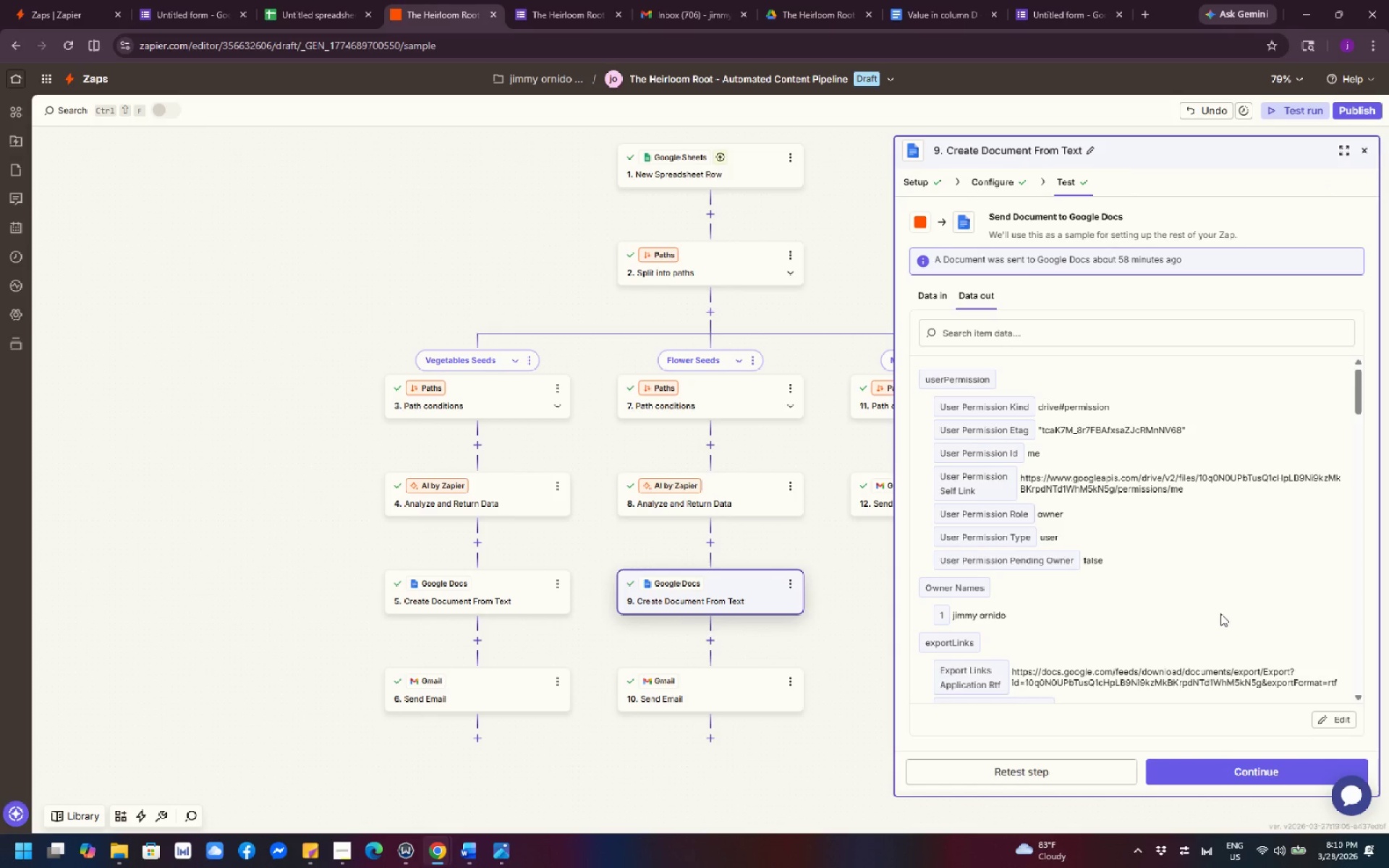 
left_click([799, 21])
 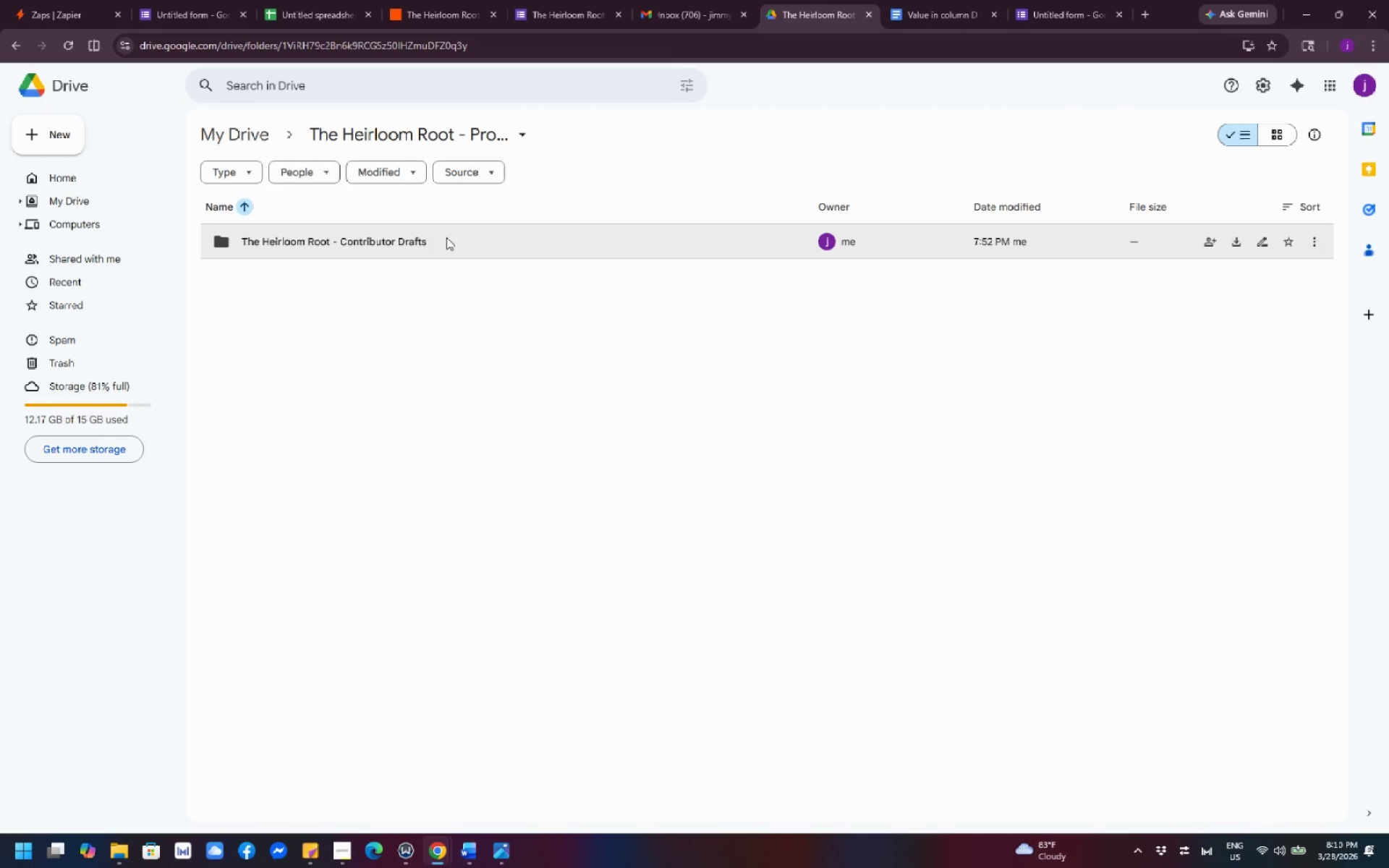 
double_click([443, 243])
 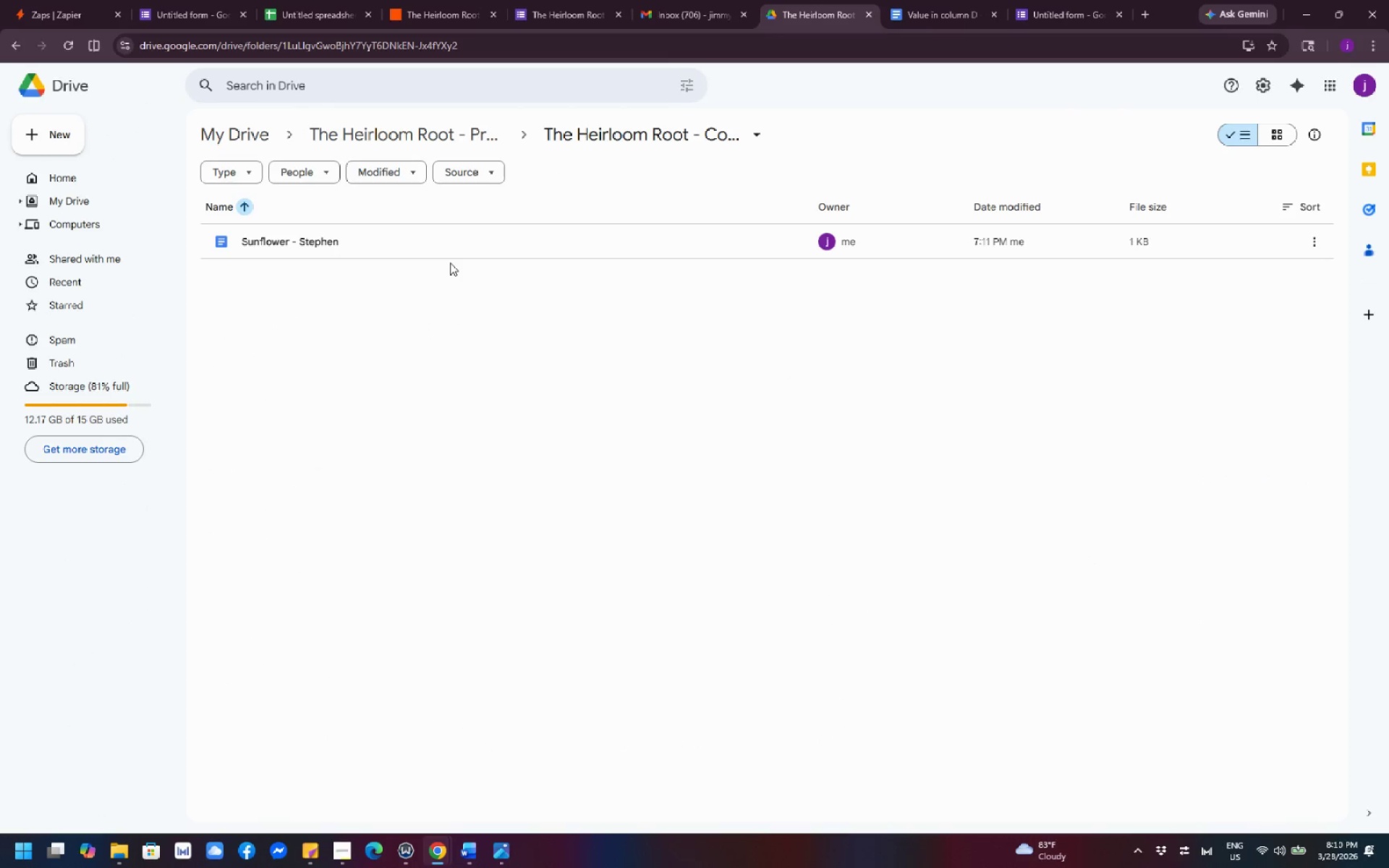 
double_click([438, 243])
 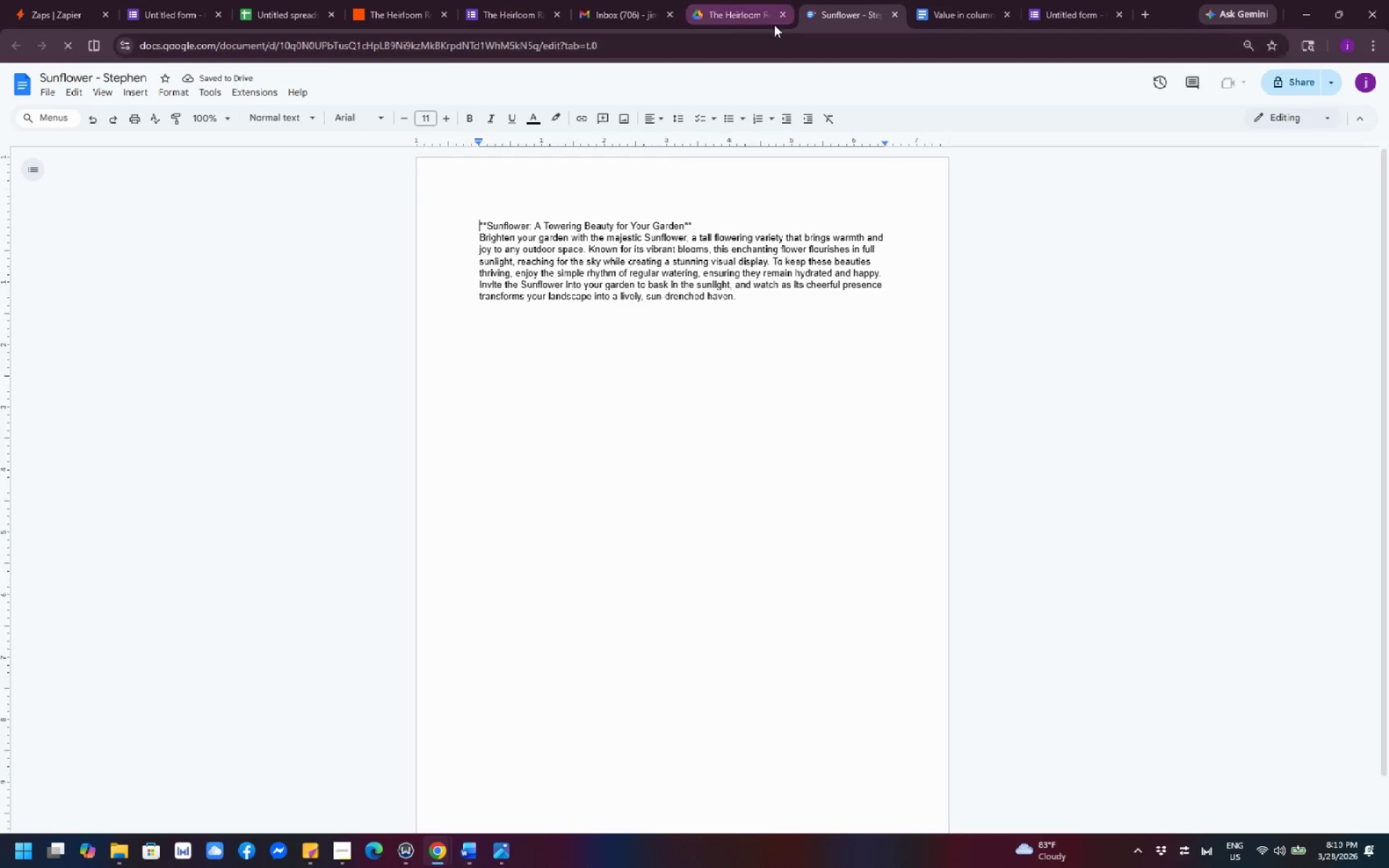 
left_click([388, 22])
 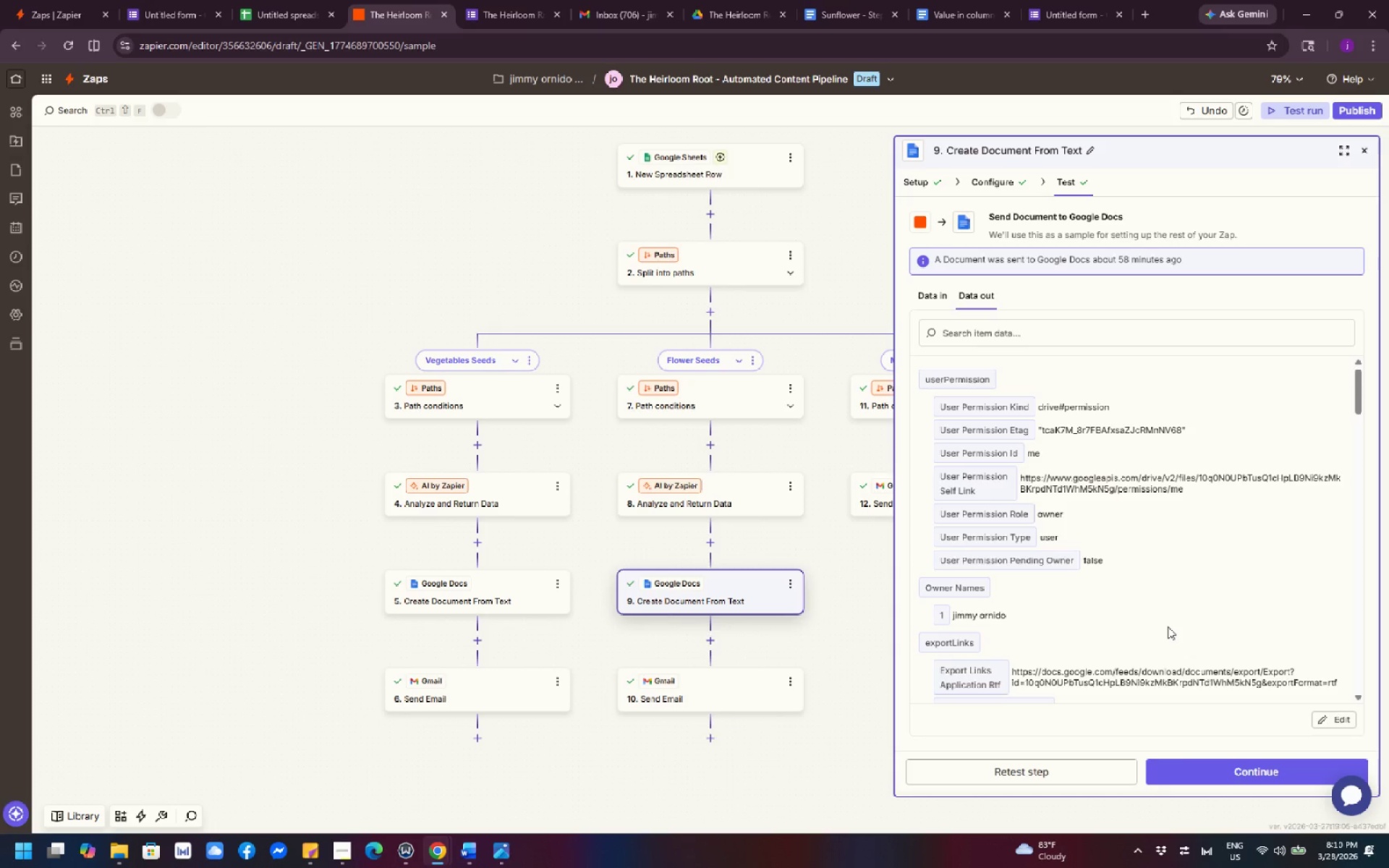 
wait(5.59)
 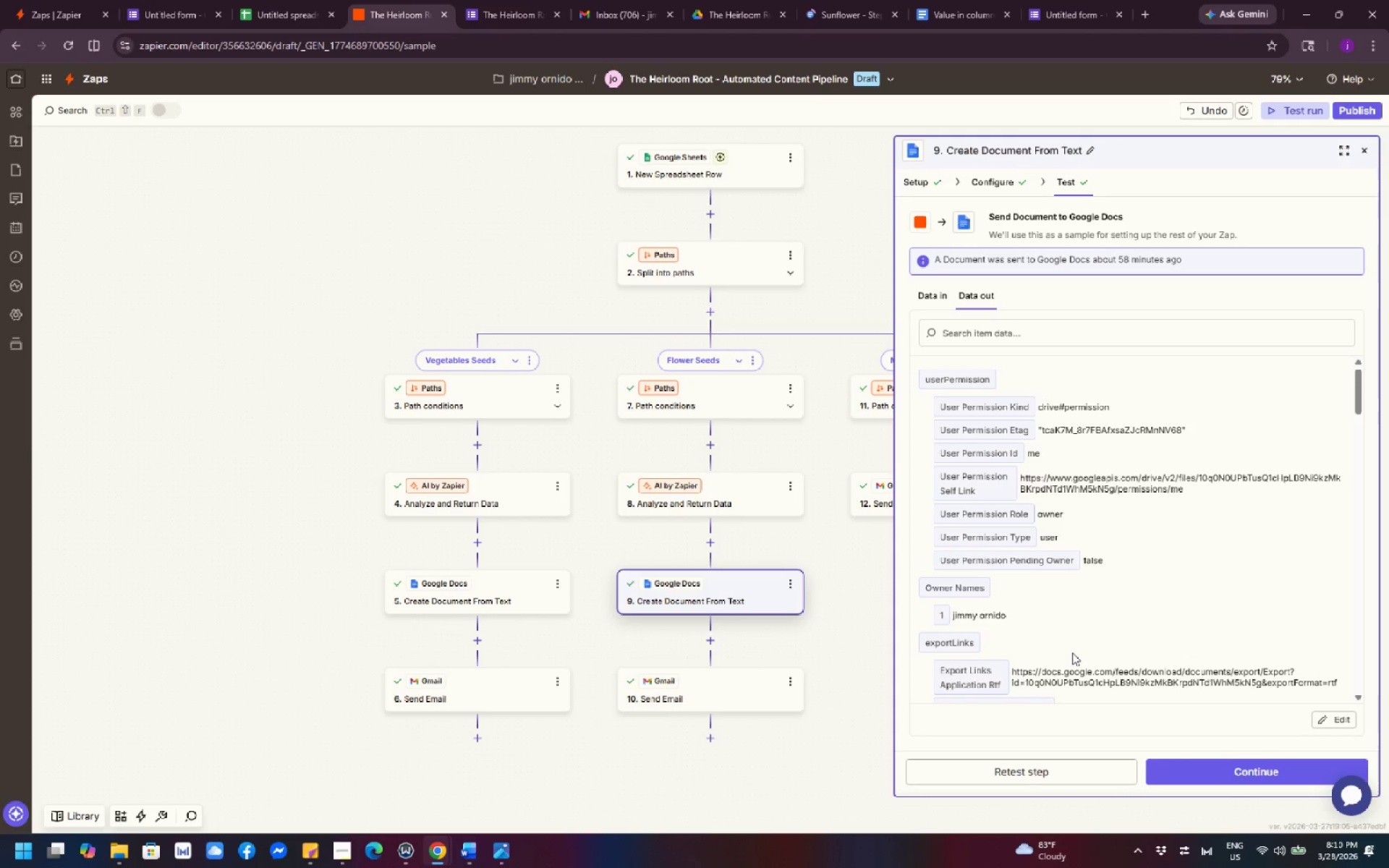 
left_click([1083, 778])
 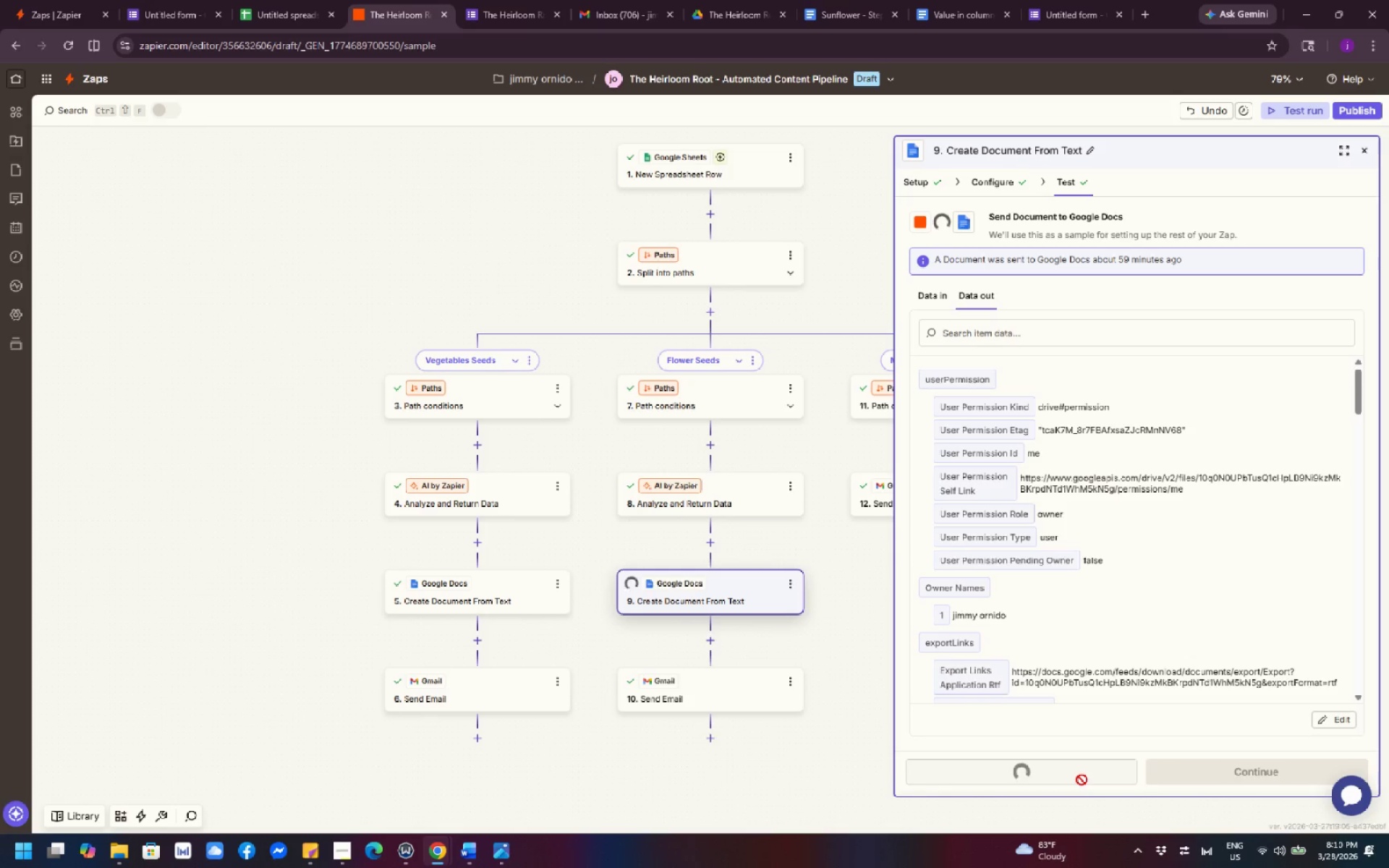 
wait(8.38)
 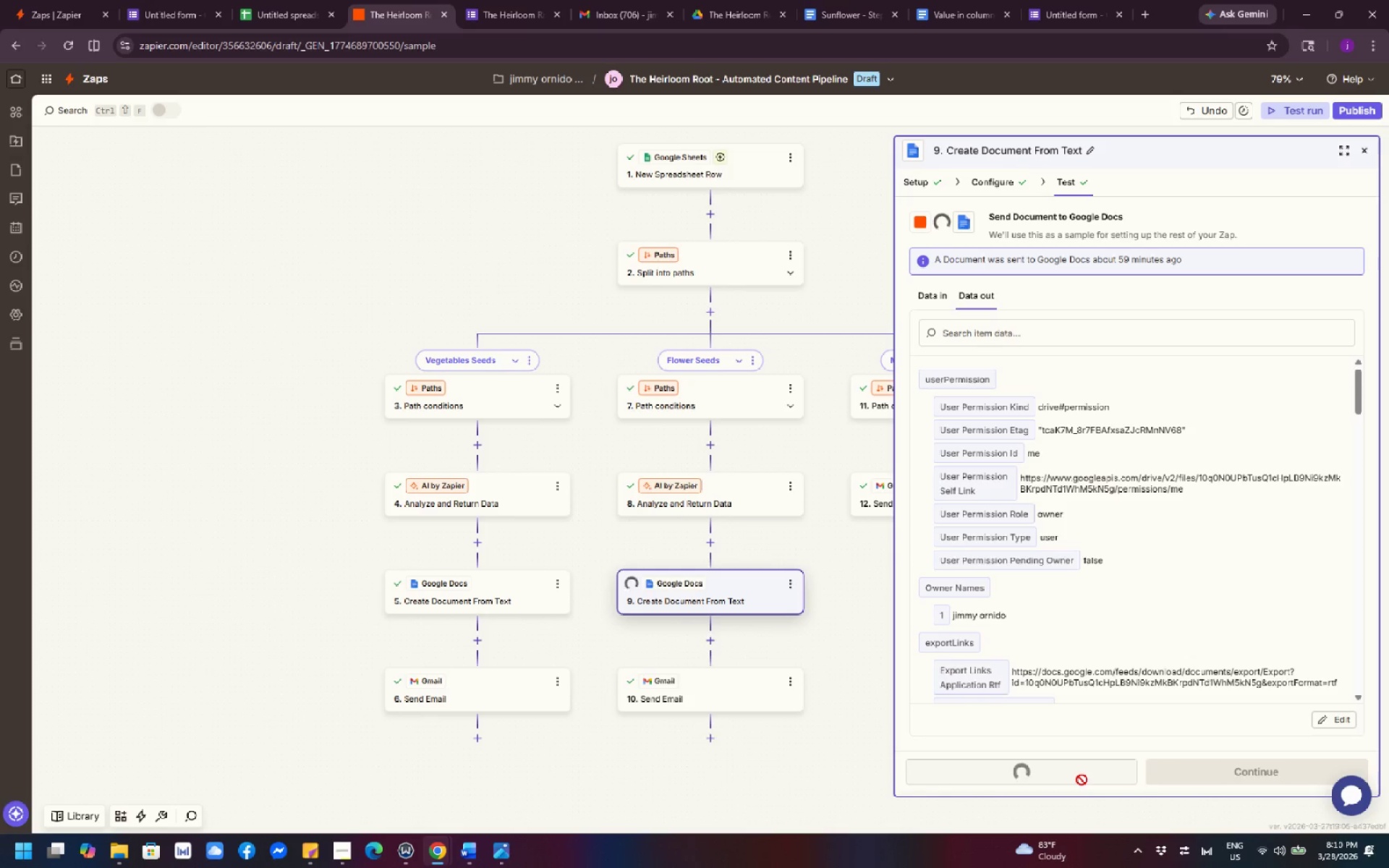 
key(PrintScreen)
 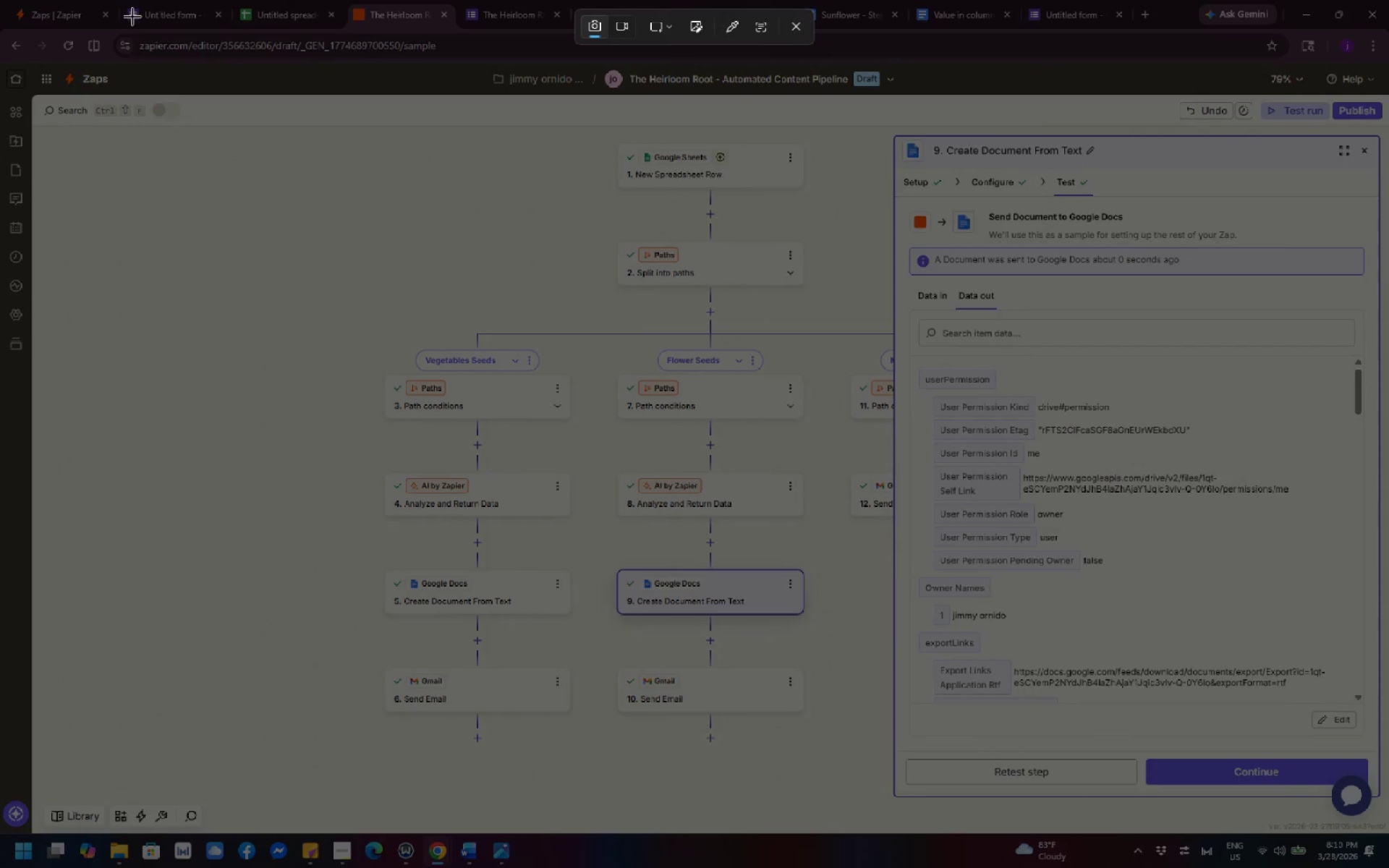 
left_click_drag(start_coordinate=[0, 0], to_coordinate=[1388, 867])
 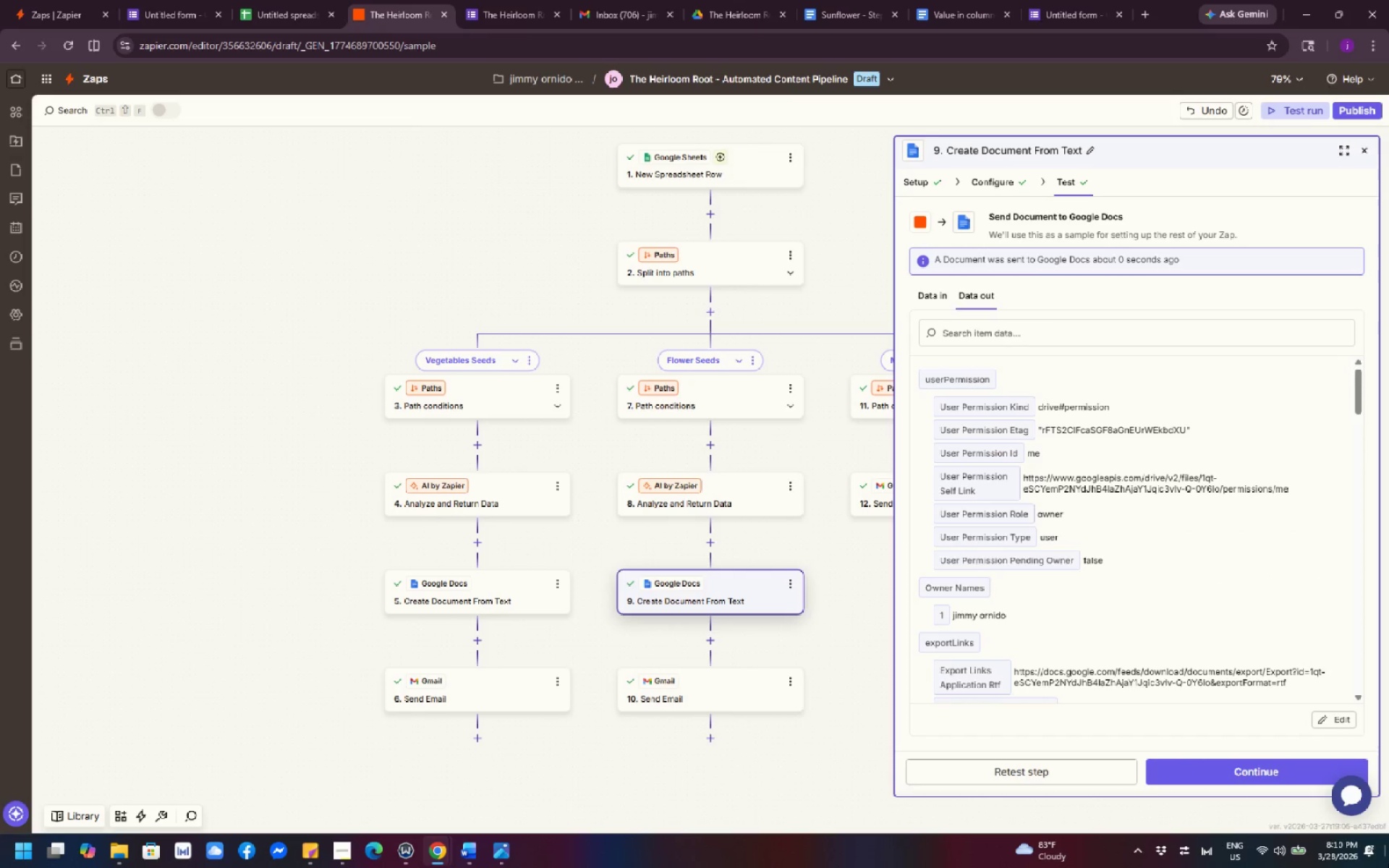 
mouse_move([1357, 847])
 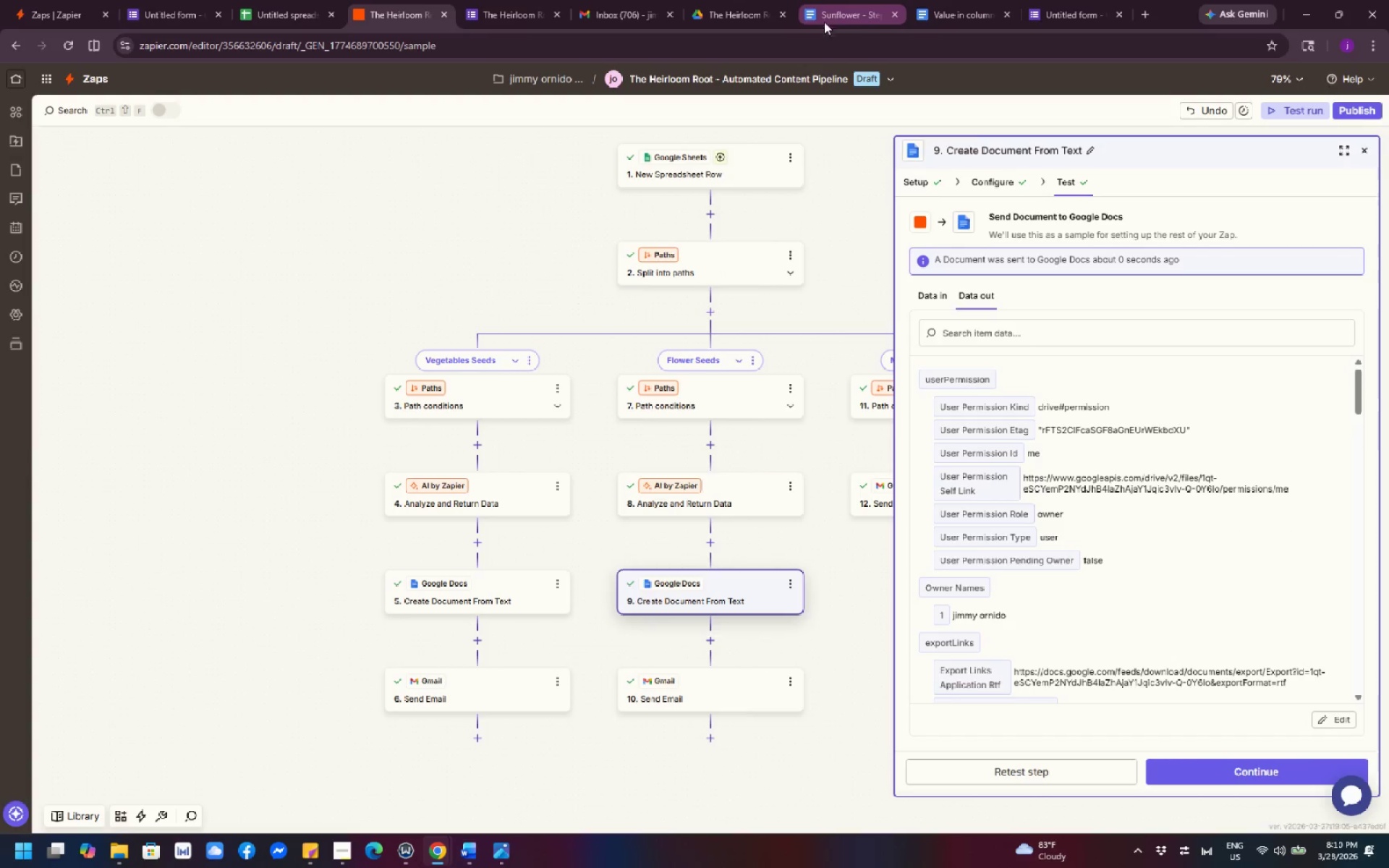 
left_click([741, 20])
 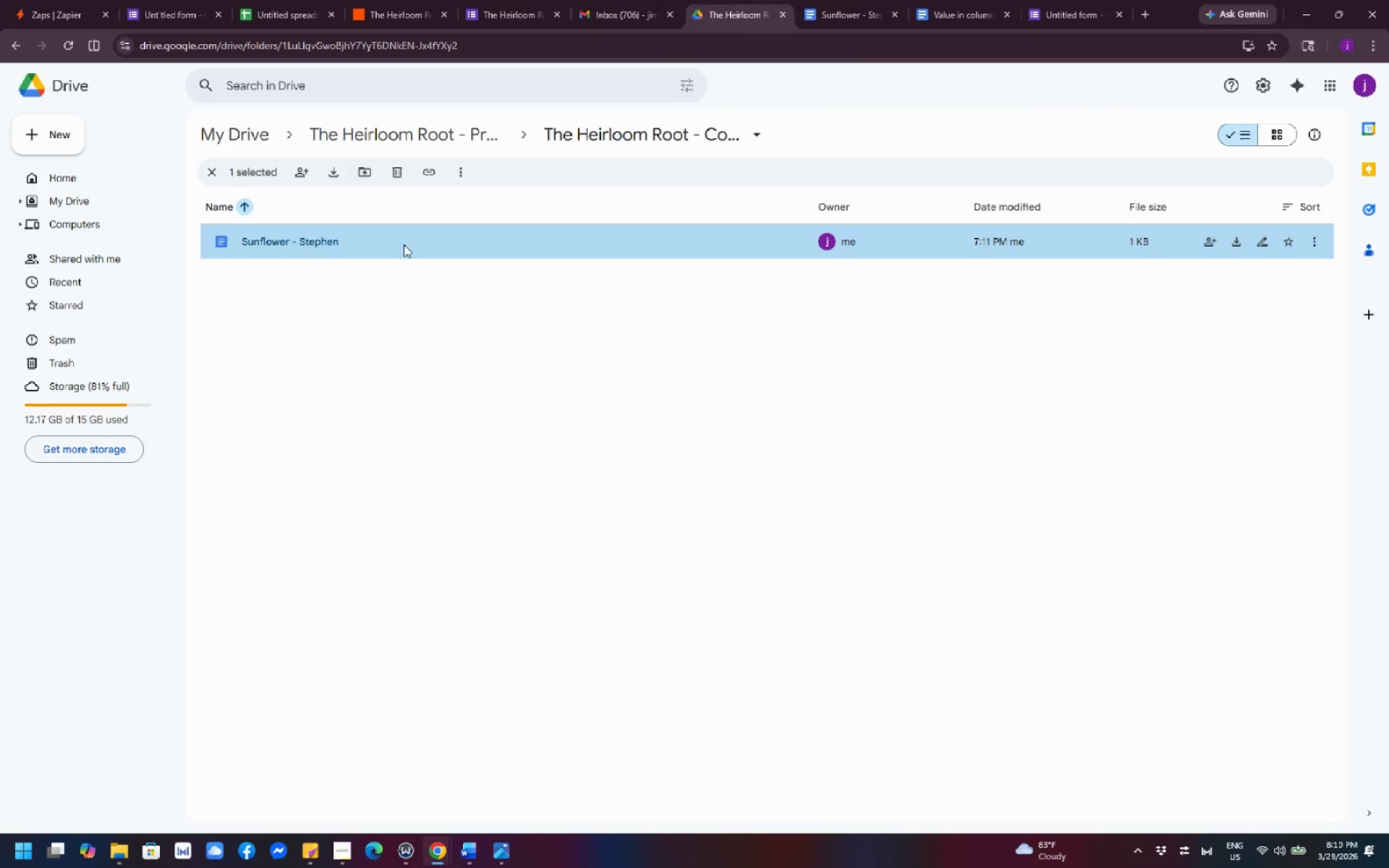 
double_click([400, 244])
 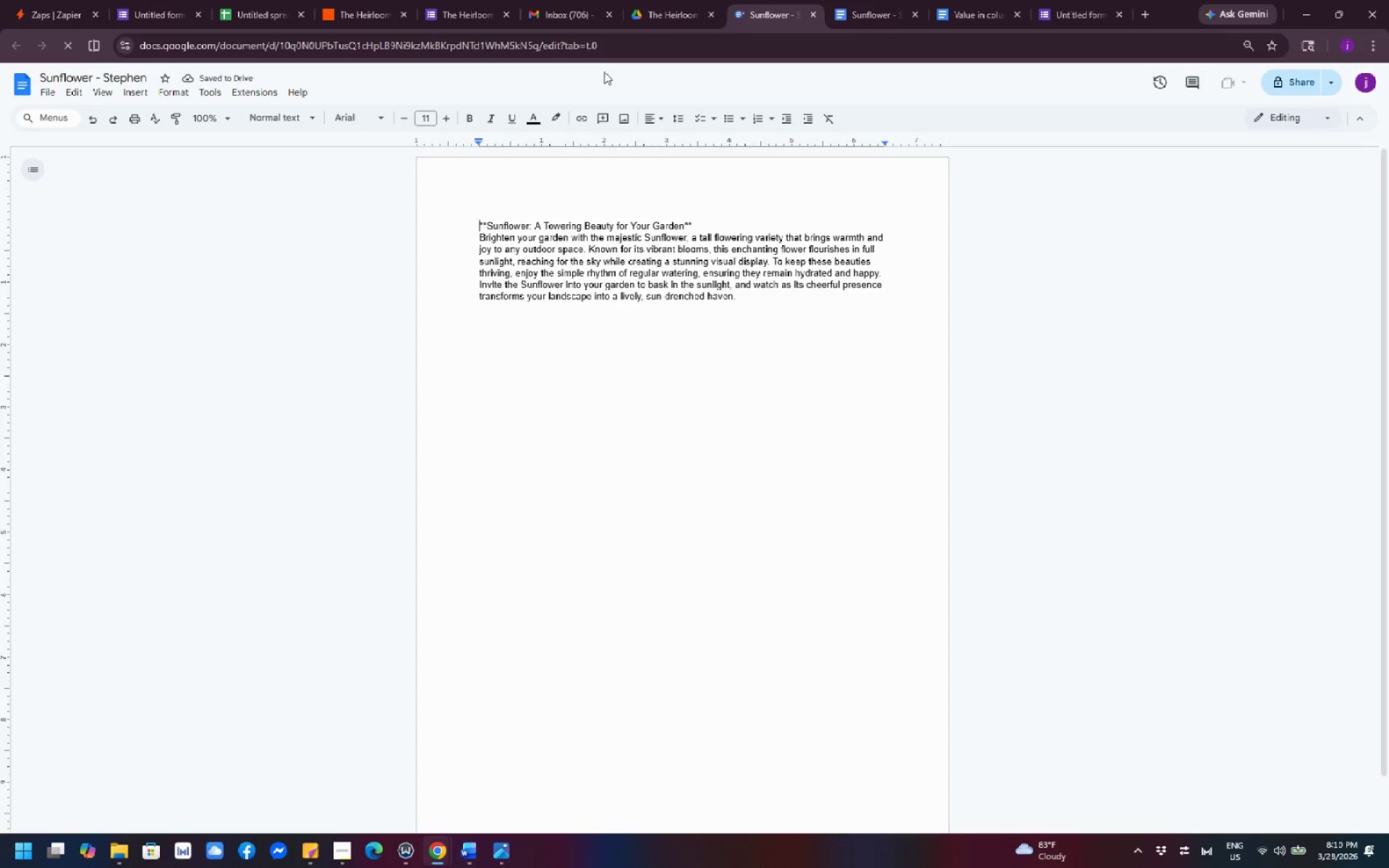 
left_click([815, 11])
 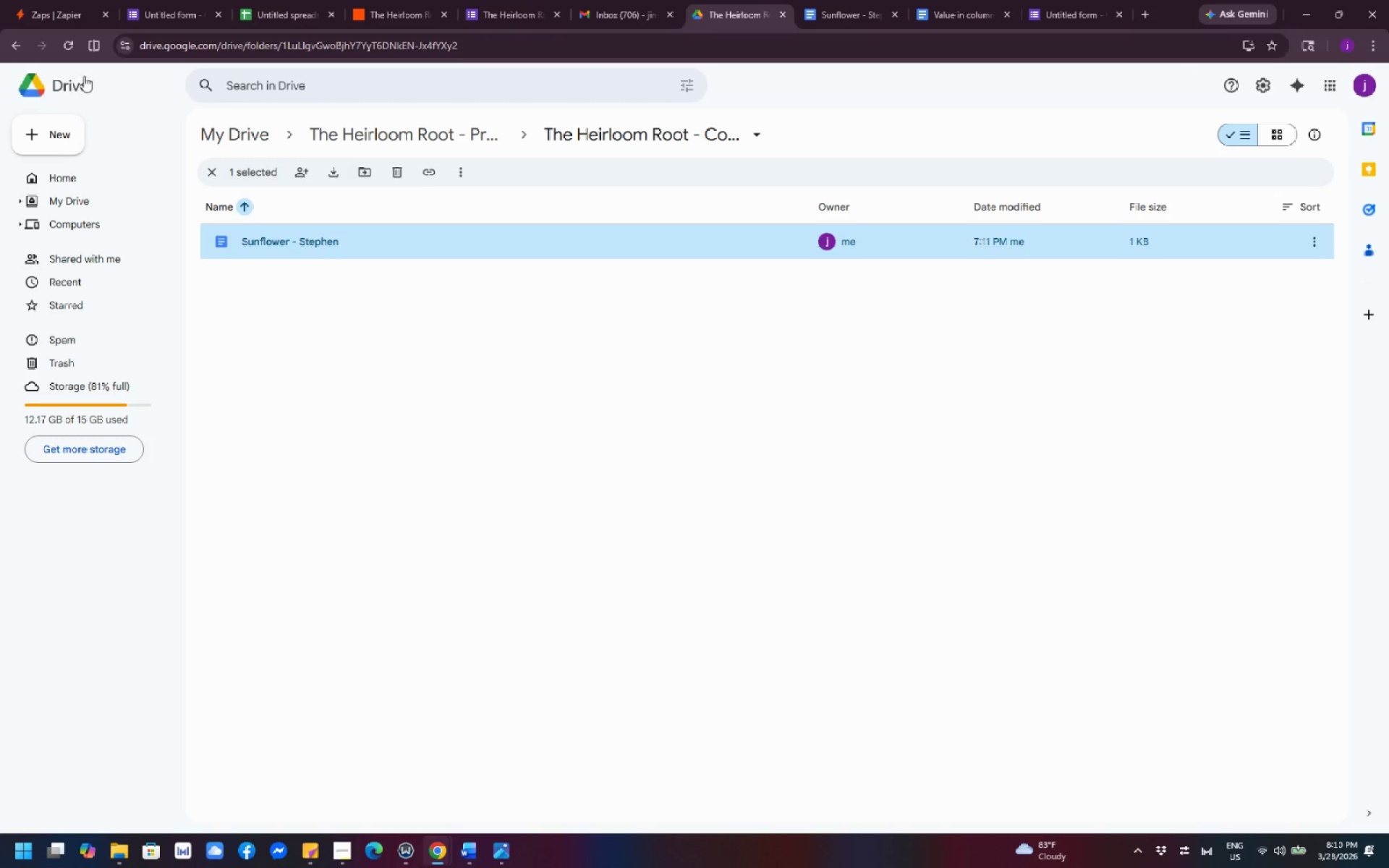 
left_click([64, 46])
 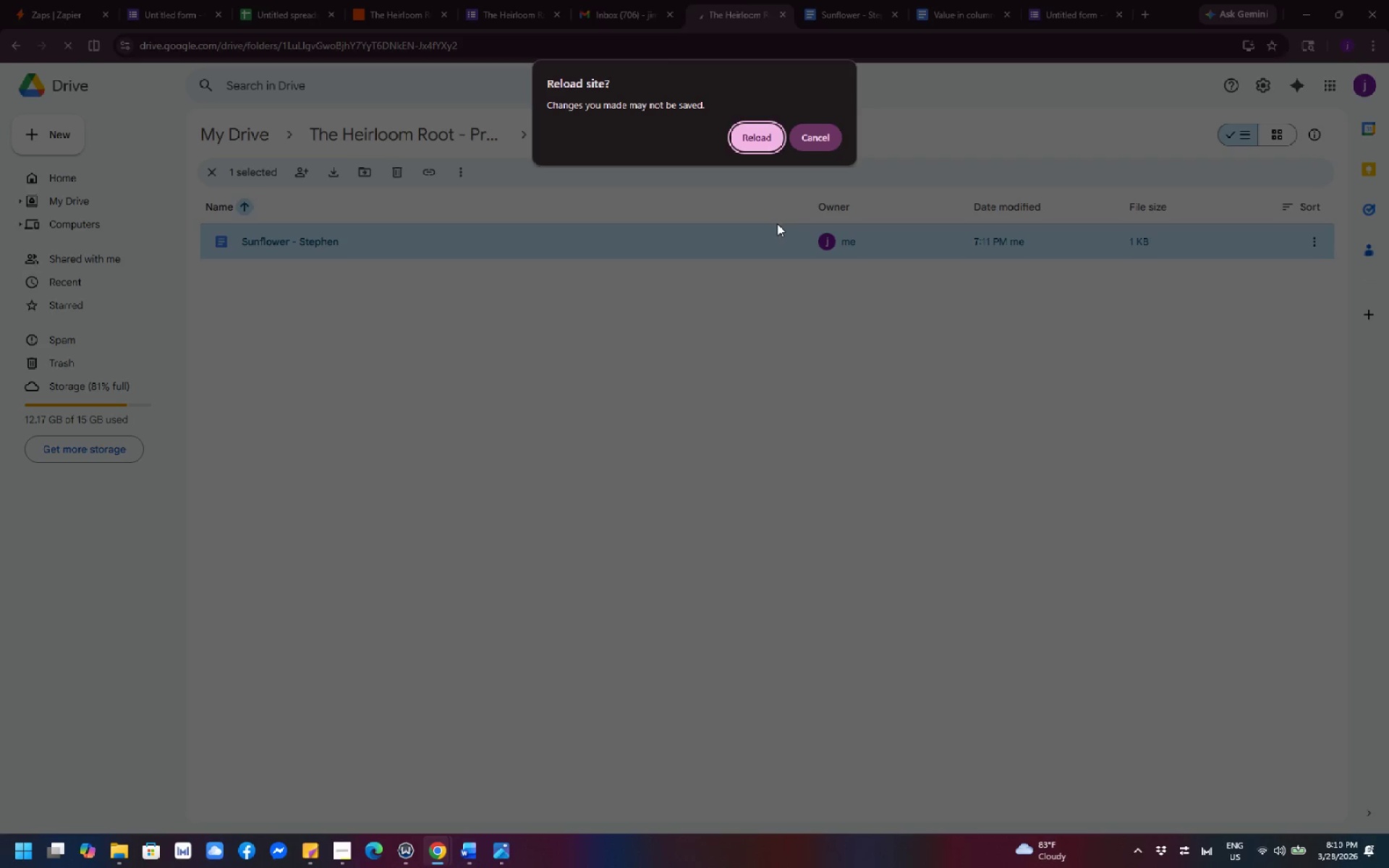 
left_click([752, 137])
 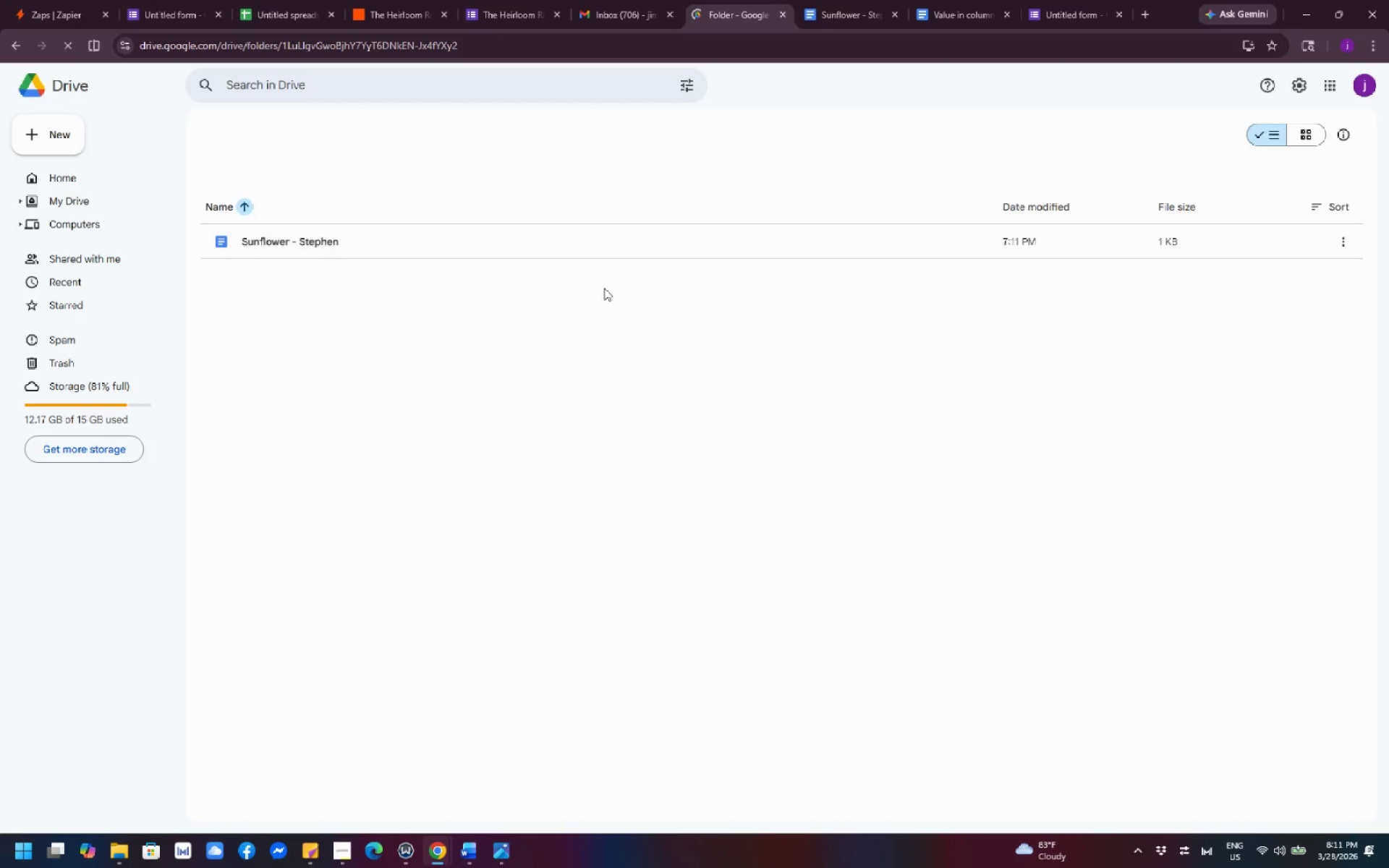 
wait(5.52)
 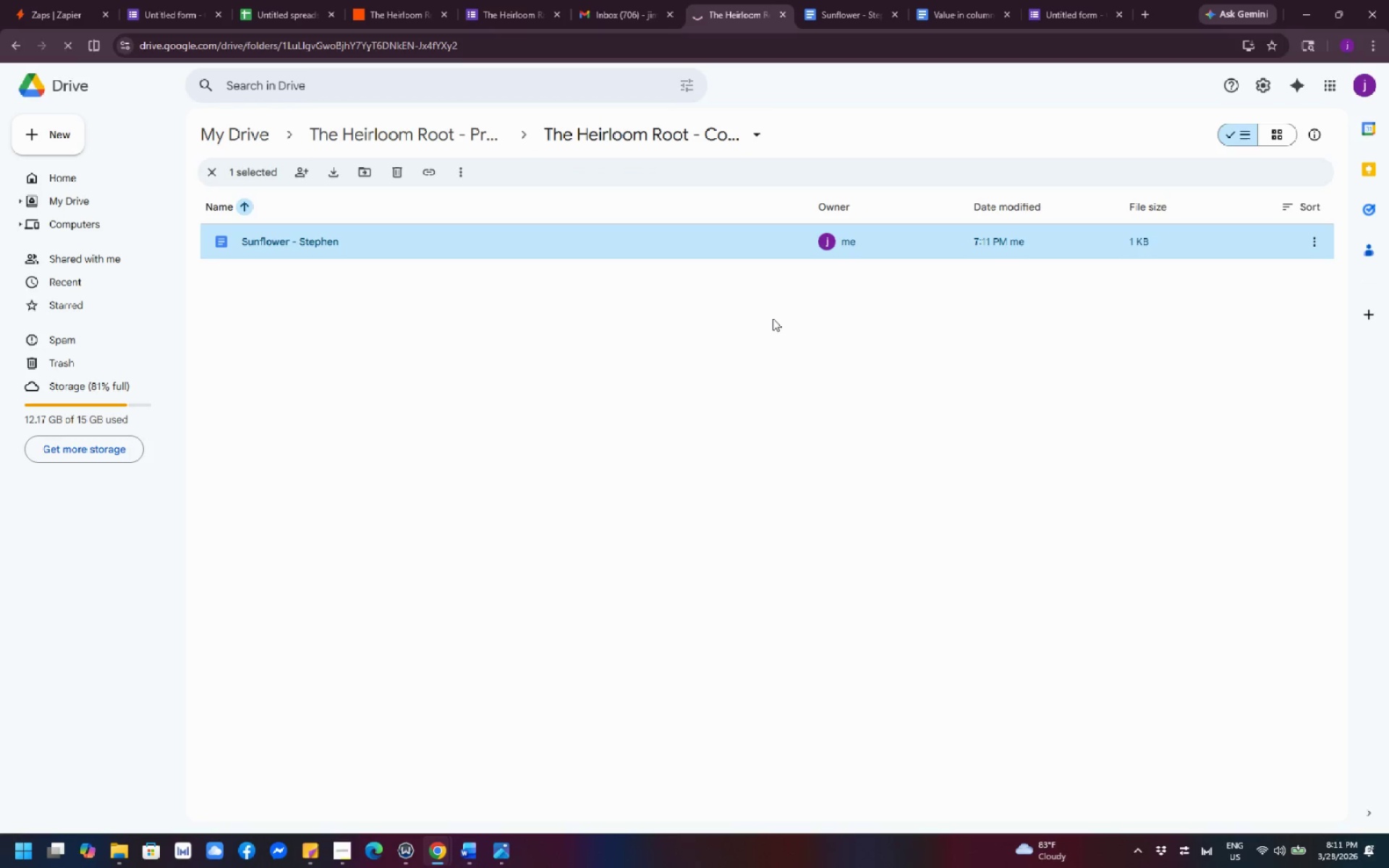 
left_click([606, 12])
 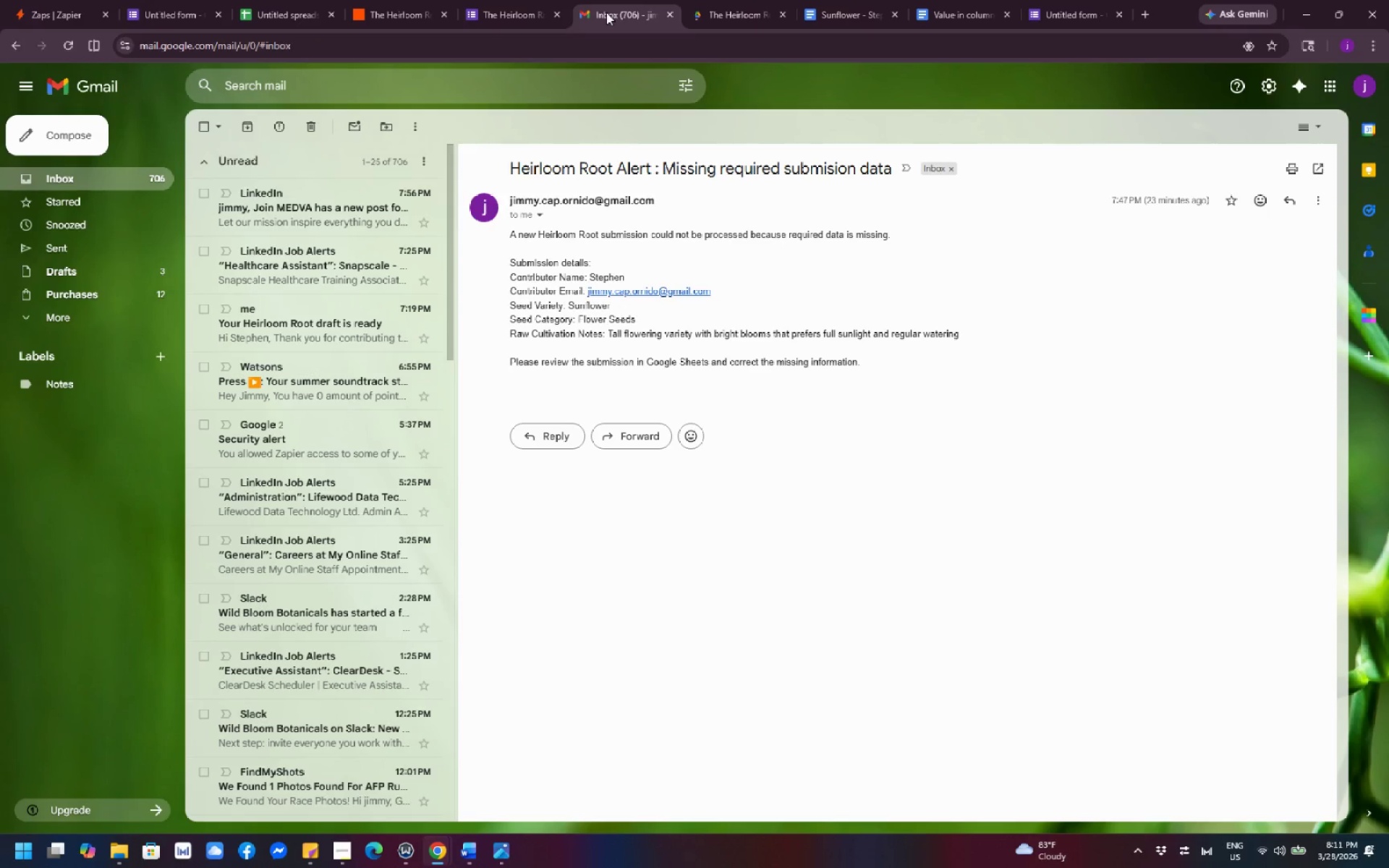 
left_click([705, 11])
 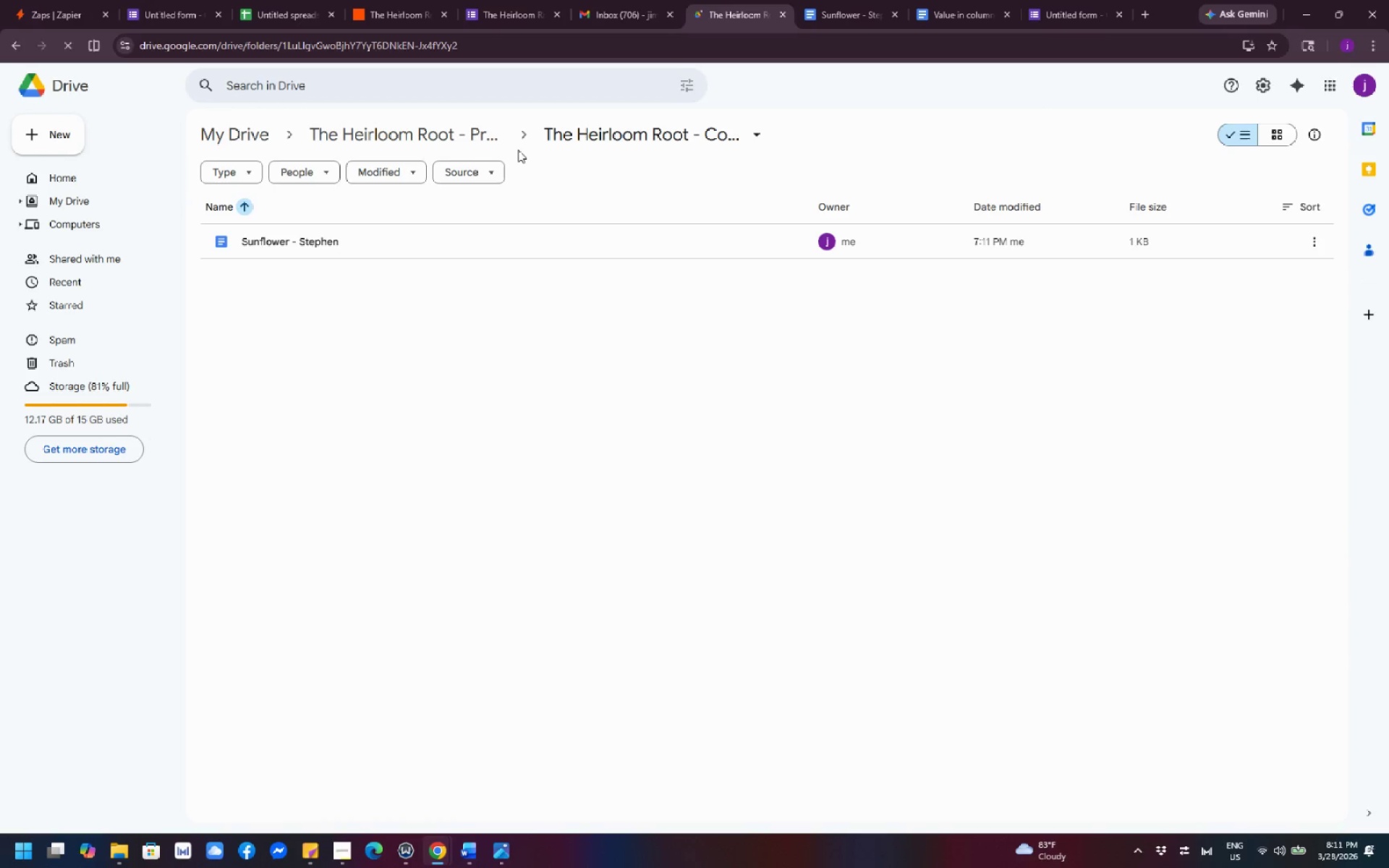 
left_click([444, 142])
 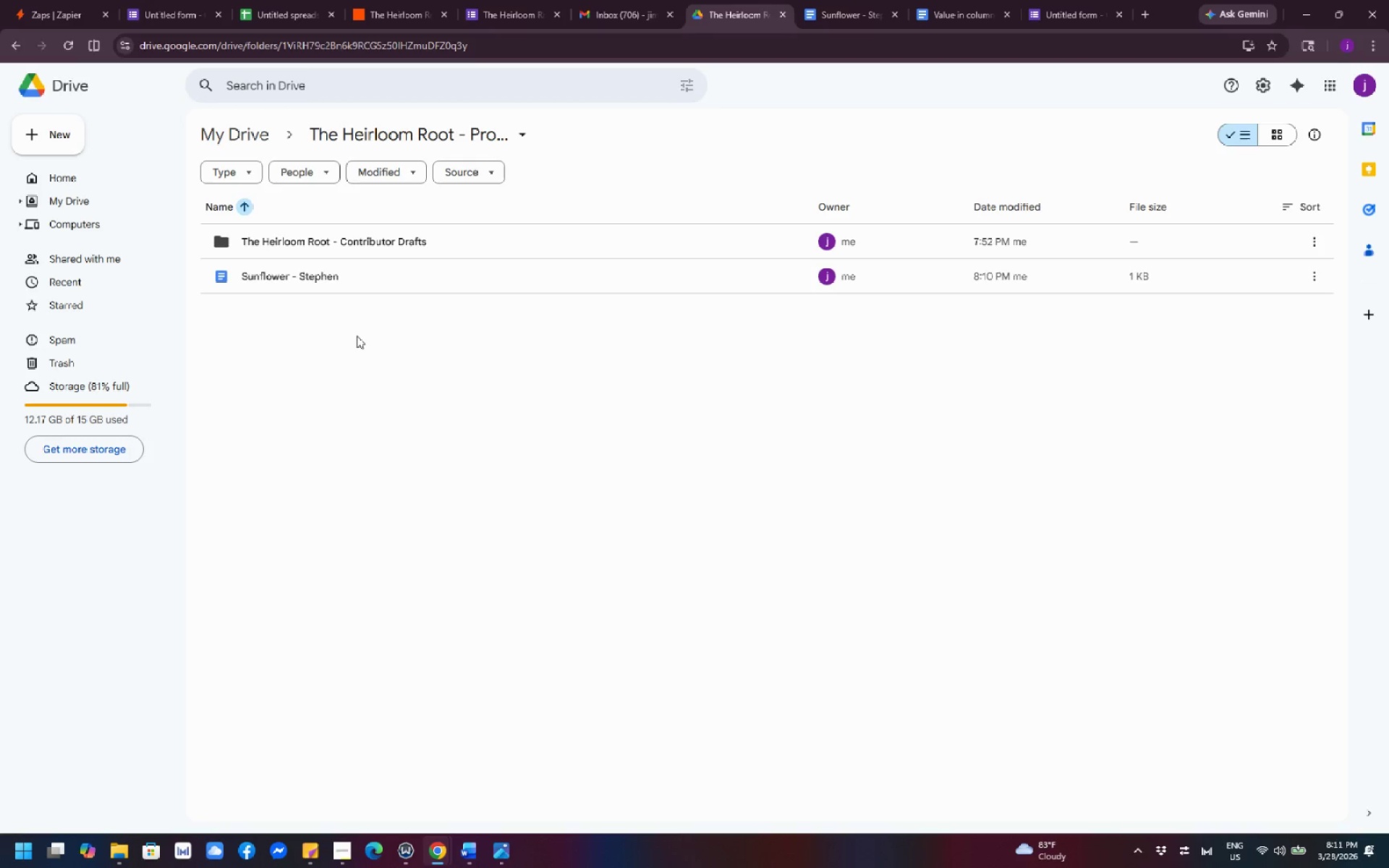 
wait(12.86)
 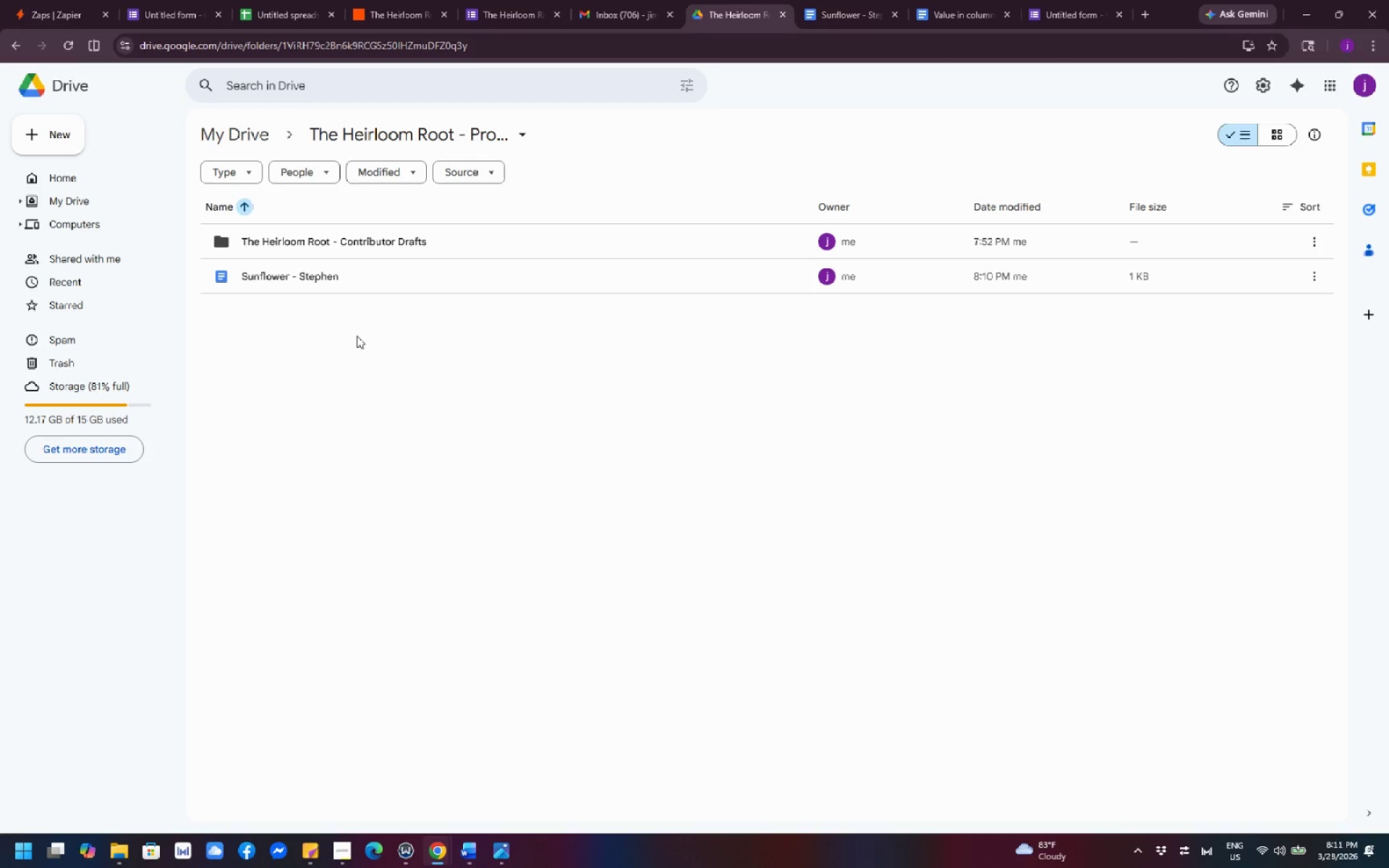 
double_click([367, 284])
 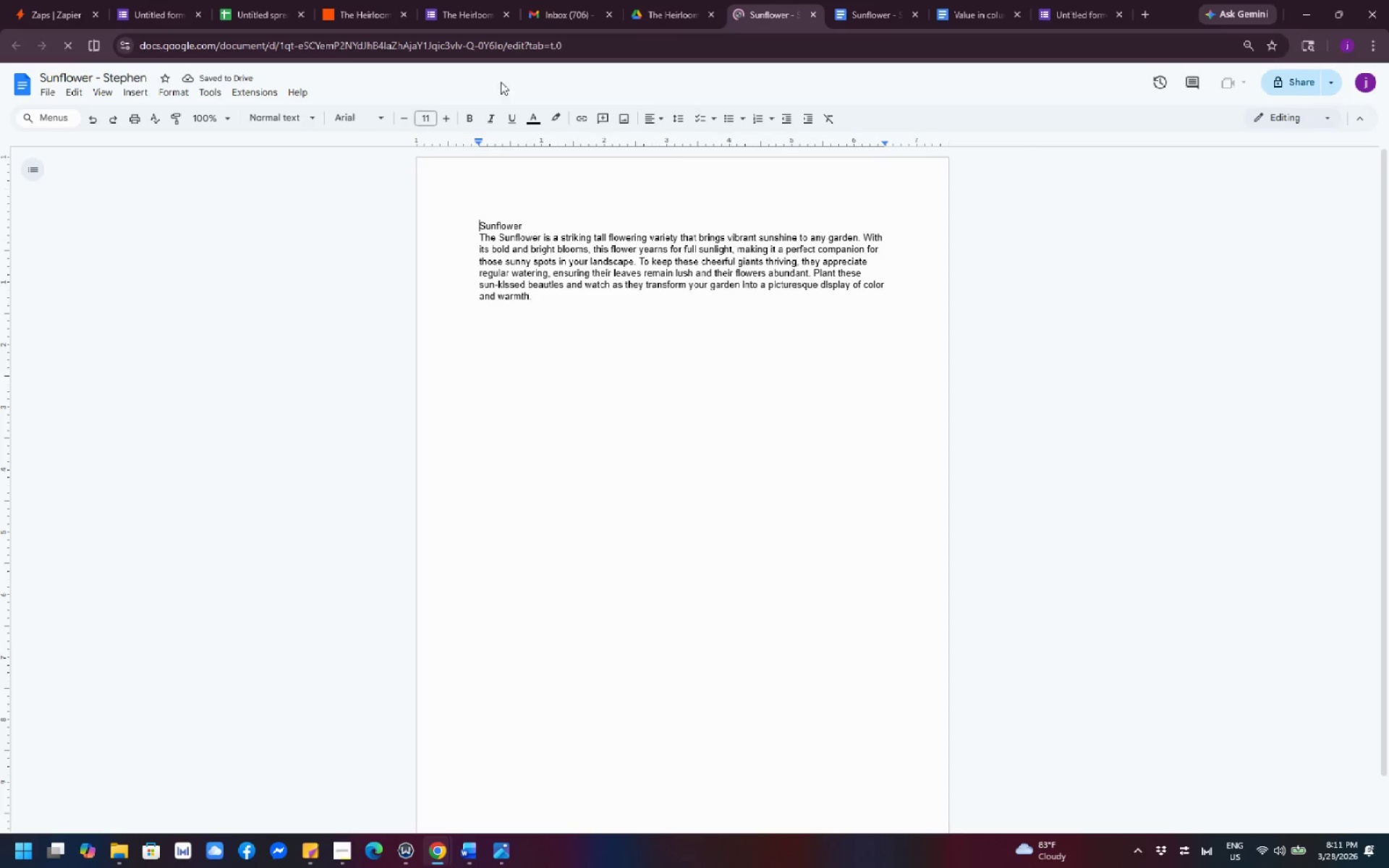 
left_click([812, 16])
 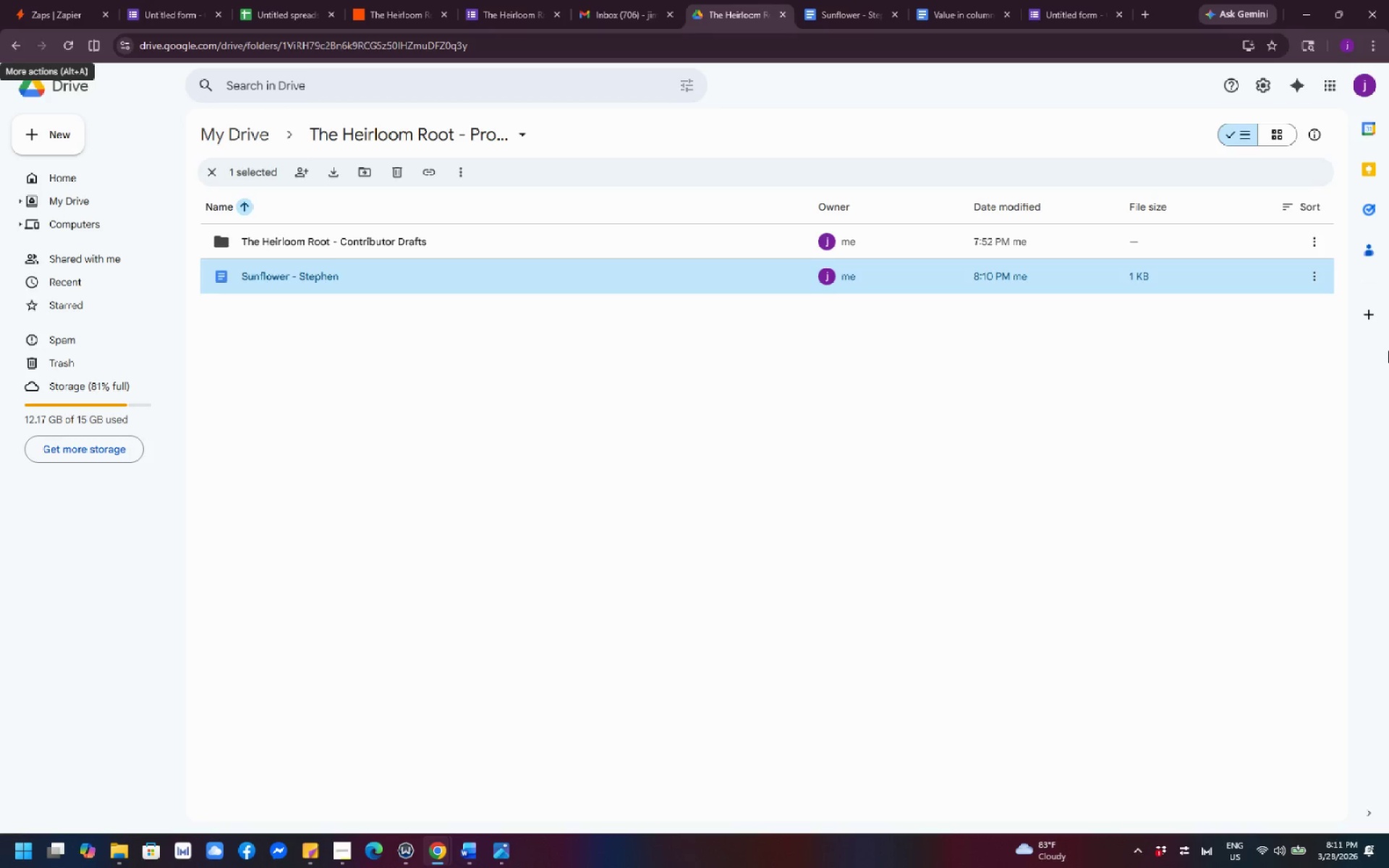 
wait(23.06)
 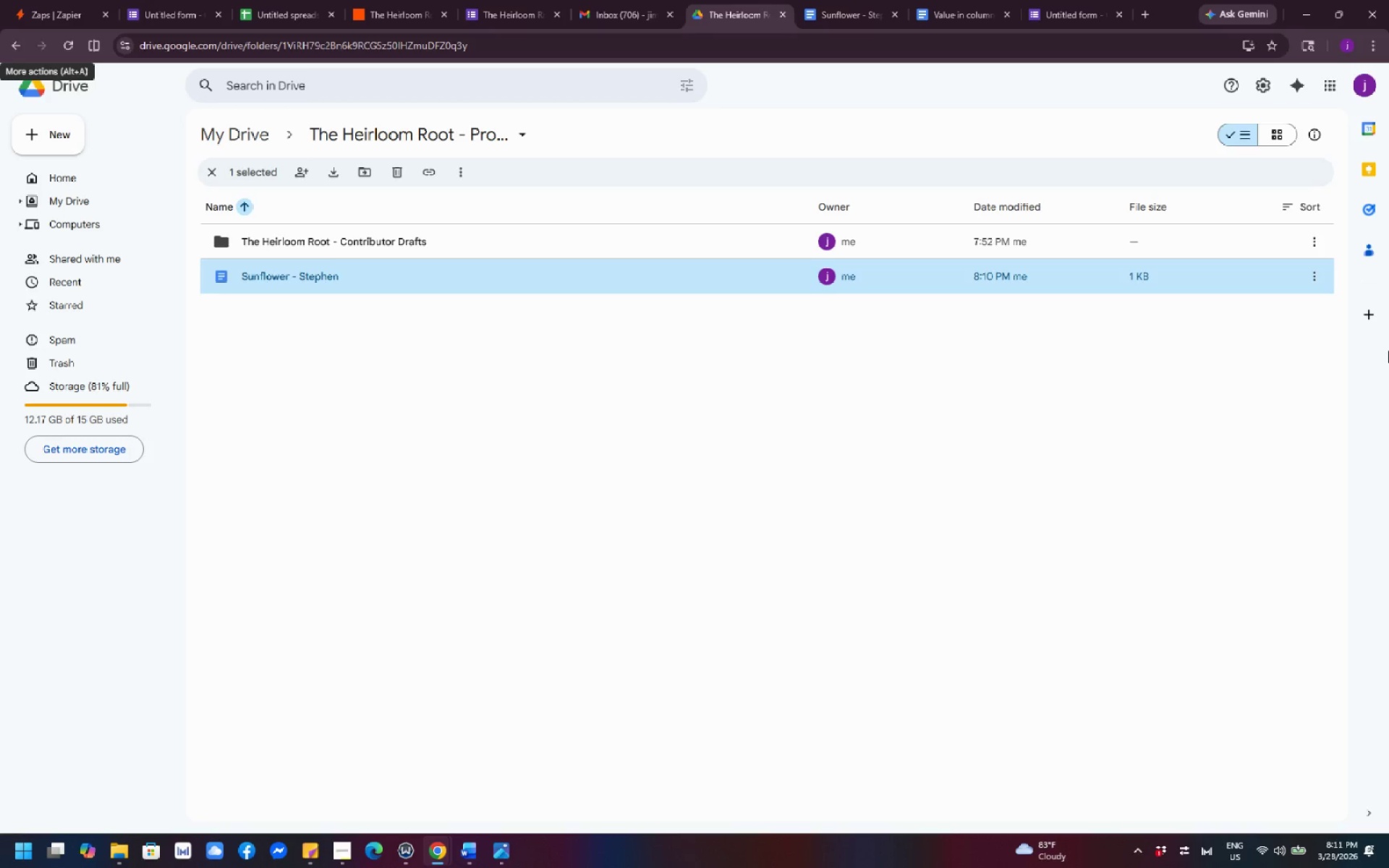 
left_click([1160, 592])
 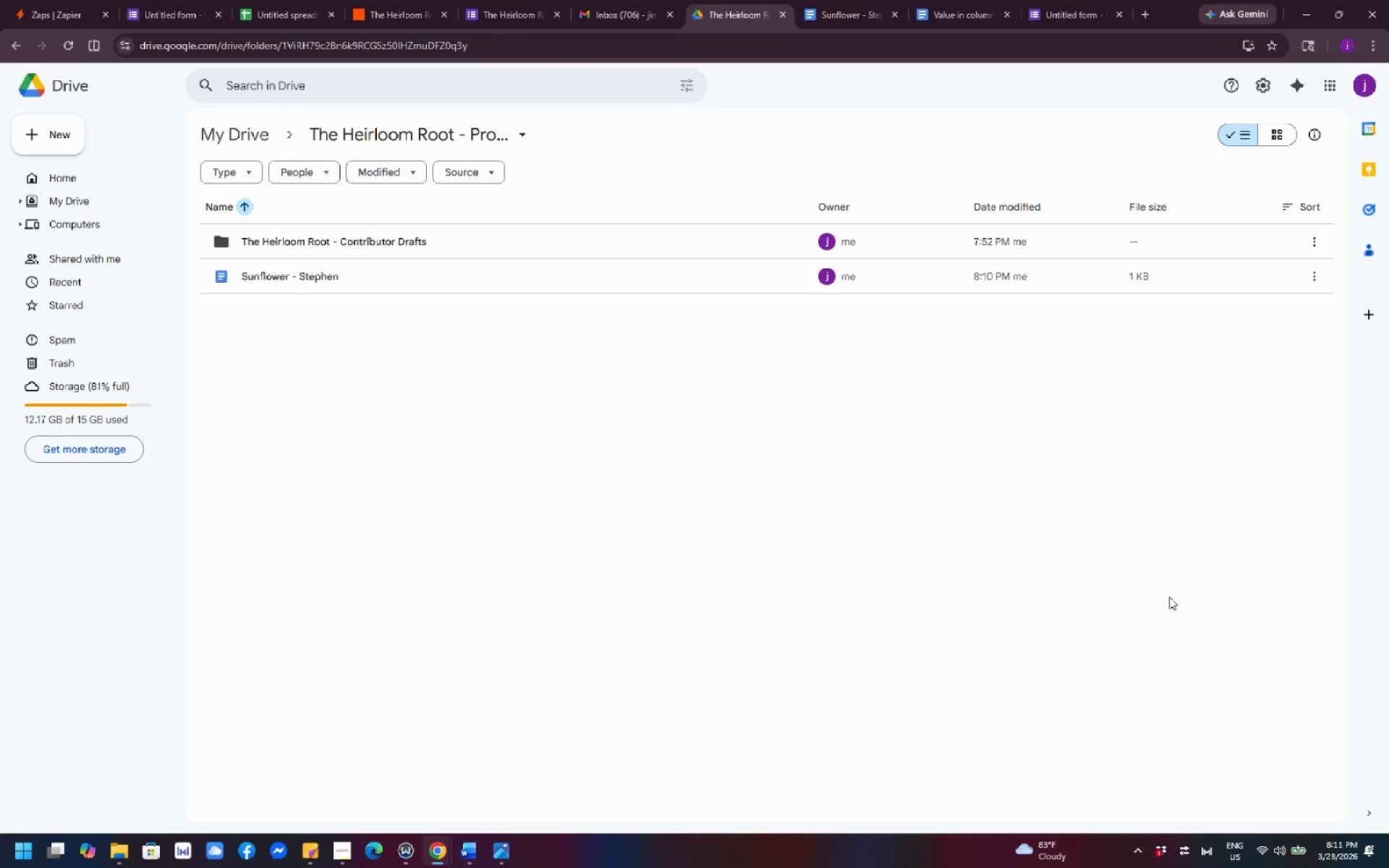 
wait(15.72)
 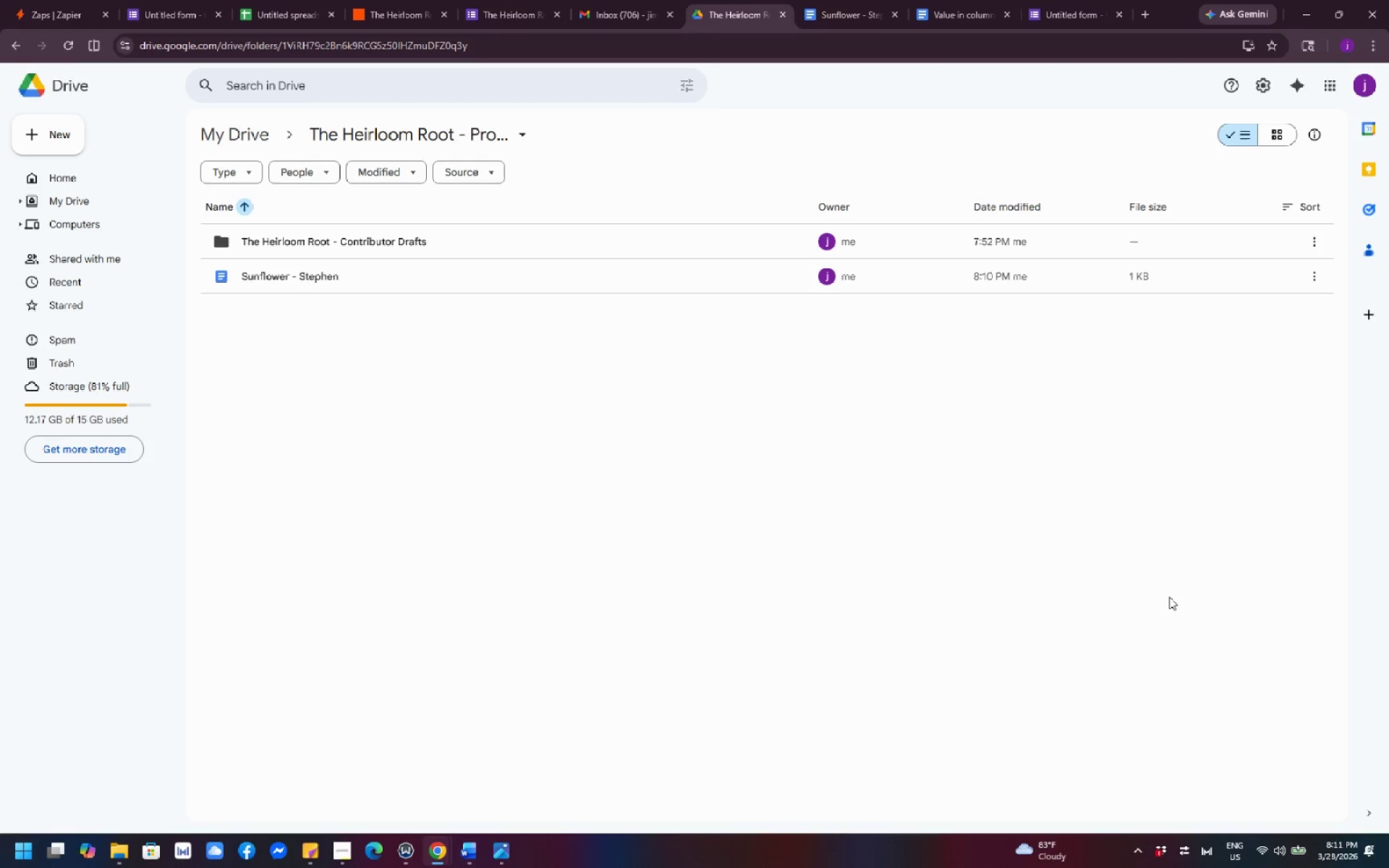 
left_click([383, 17])
 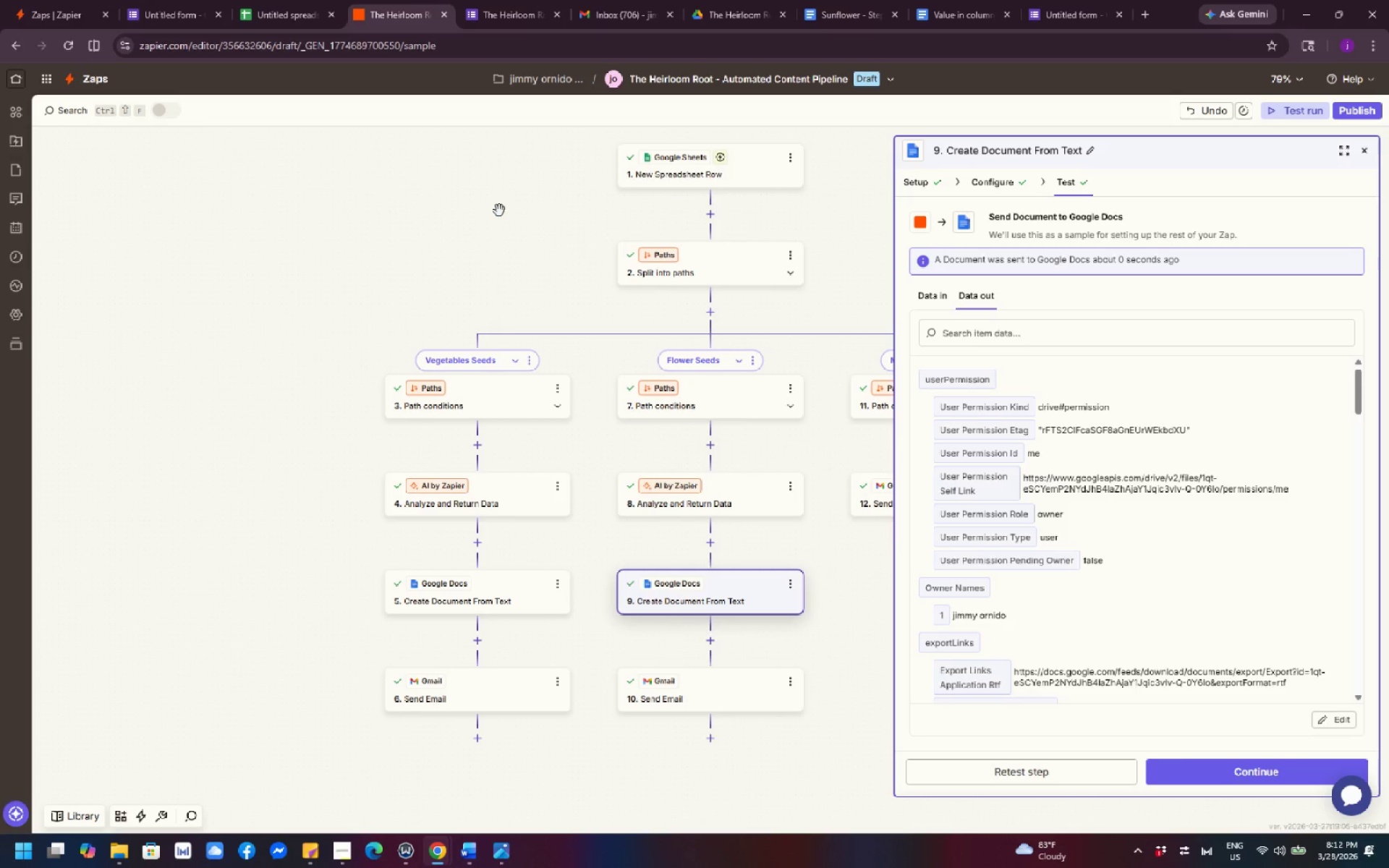 
wait(12.88)
 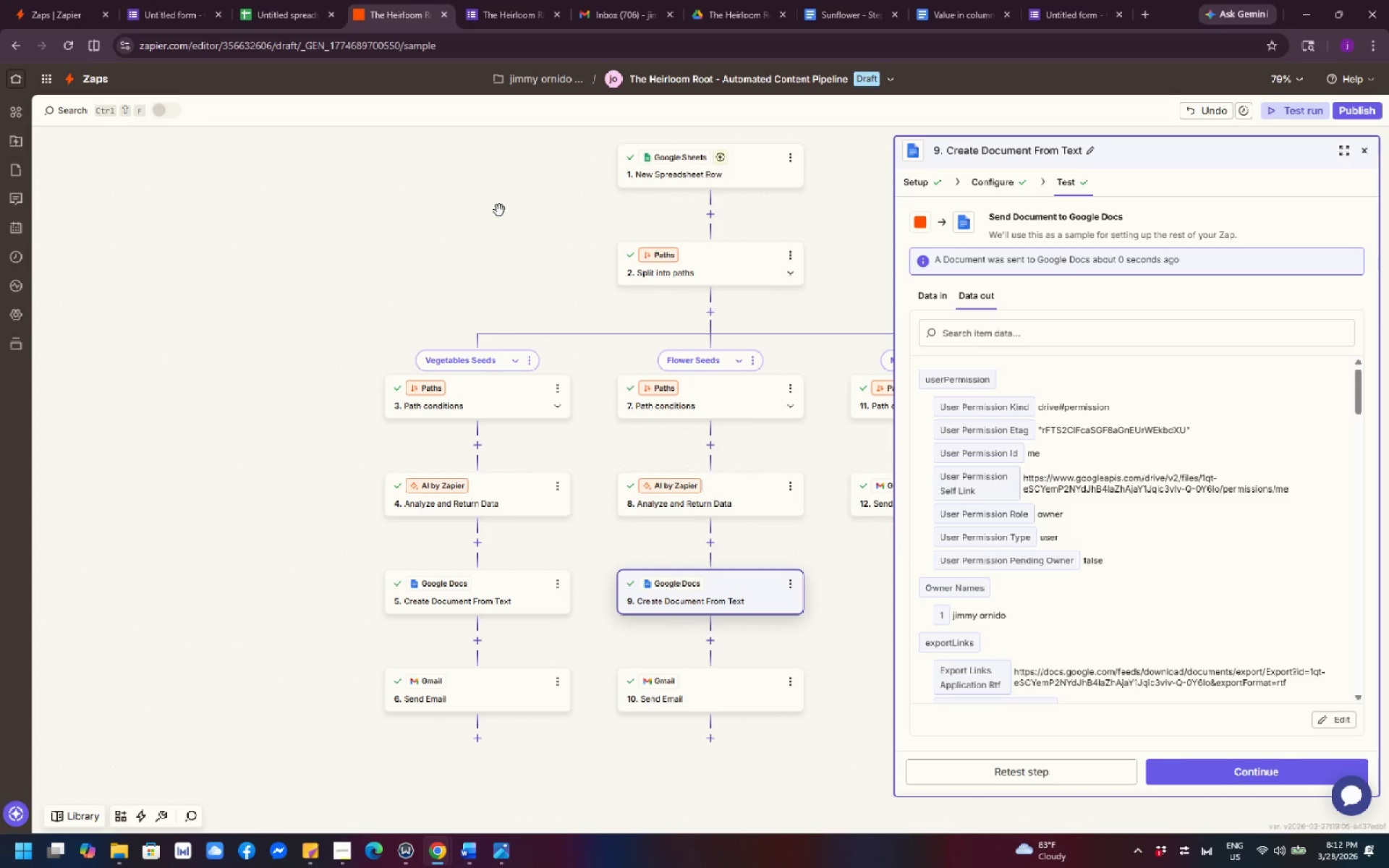 
left_click([1273, 775])
 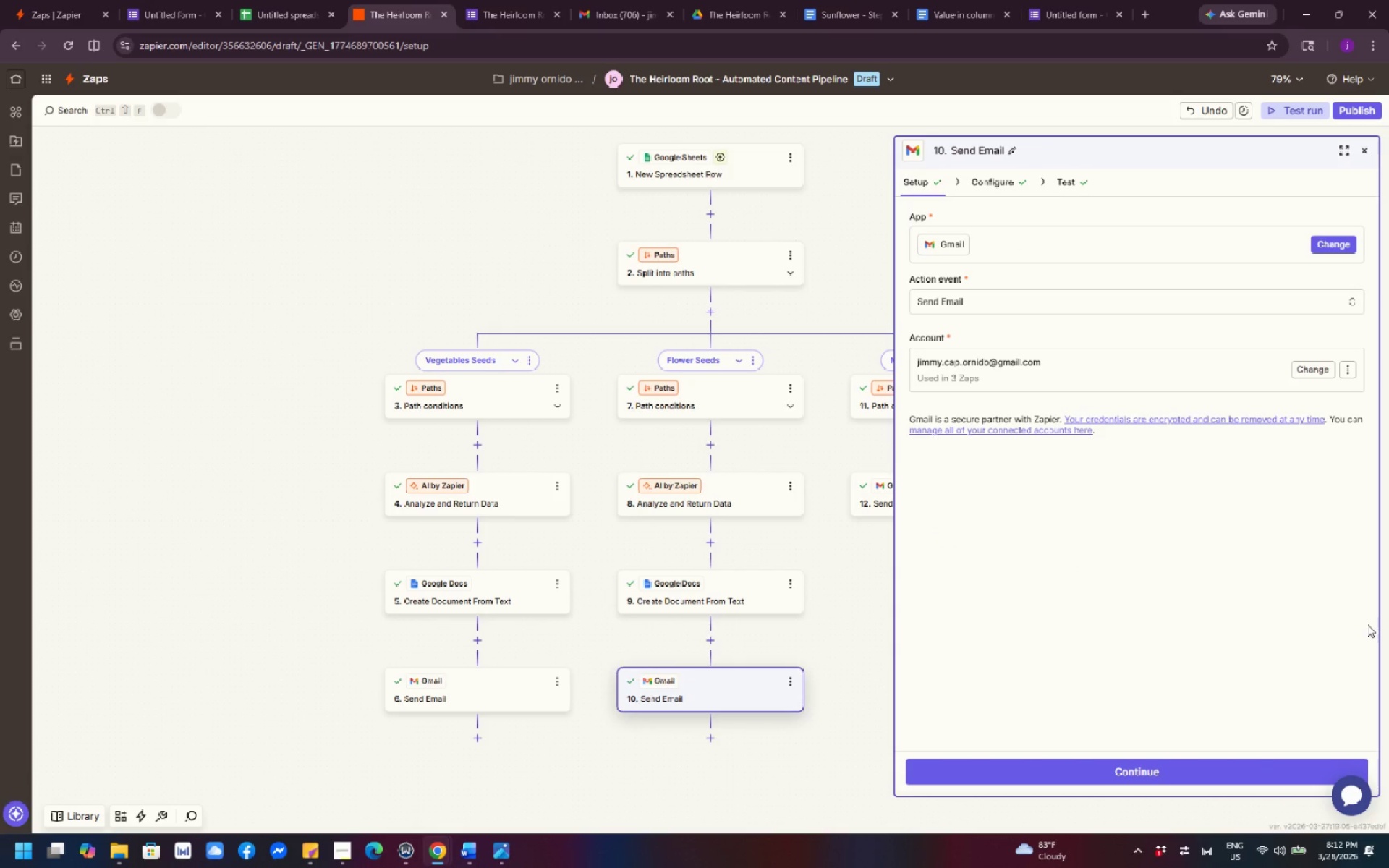 
wait(5.06)
 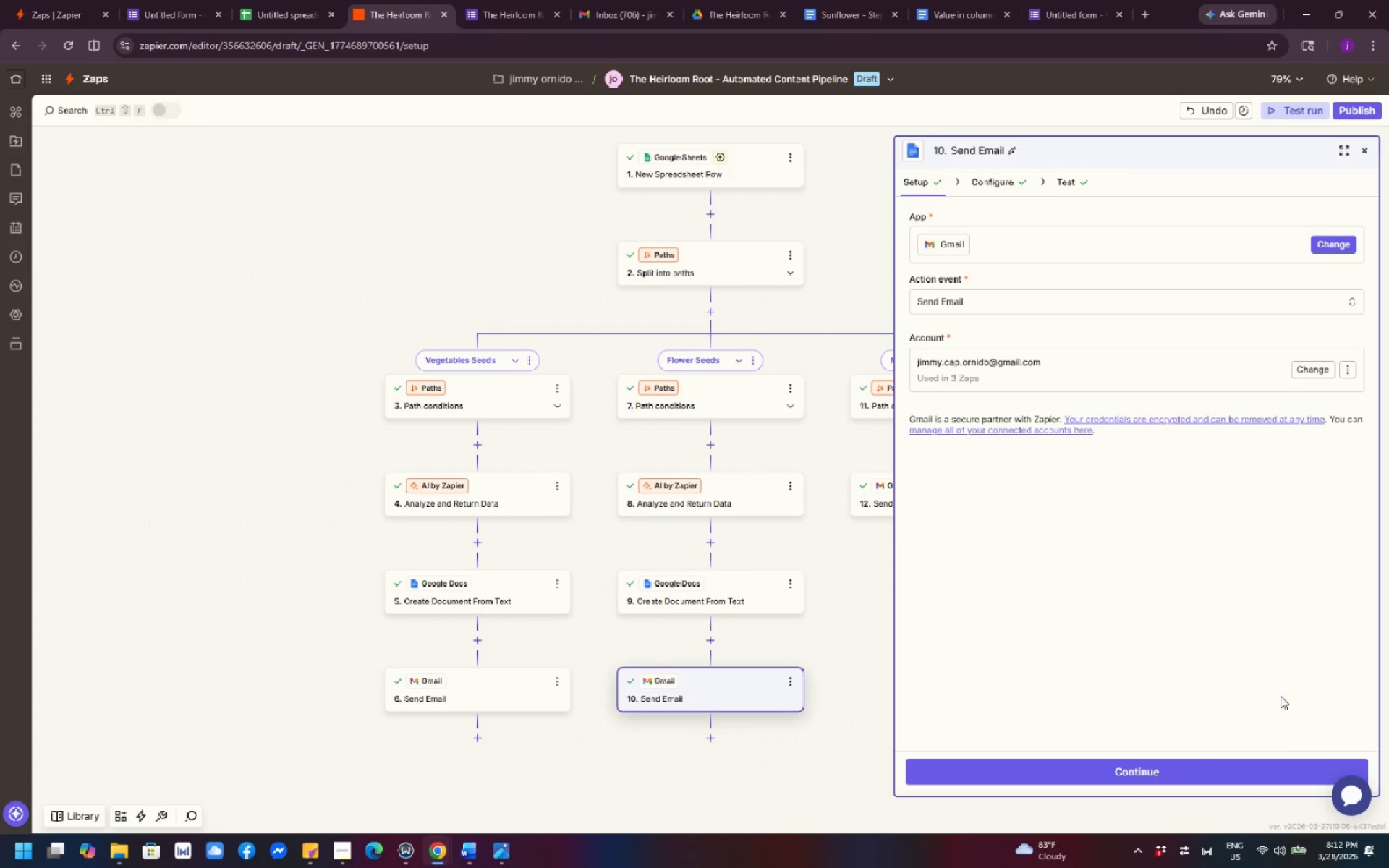 
left_click([1251, 770])
 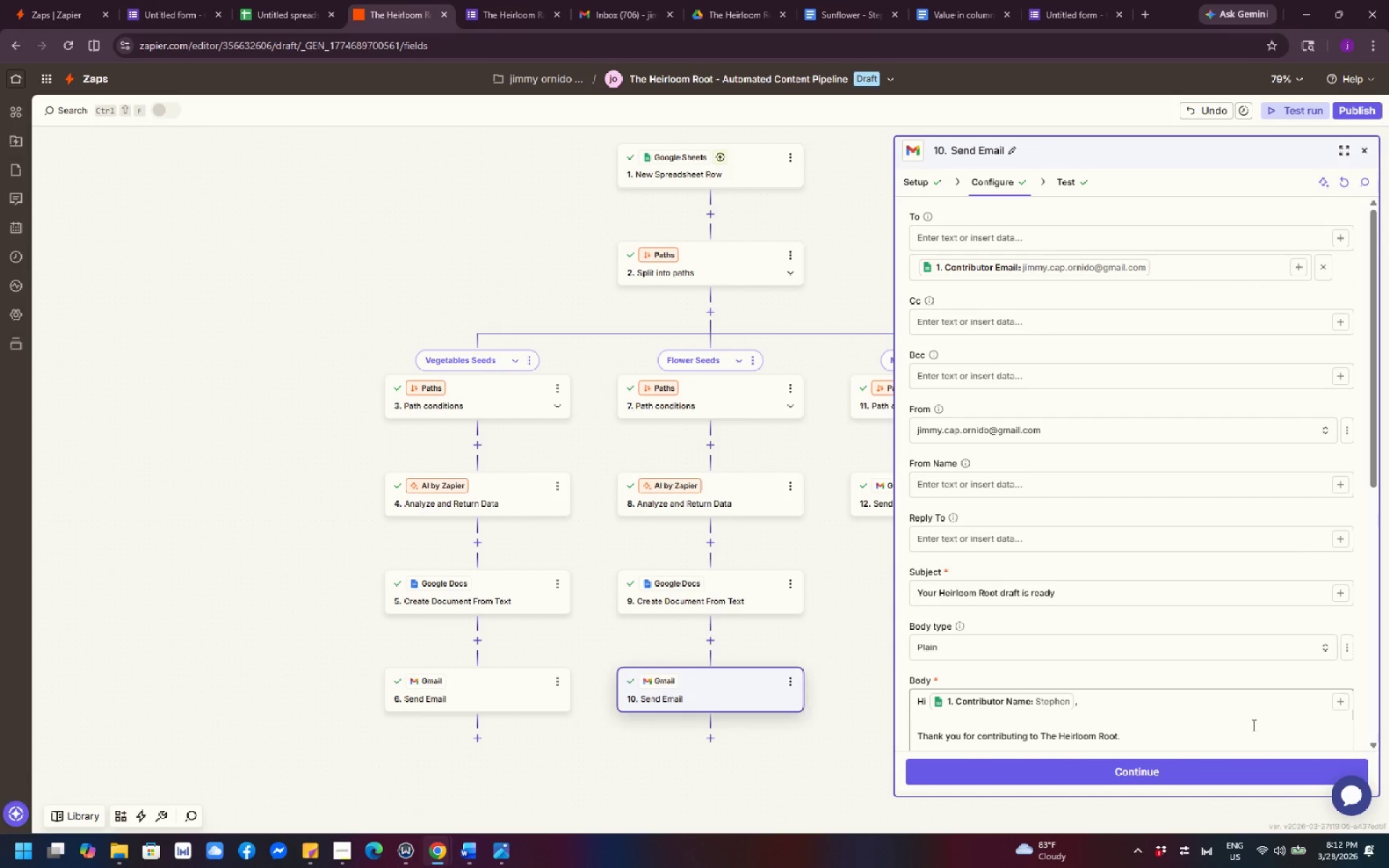 
wait(20.19)
 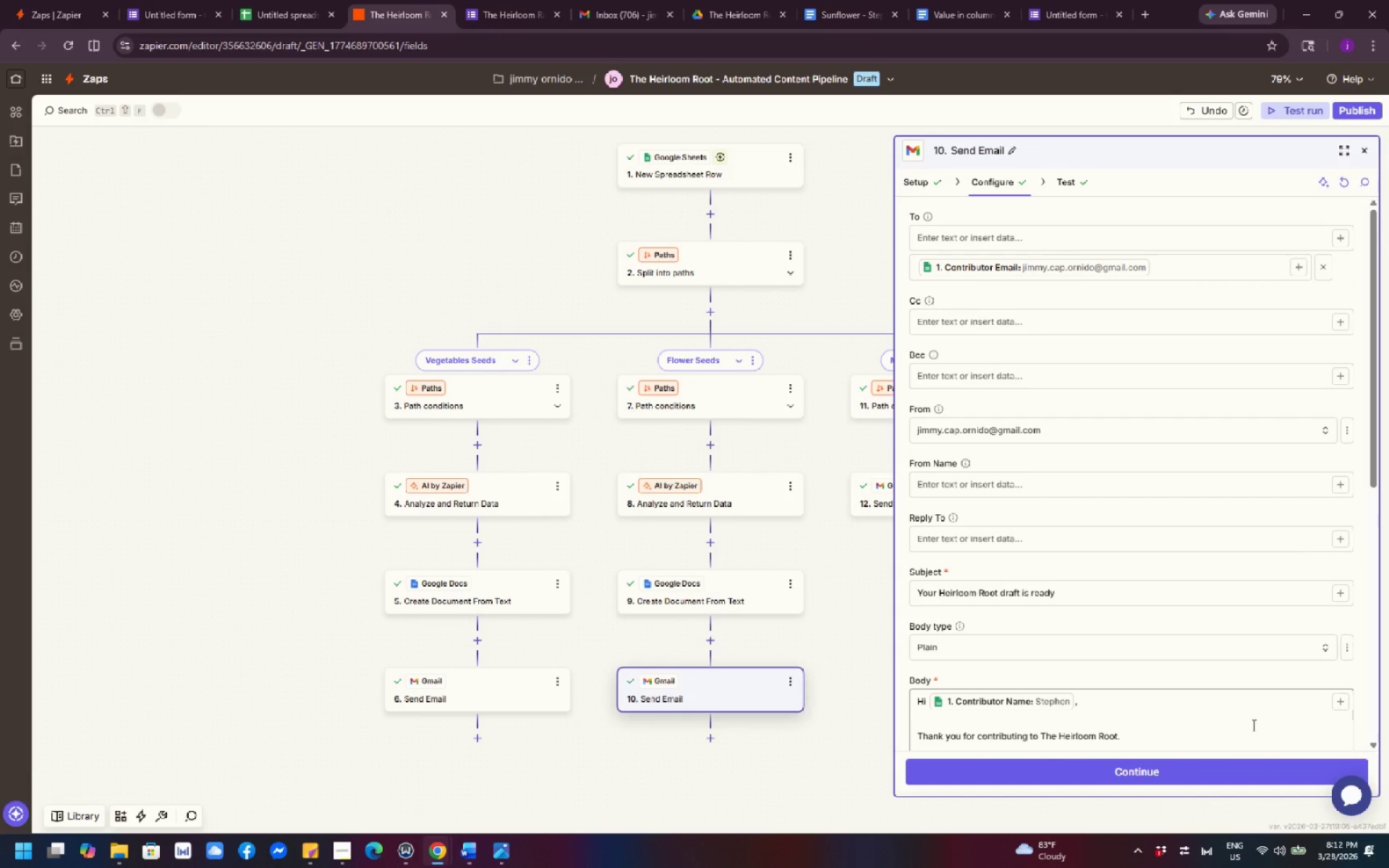 
left_click([739, 606])
 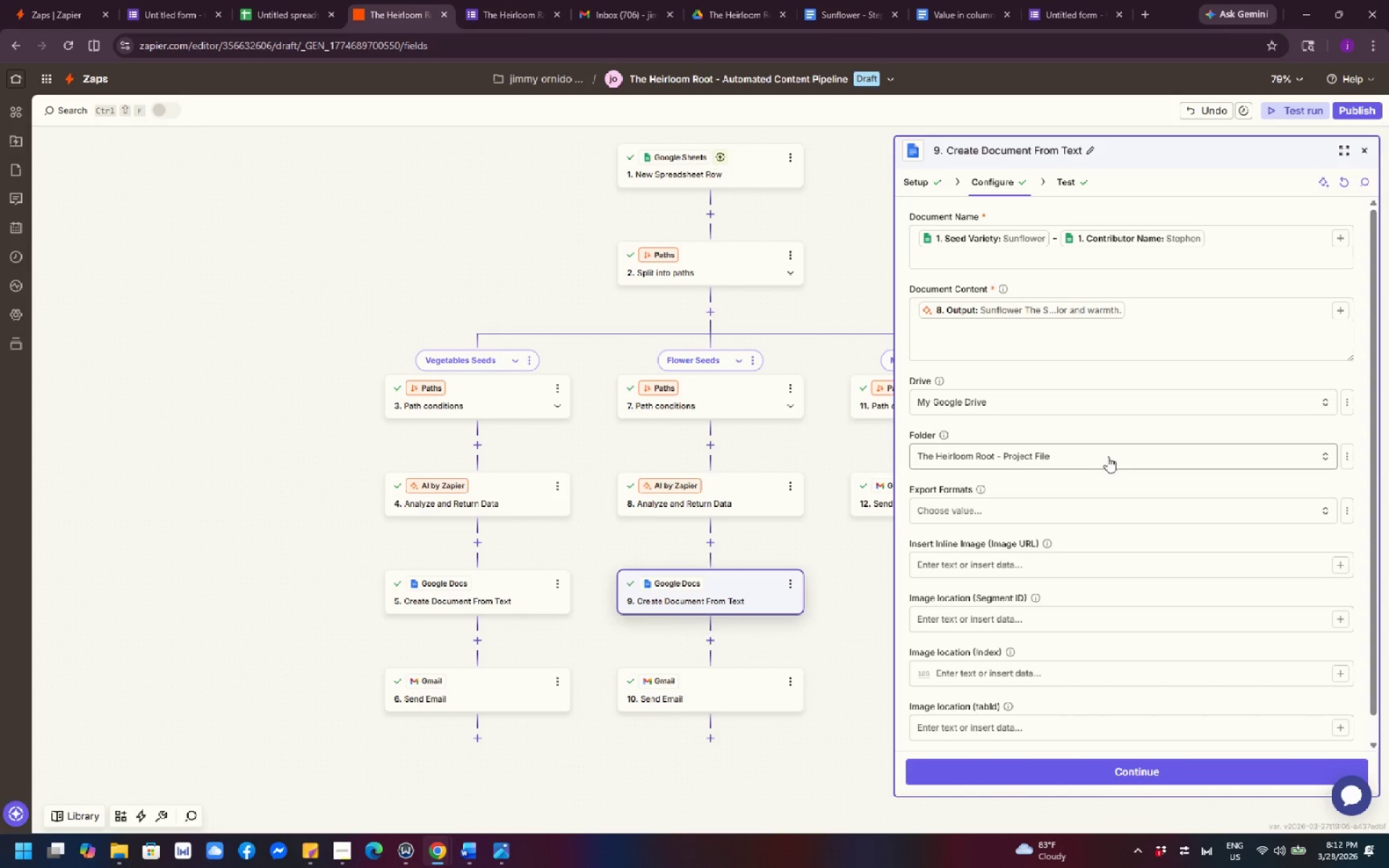 
wait(11.78)
 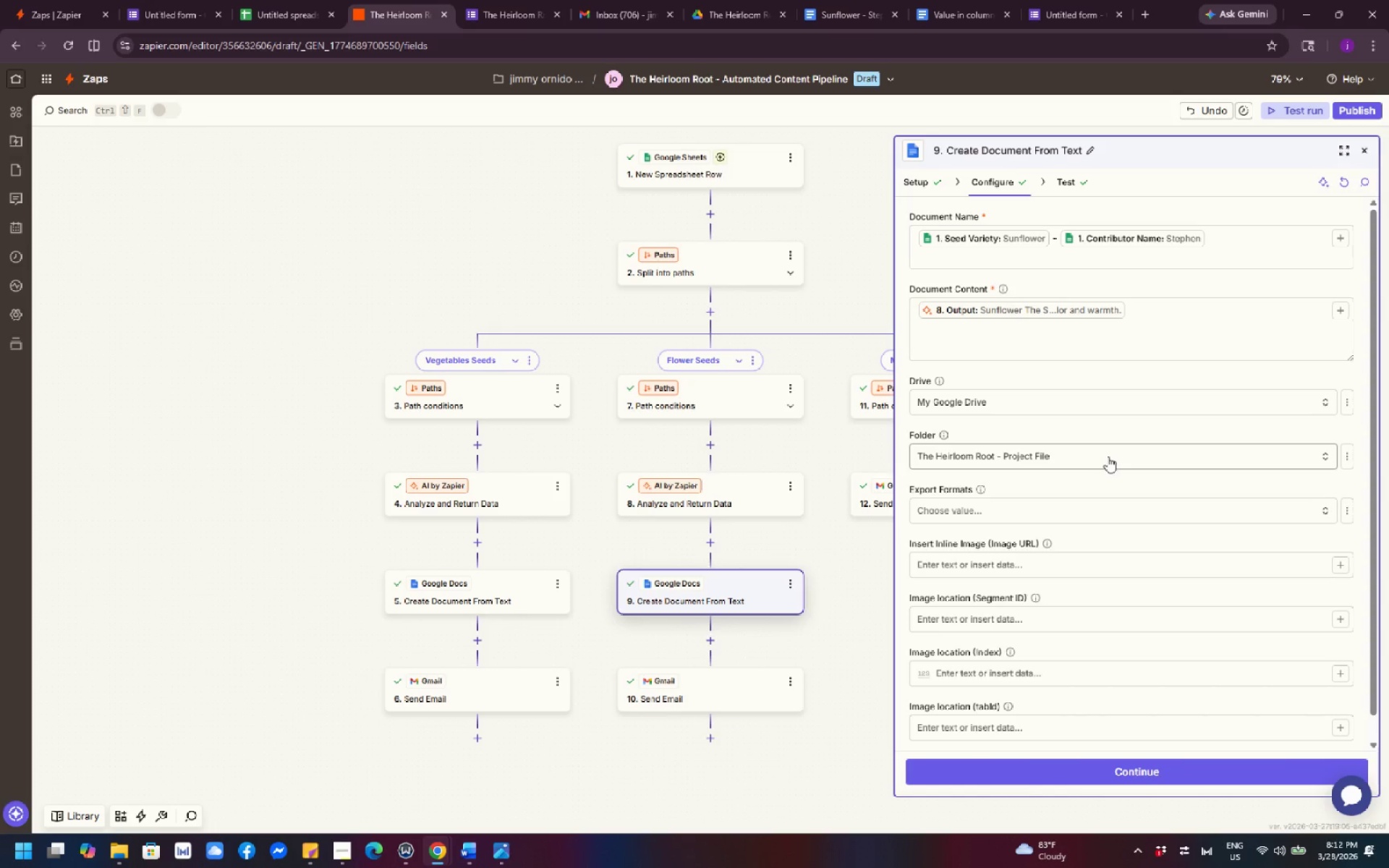 
left_click([1108, 456])
 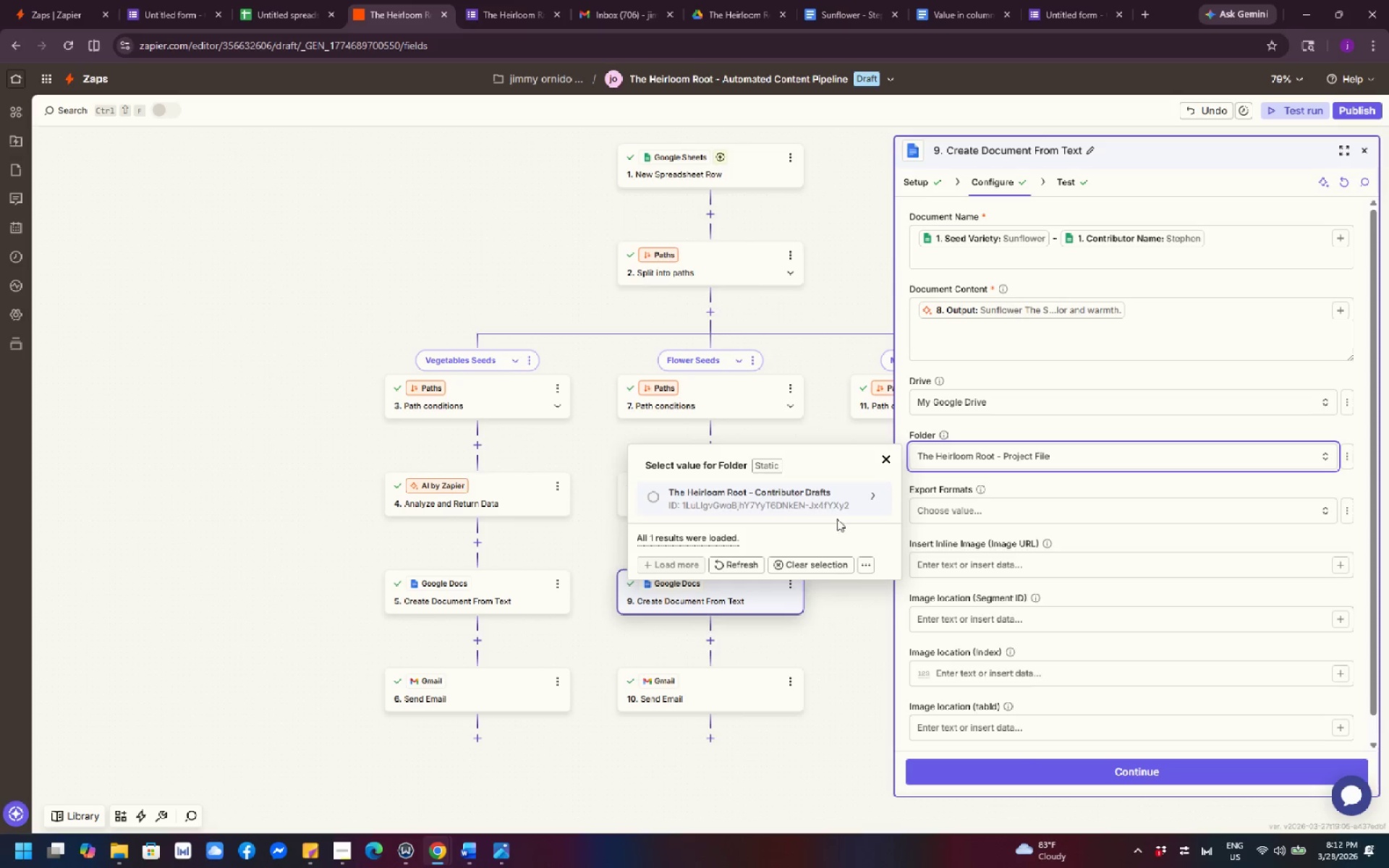 
wait(6.17)
 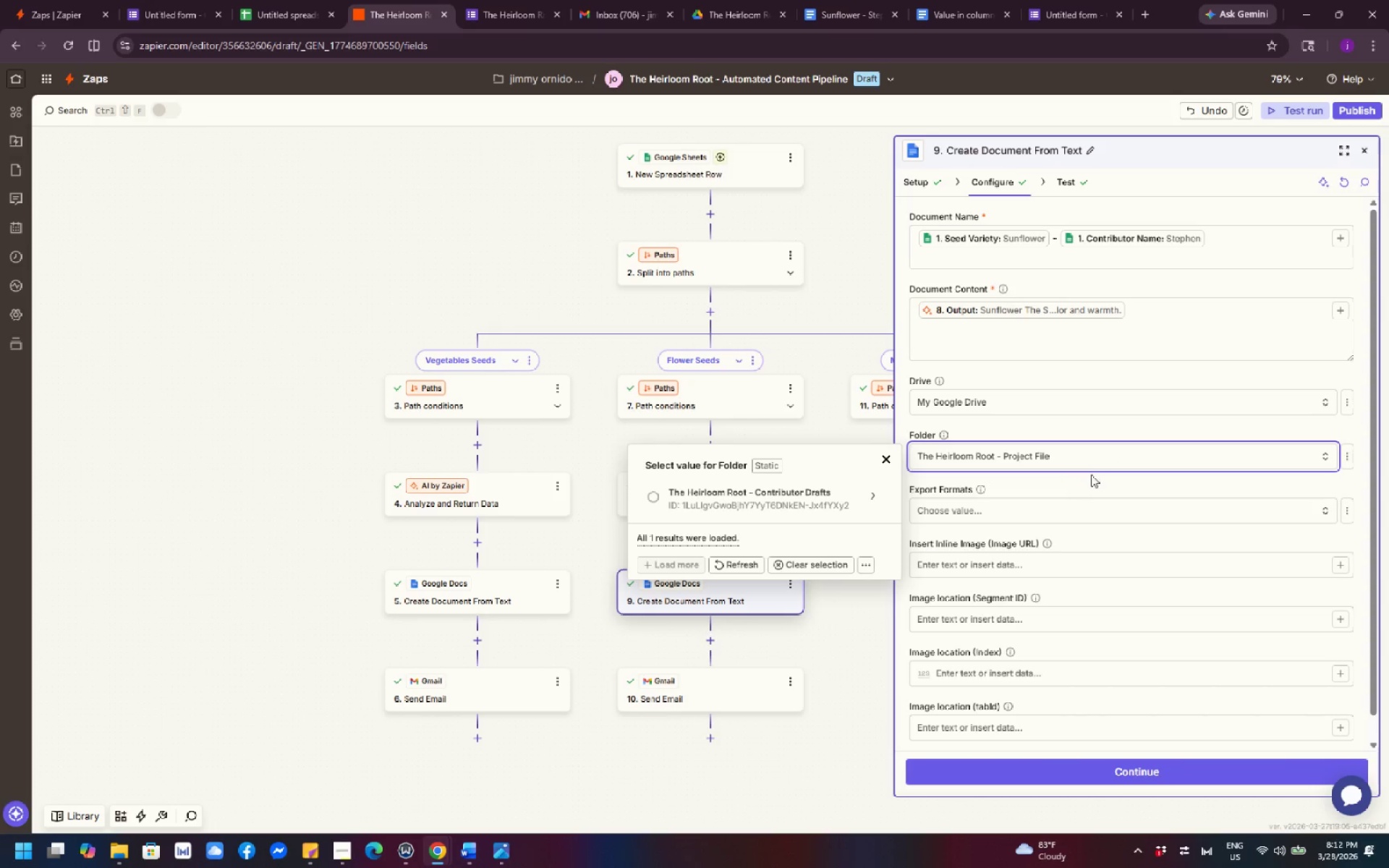 
left_click([815, 573])
 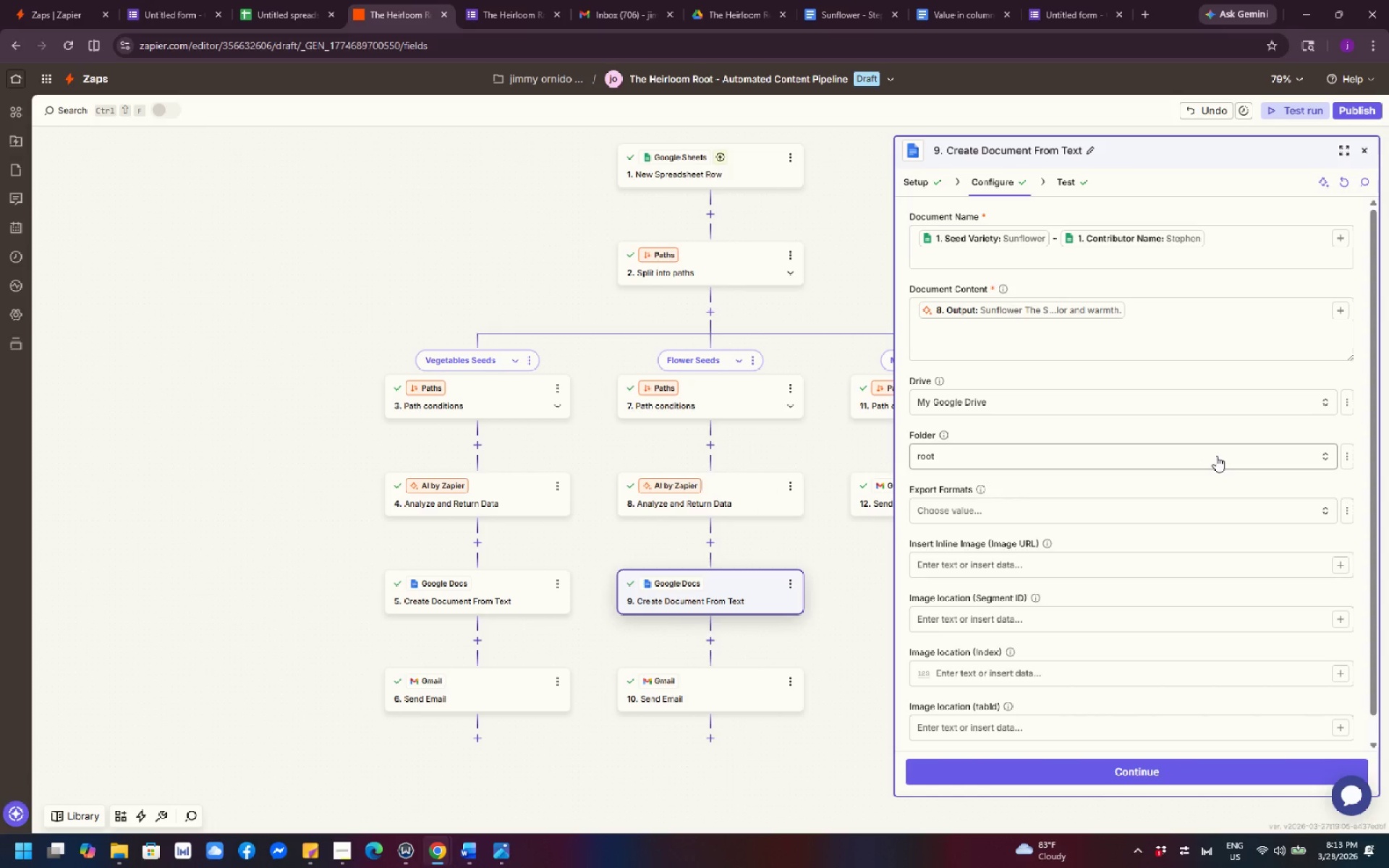 
wait(9.94)
 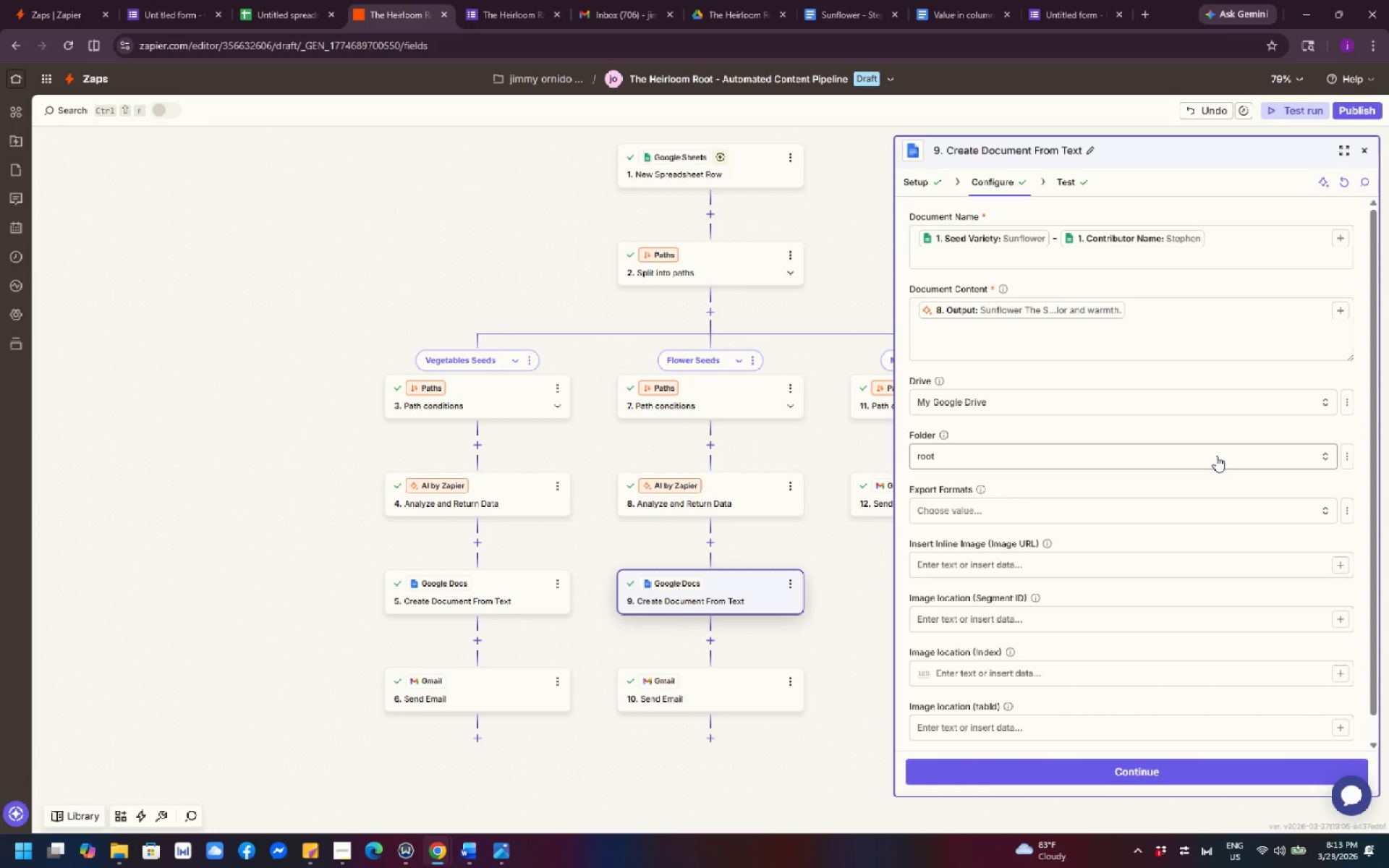 
left_click([1322, 455])
 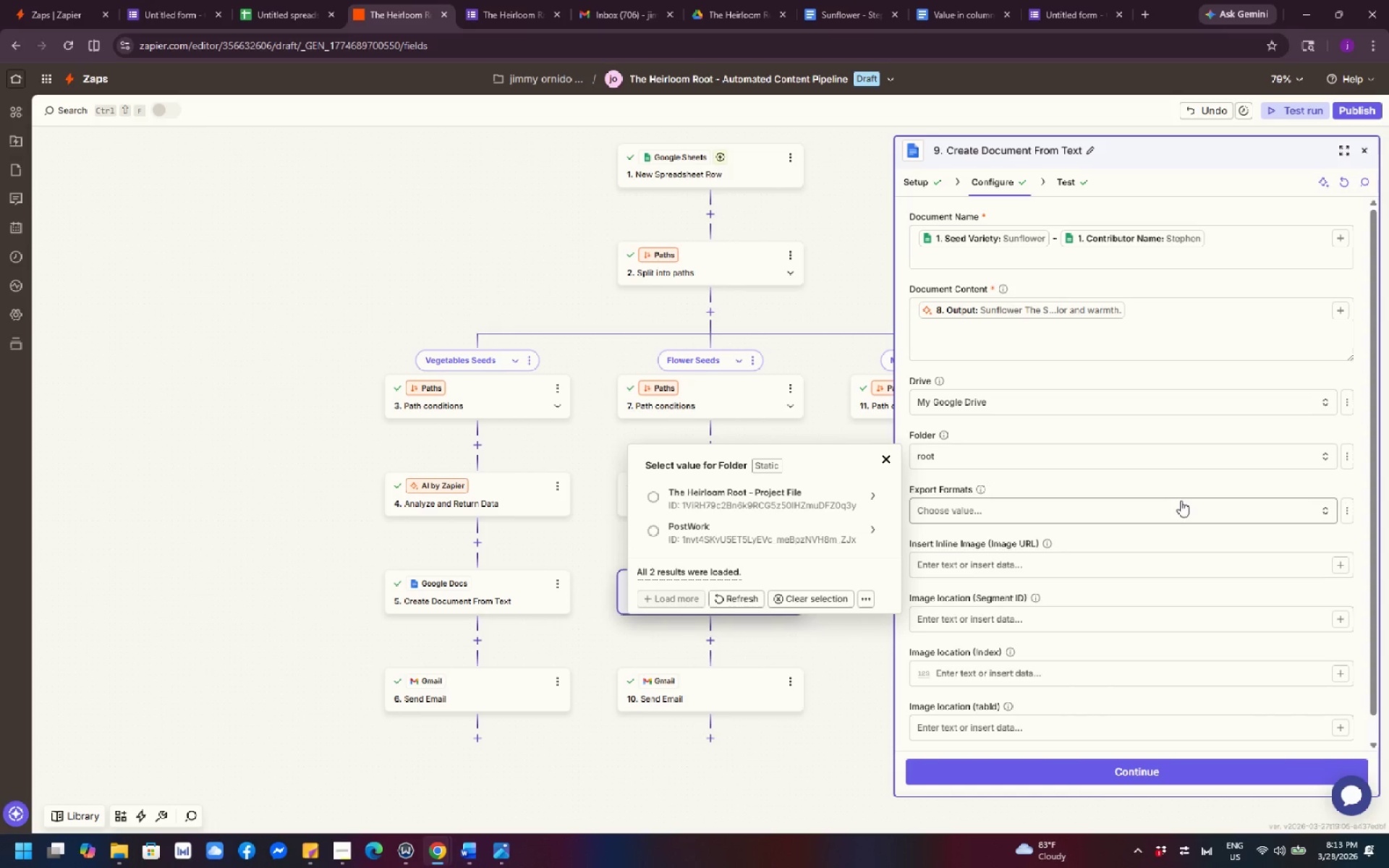 
wait(5.31)
 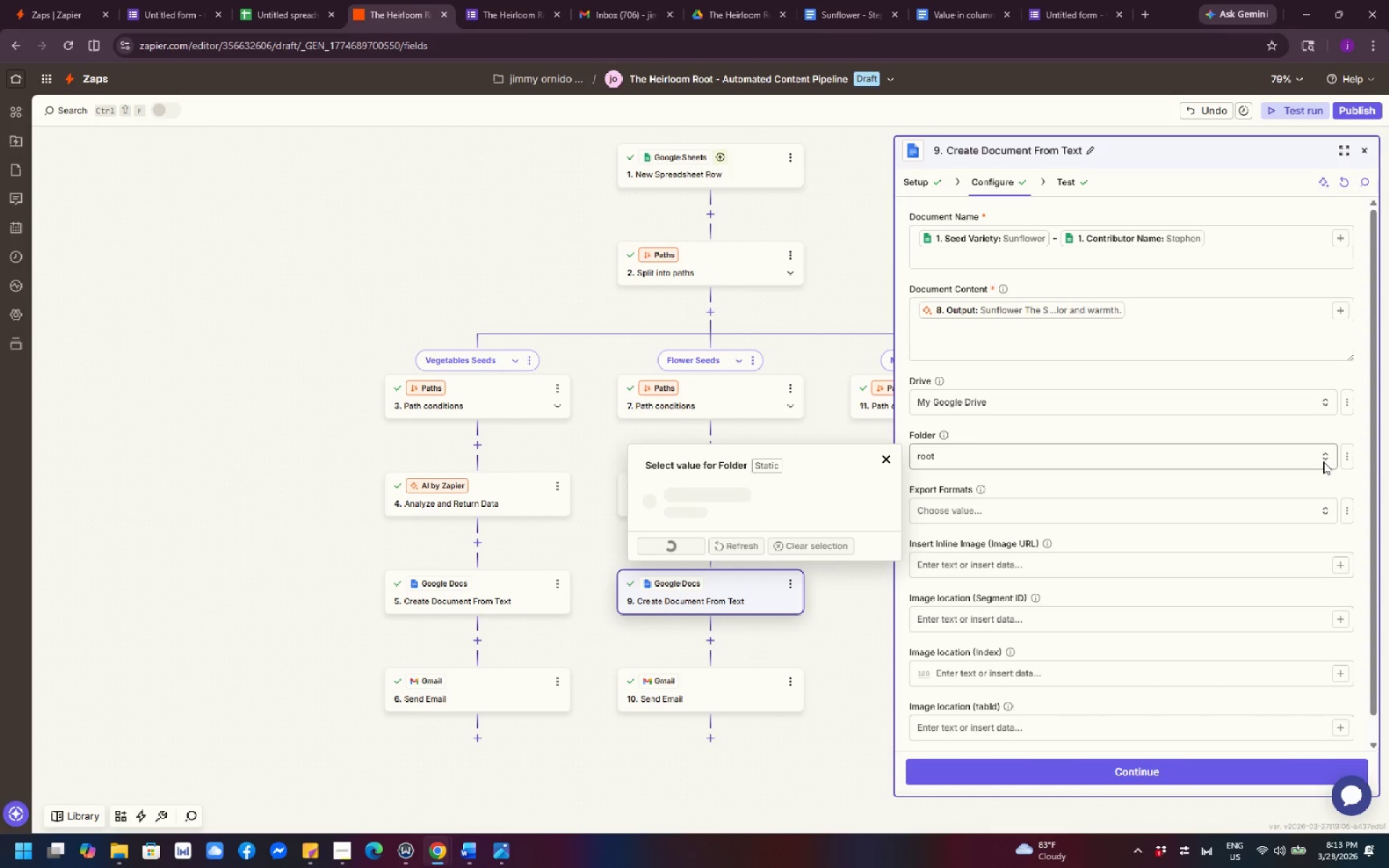 
mouse_move([874, 515])
 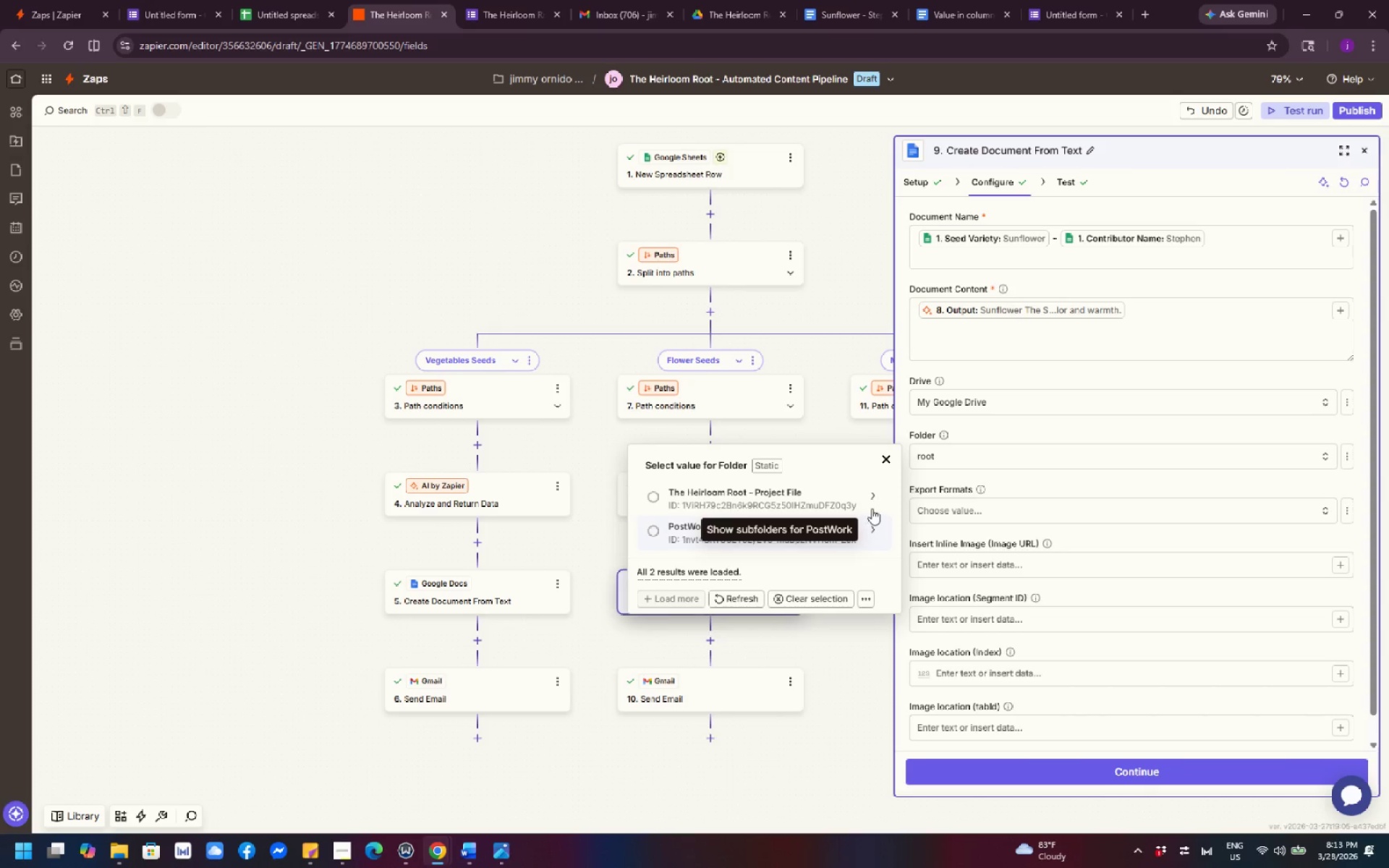 
left_click([872, 499])
 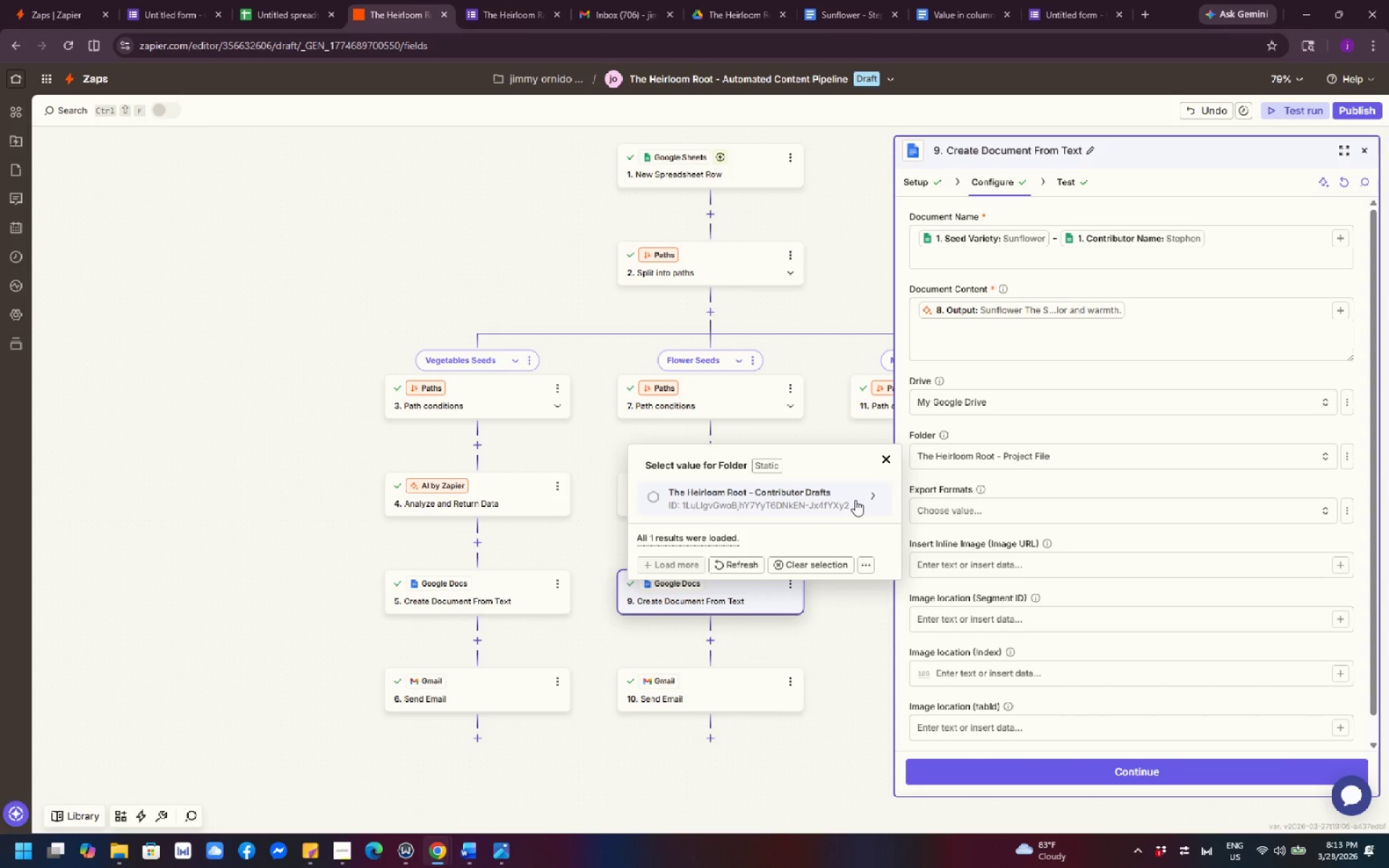 
left_click([819, 502])
 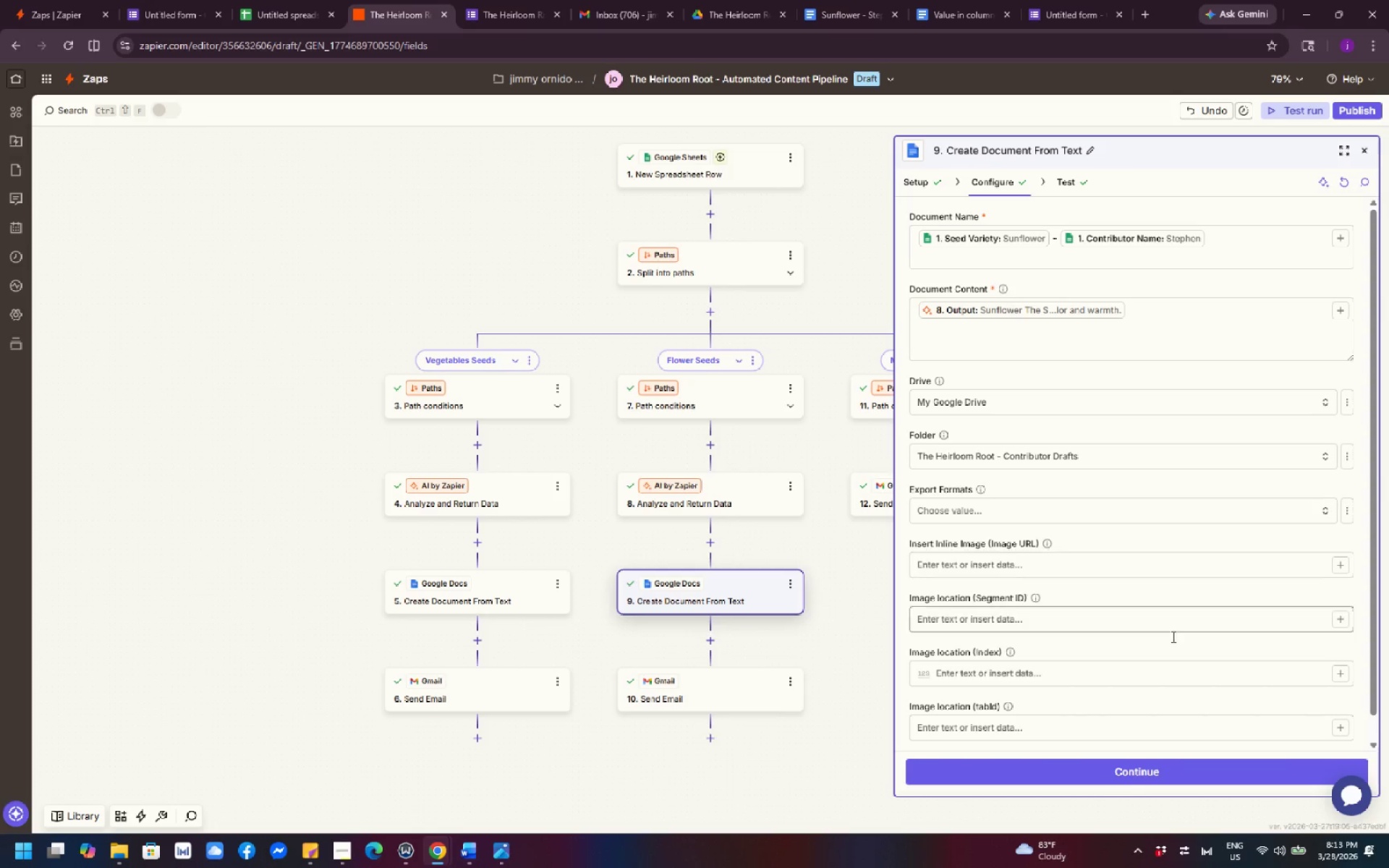 
left_click([1176, 778])
 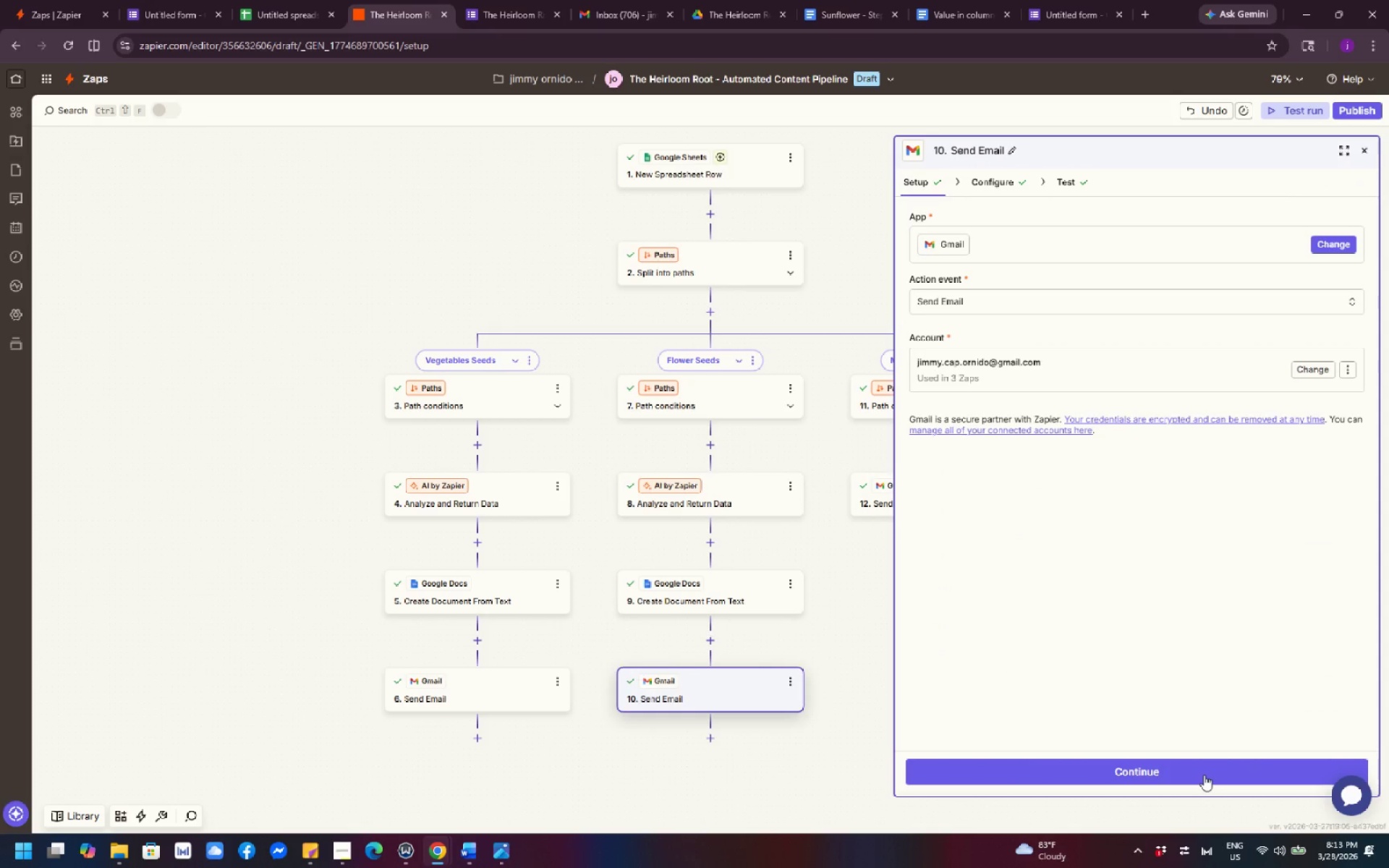 
left_click([1204, 775])
 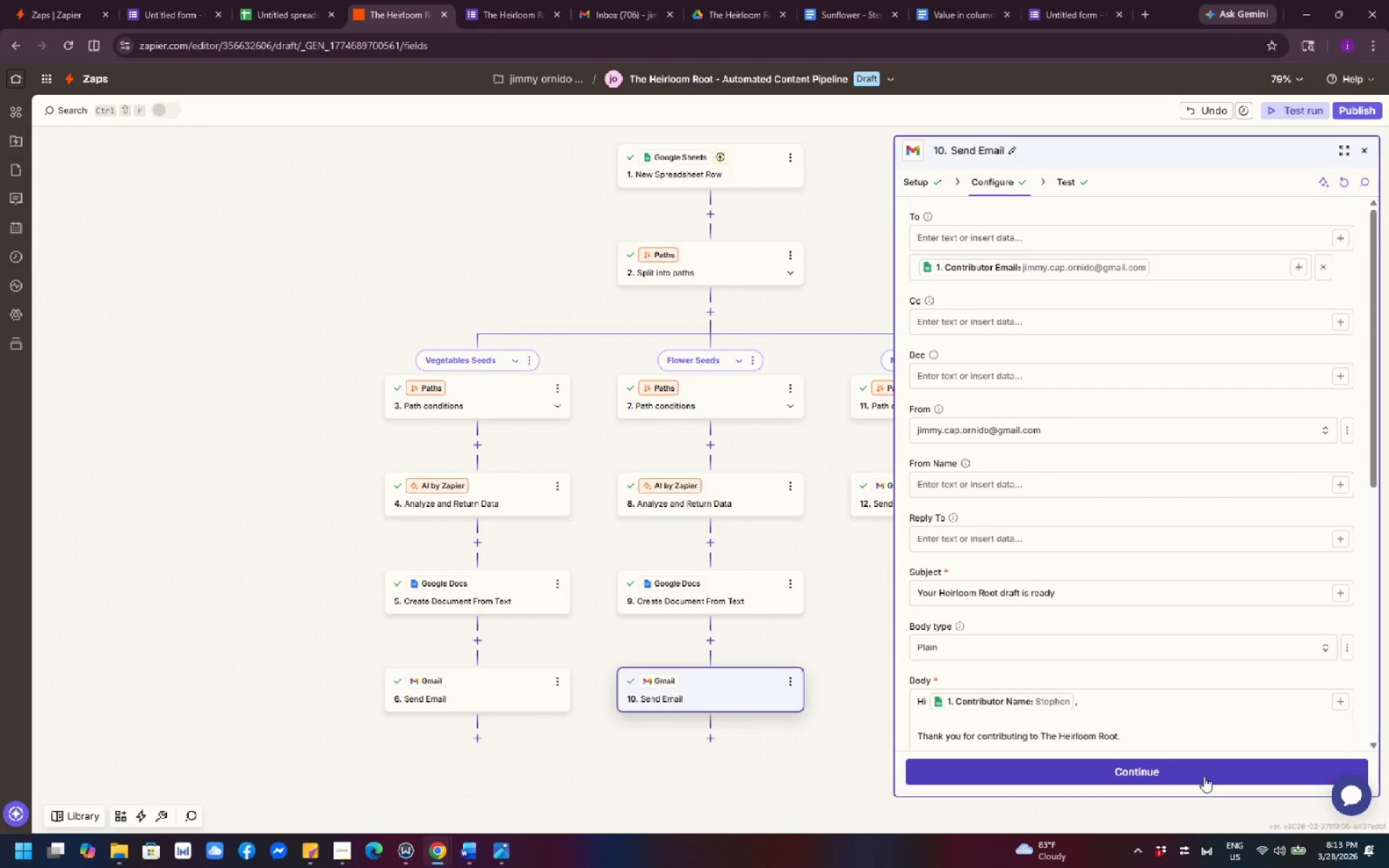 
left_click([1204, 776])
 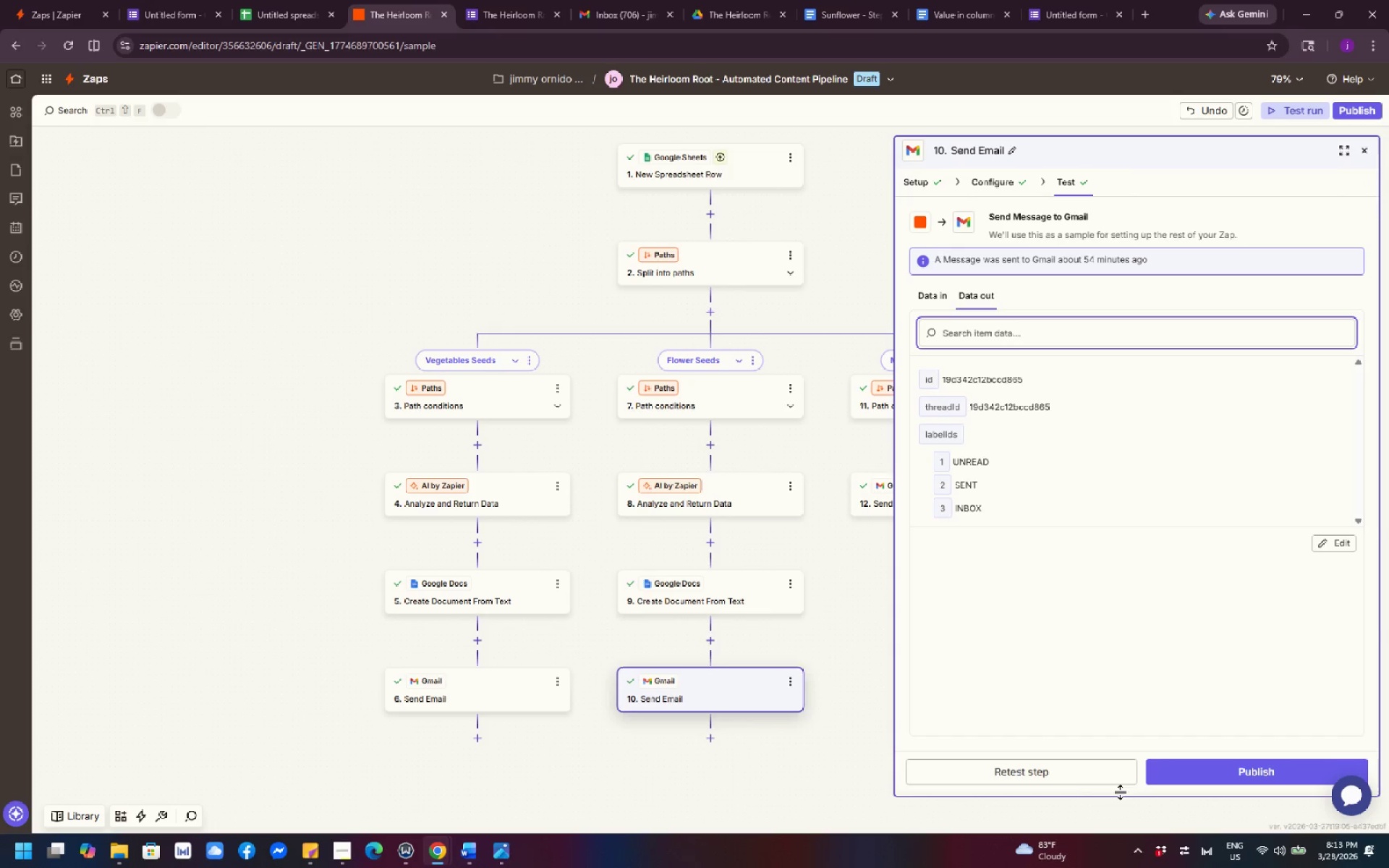 
left_click([1090, 786])
 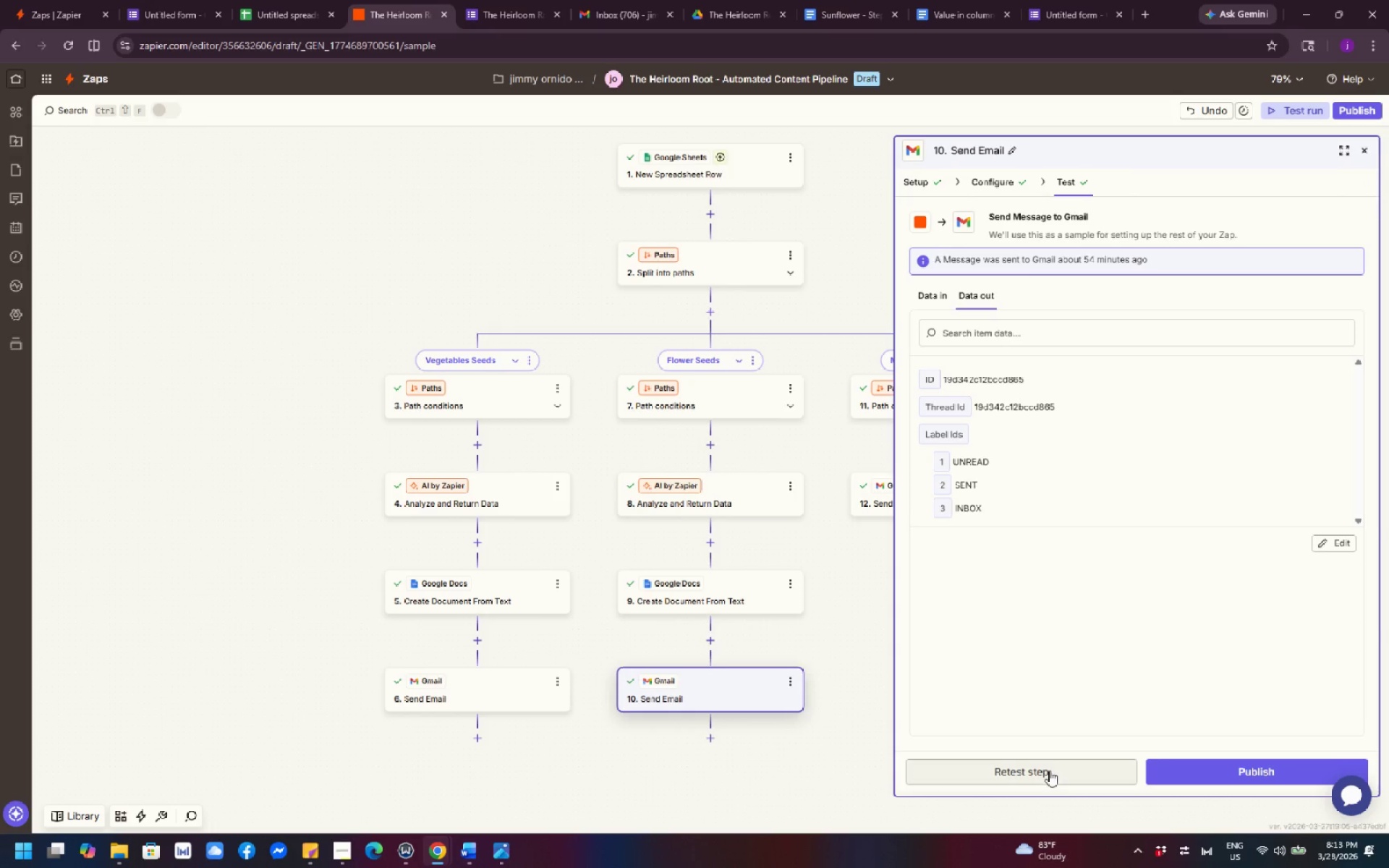 
wait(9.31)
 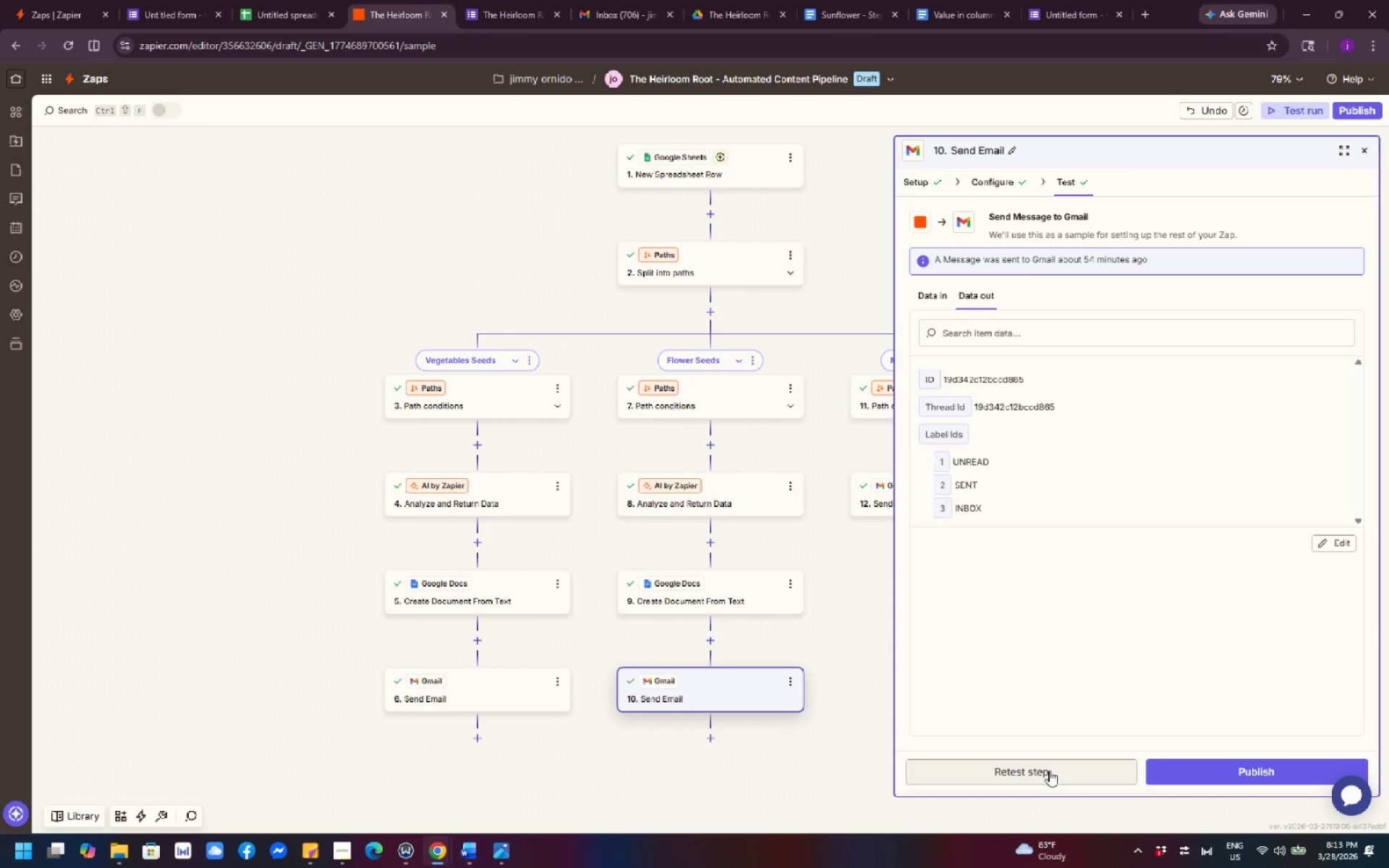 
left_click([722, 7])
 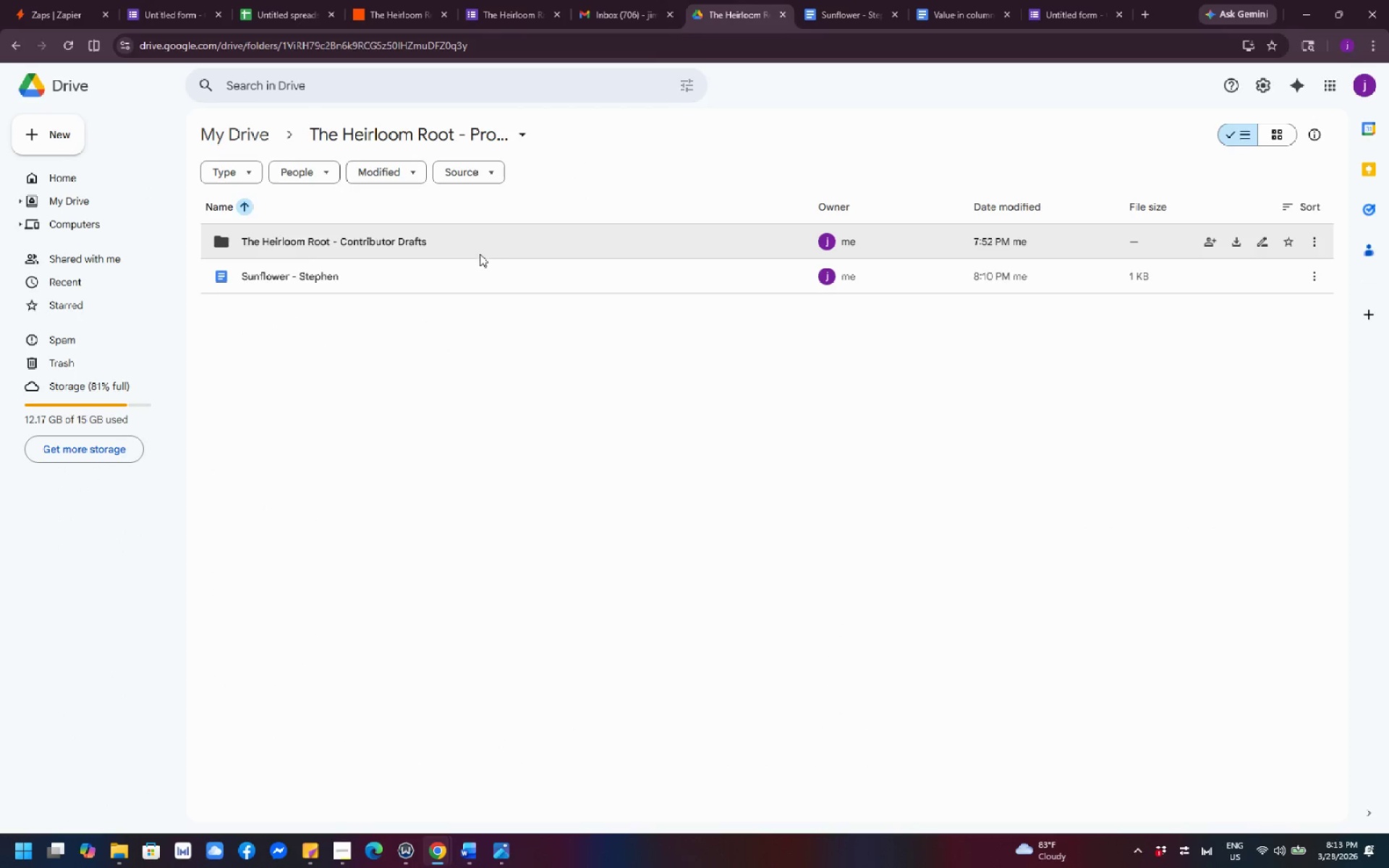 
double_click([472, 248])
 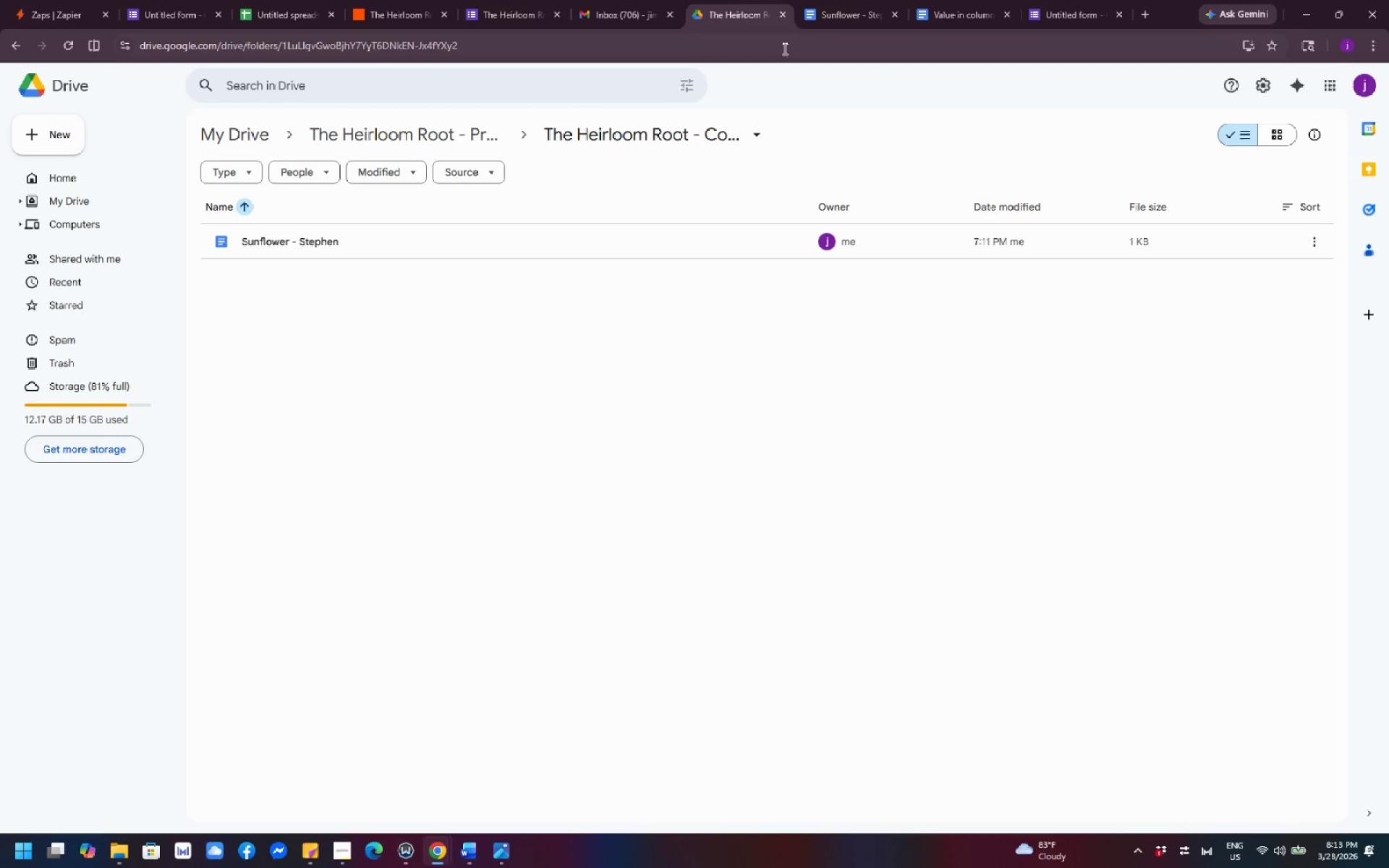 
left_click([394, 9])
 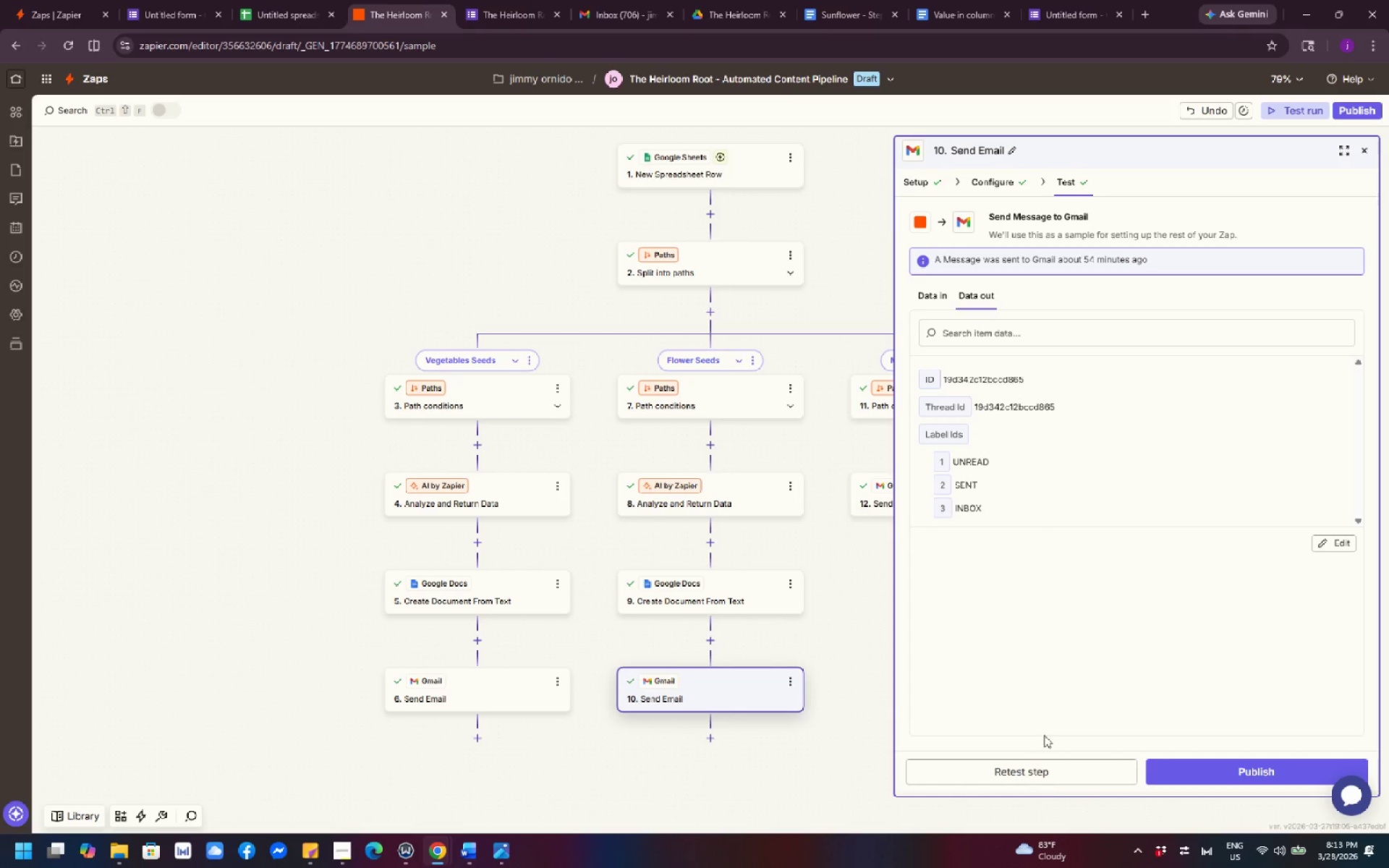 
left_click([1045, 774])
 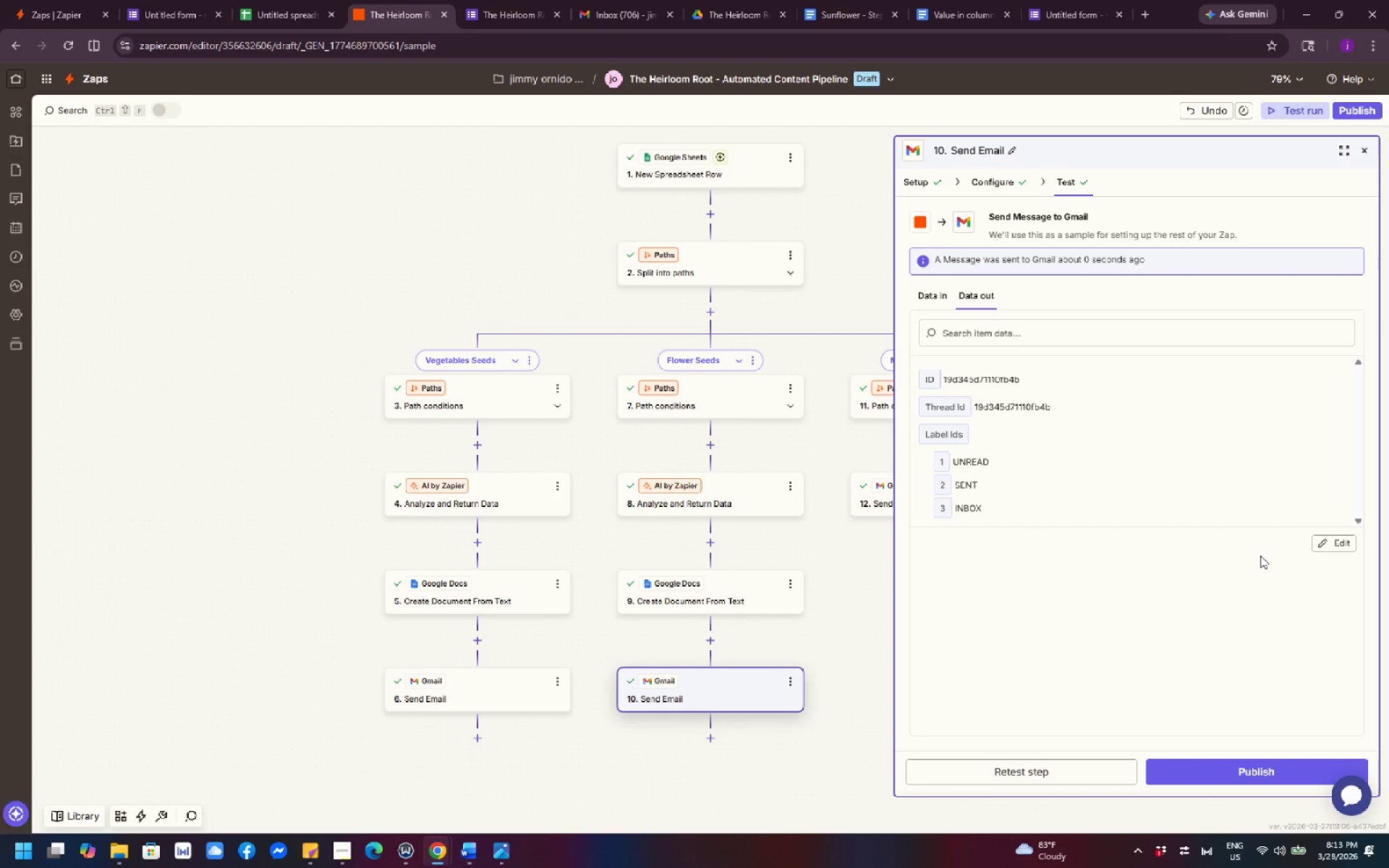 
wait(8.75)
 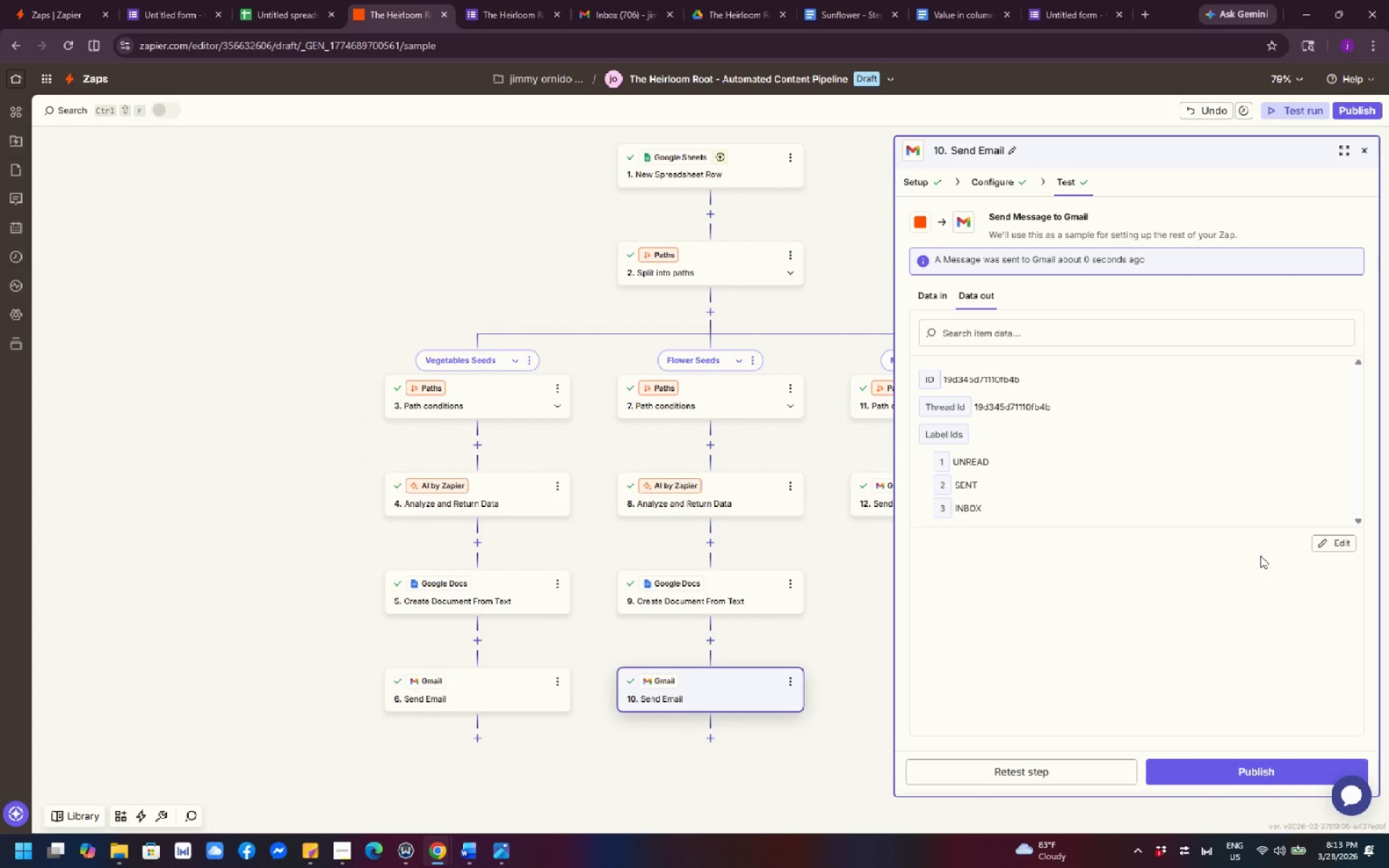 
left_click([734, 17])
 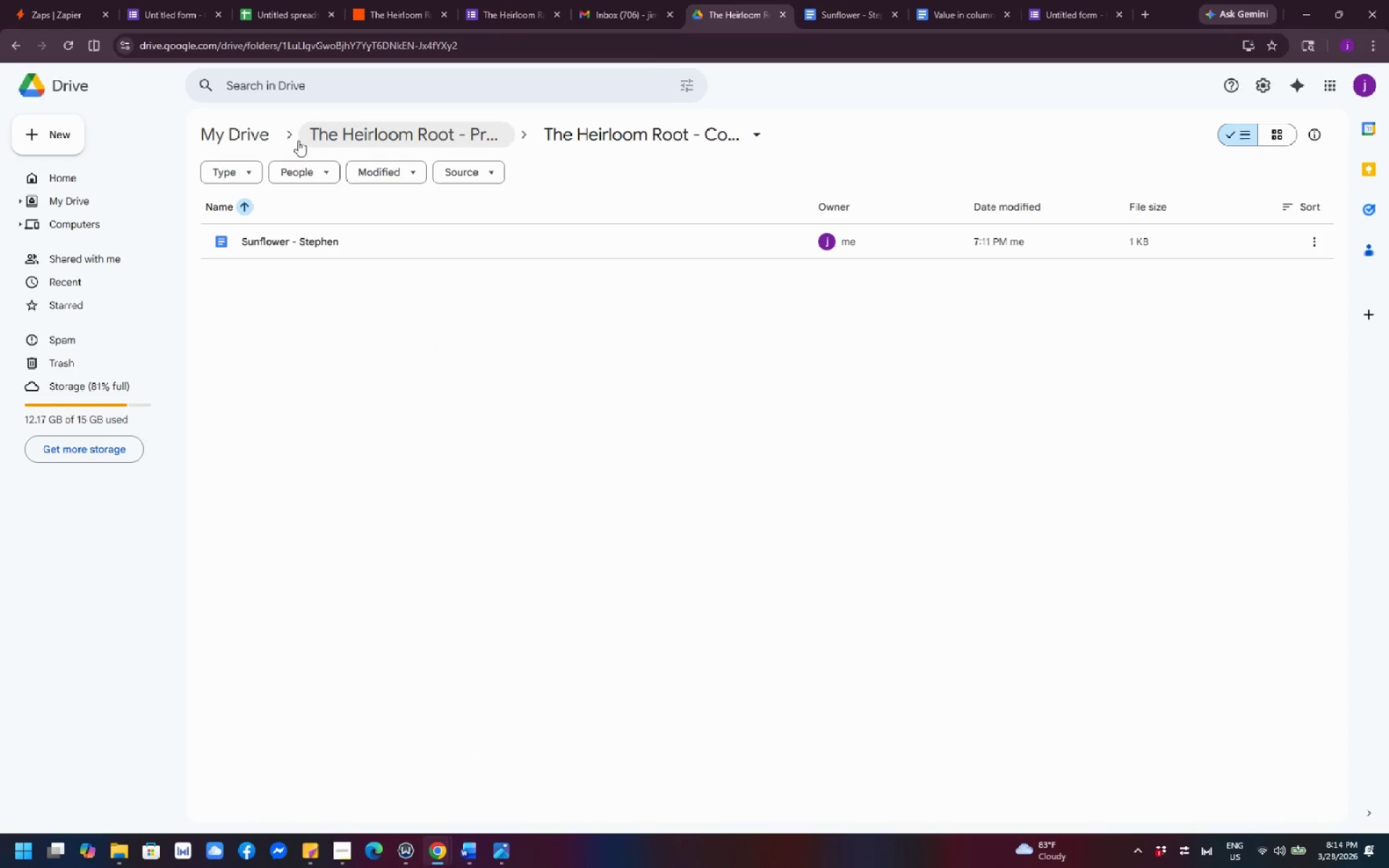 
left_click([348, 137])
 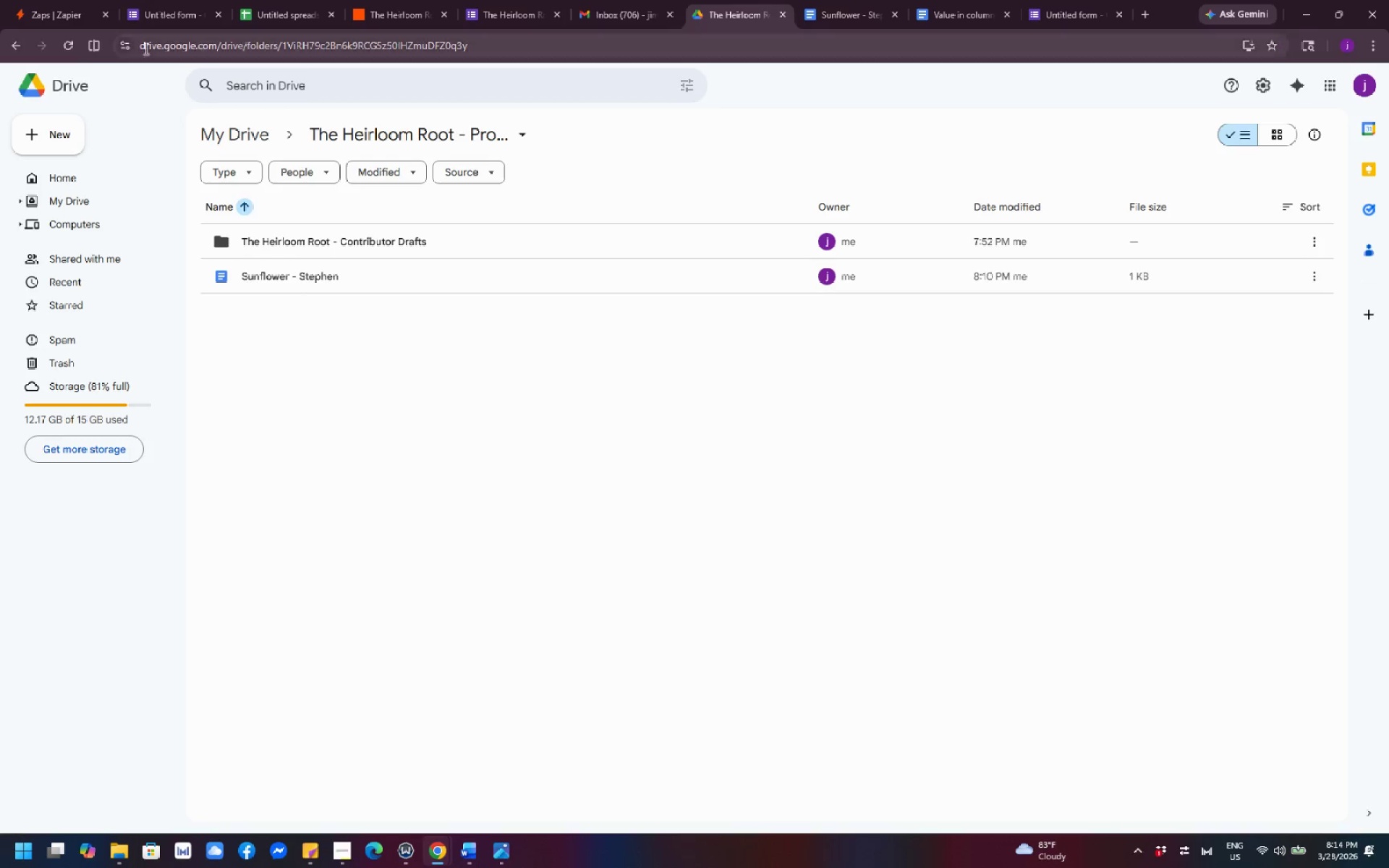 
left_click([58, 45])
 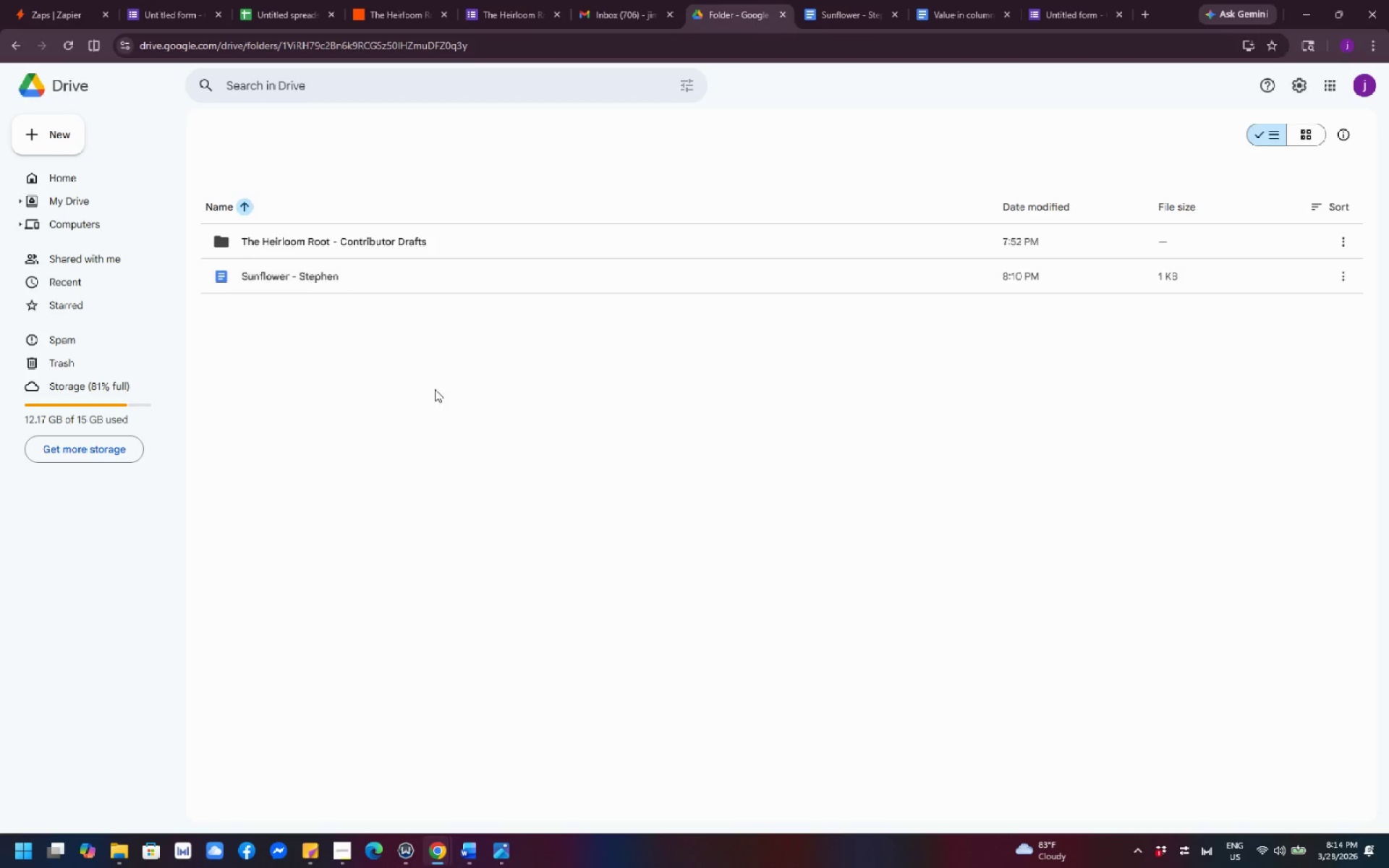 
double_click([372, 239])
 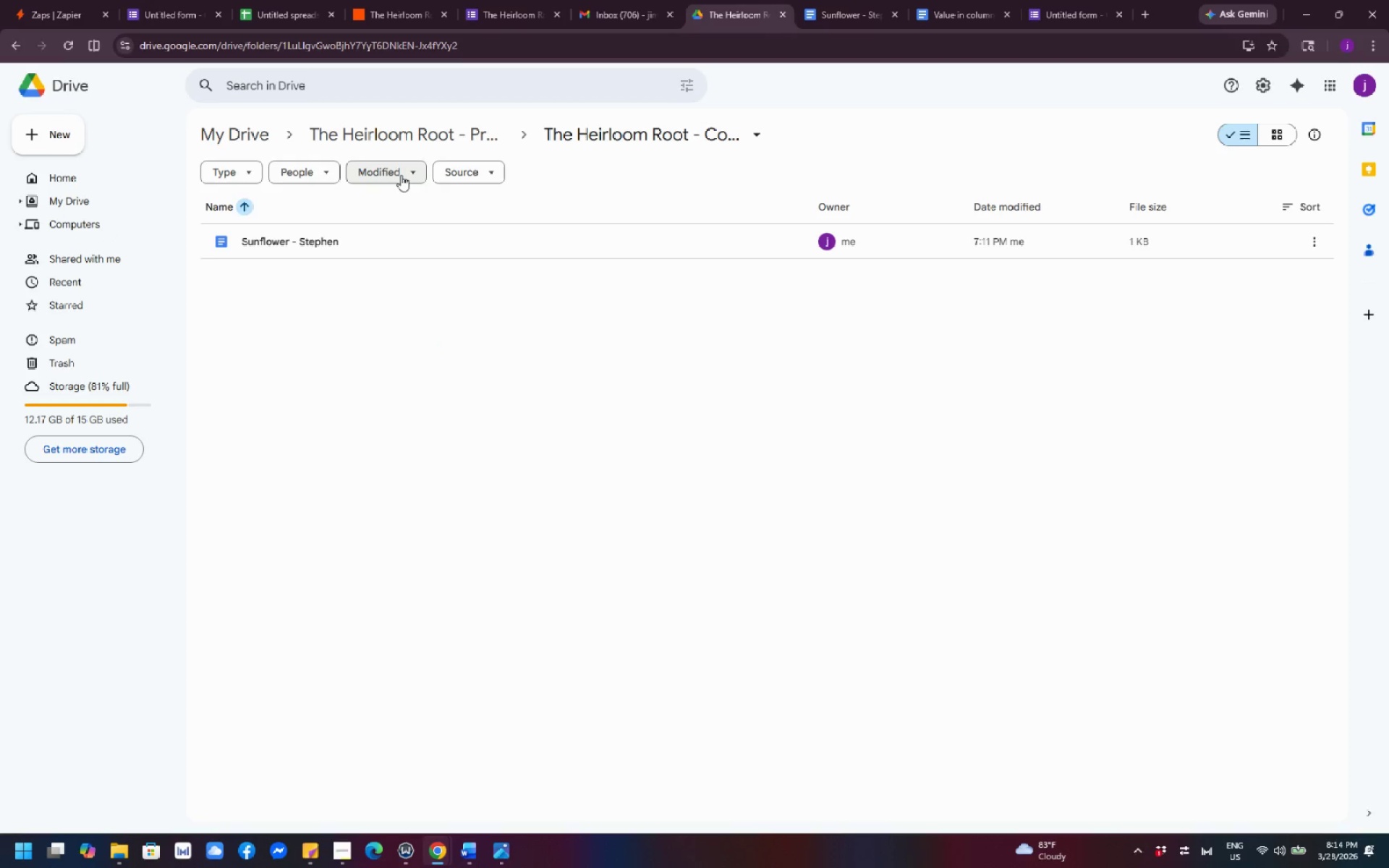 
left_click([374, 143])
 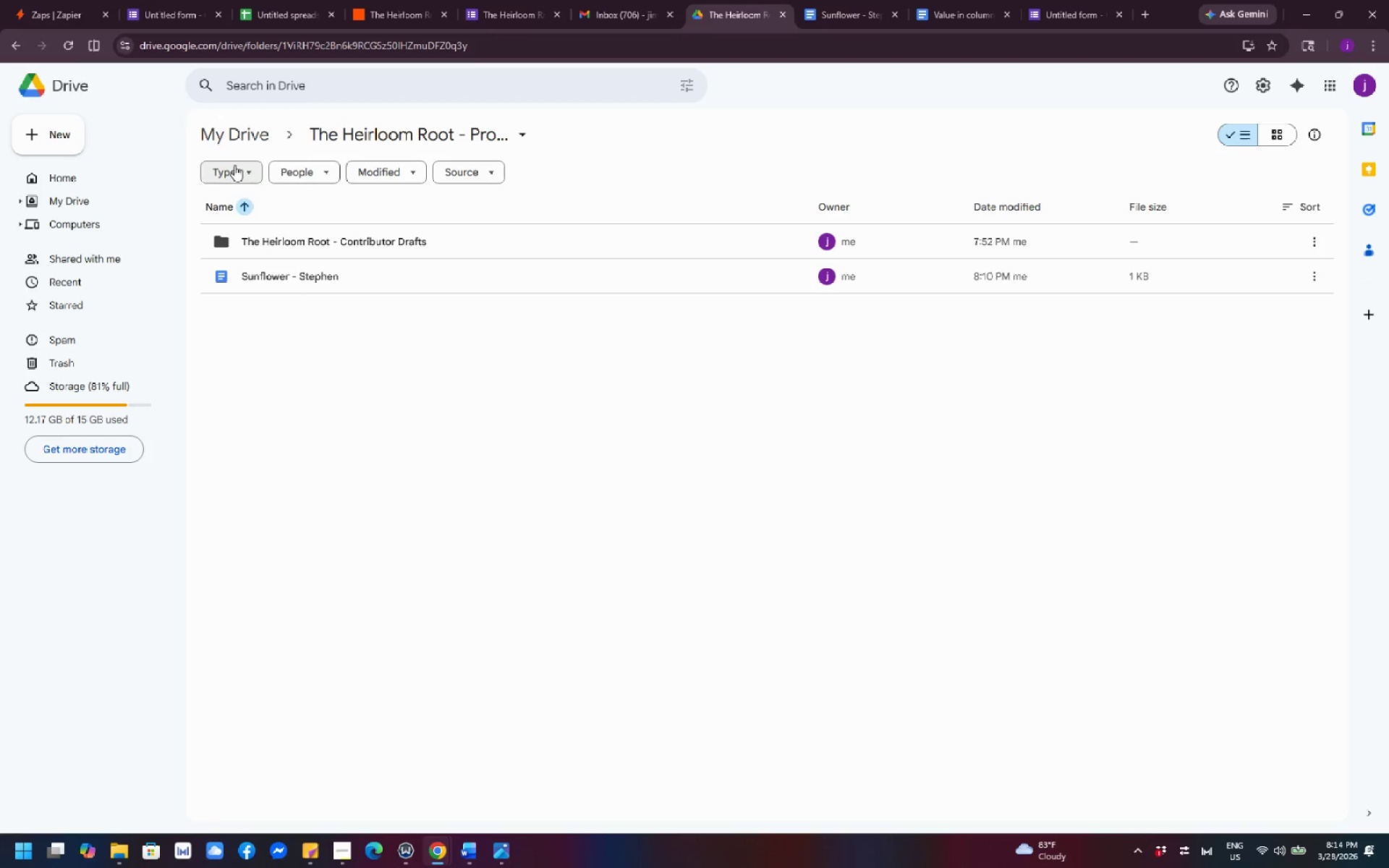 
left_click([222, 135])
 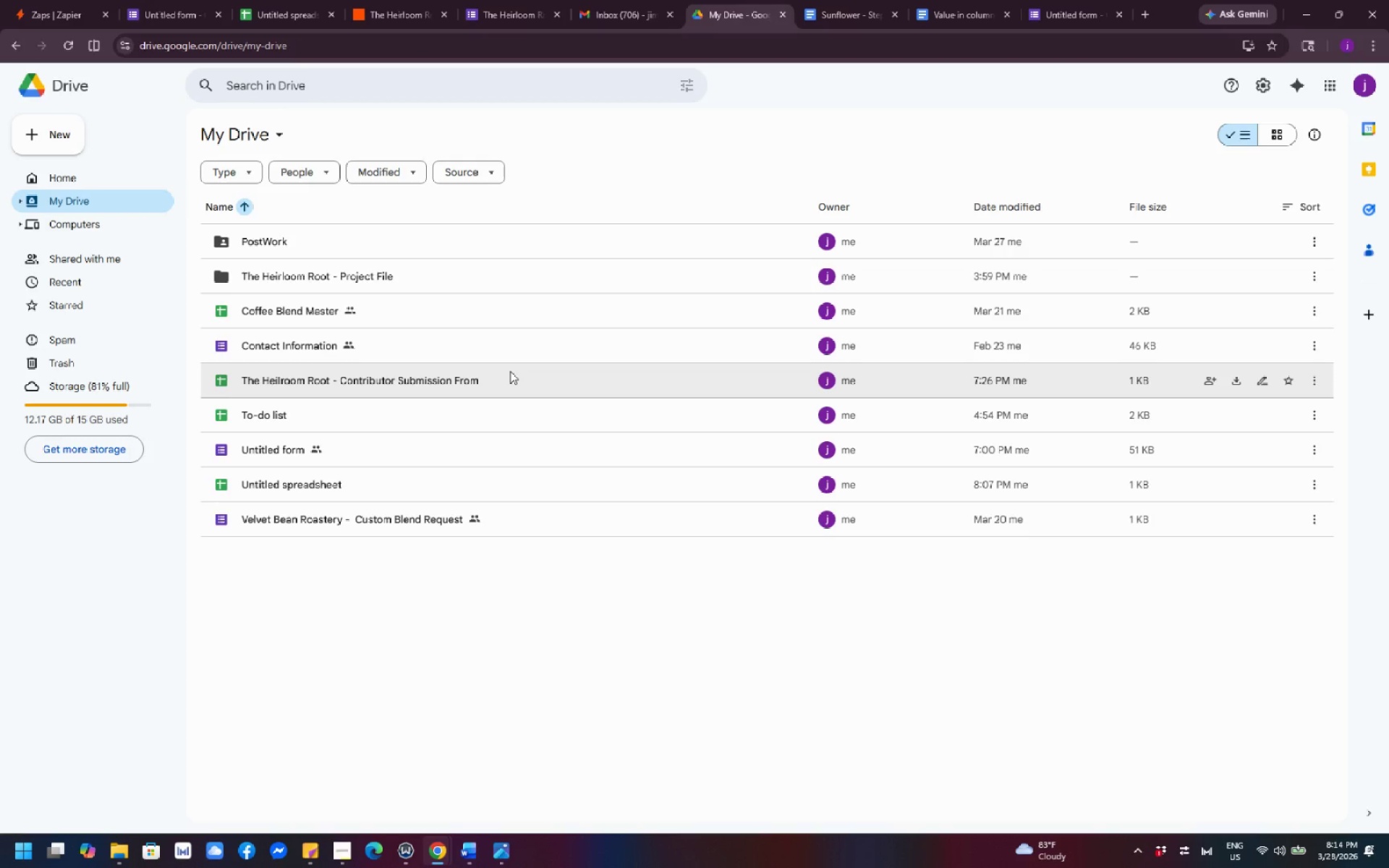 
wait(8.8)
 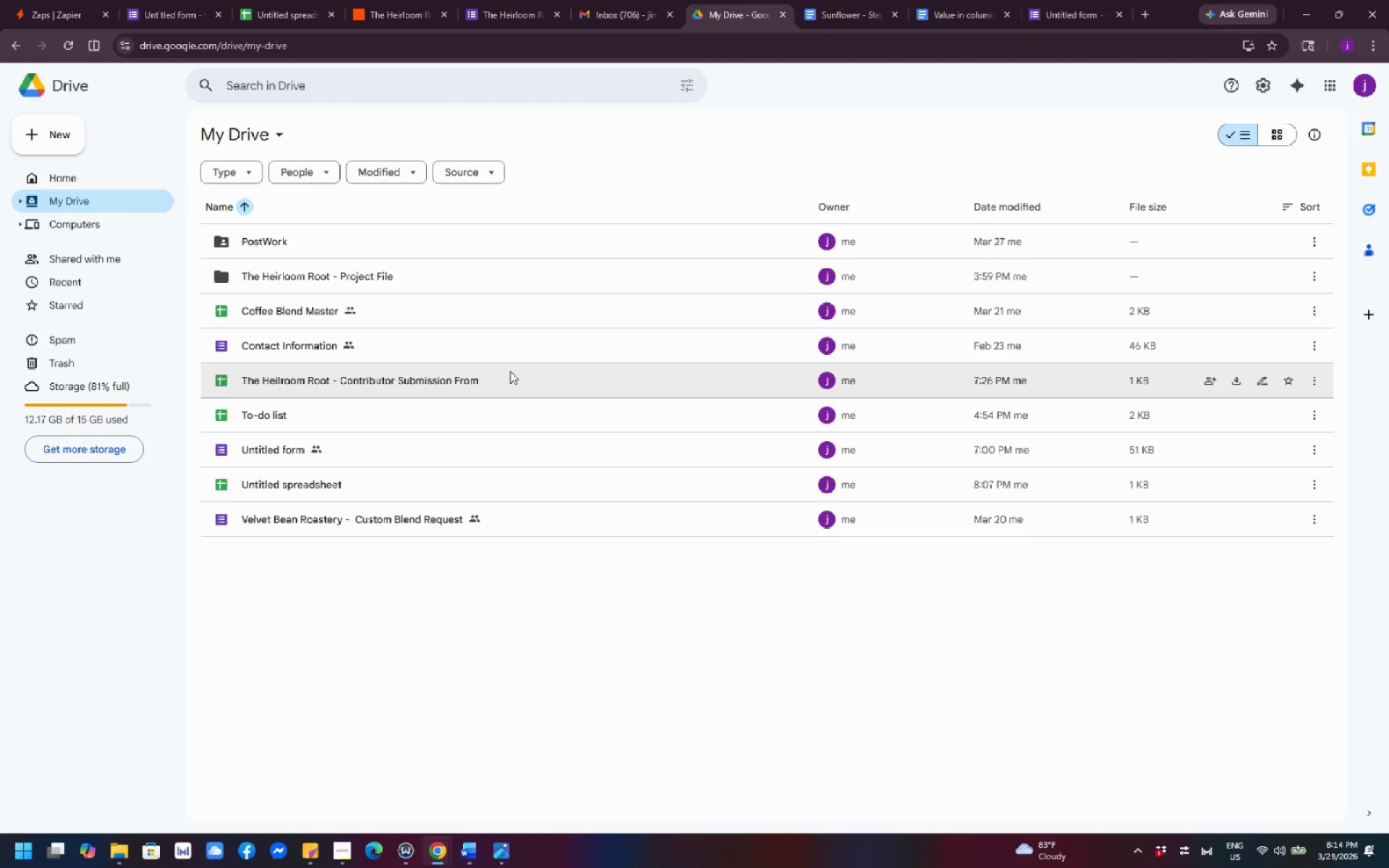 
double_click([400, 282])
 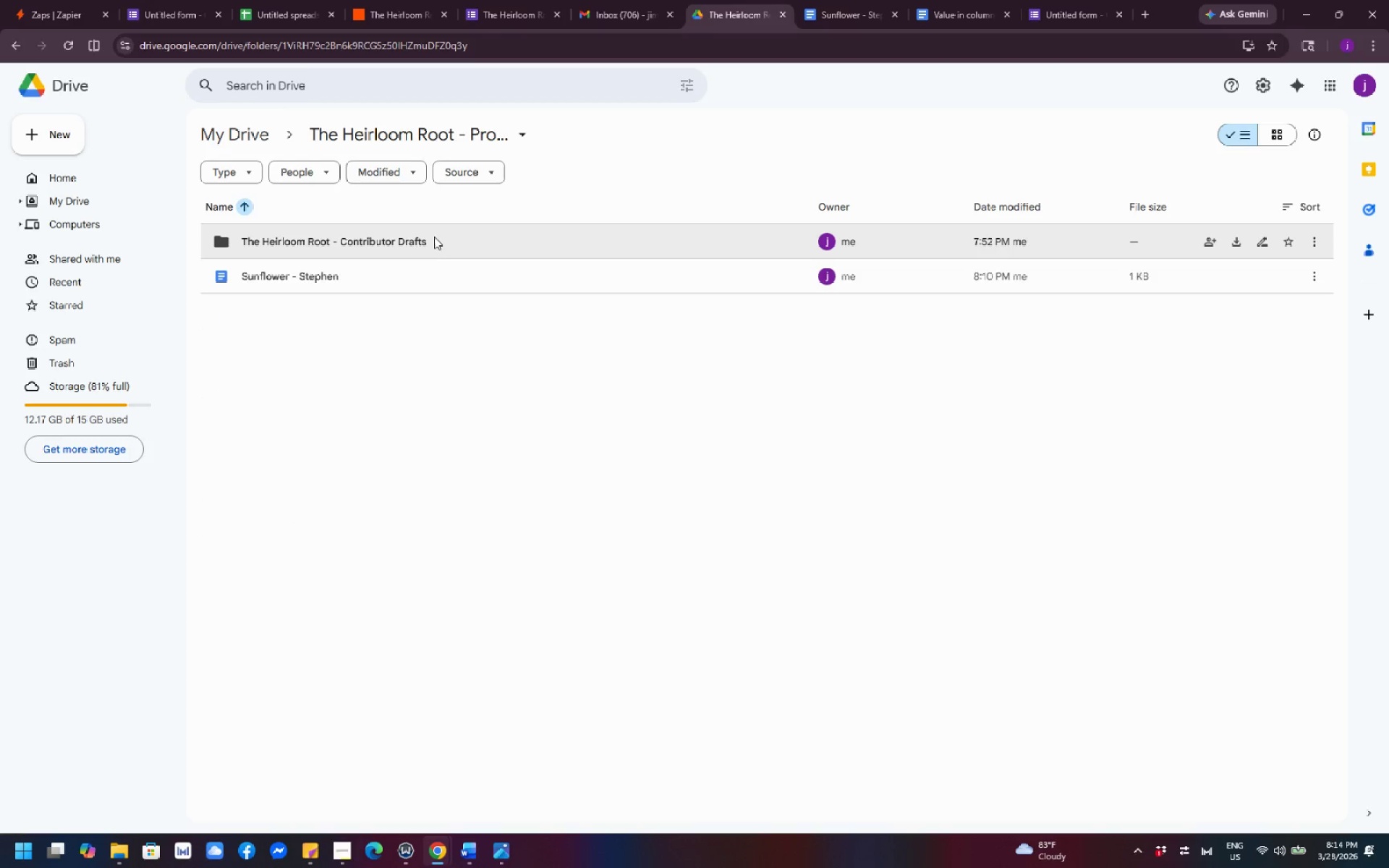 
double_click([436, 234])
 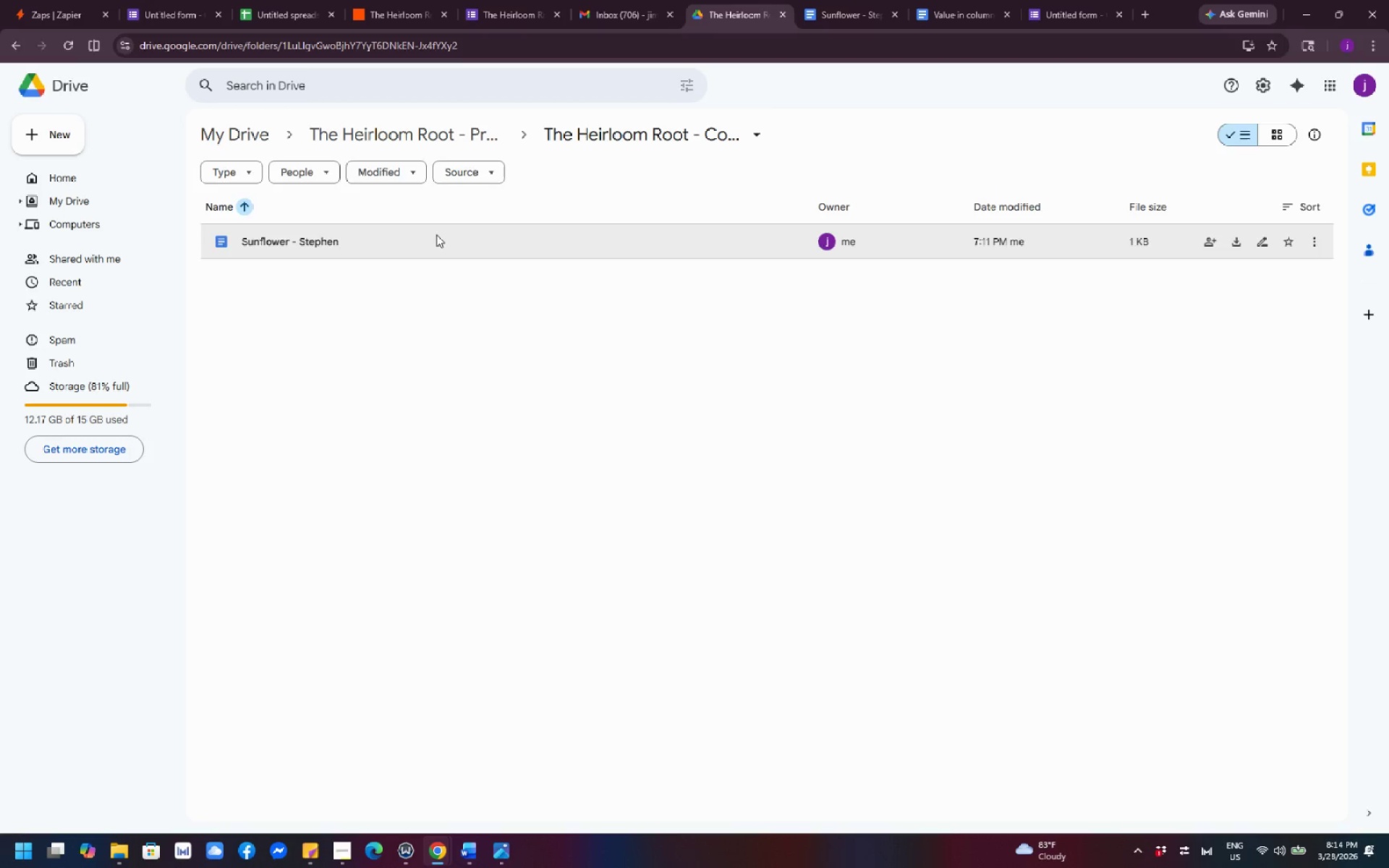 
double_click([436, 234])
 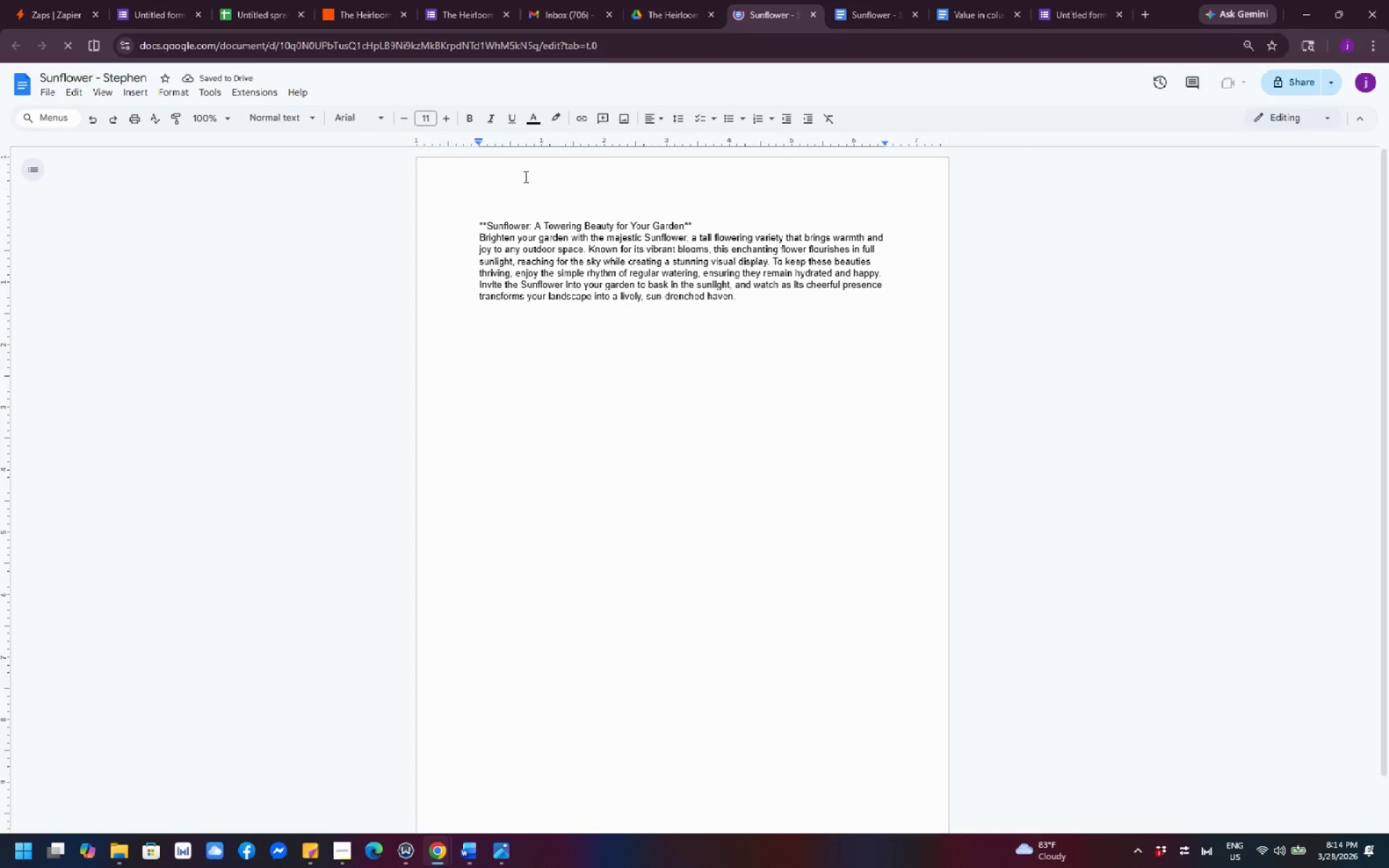 
left_click([815, 13])
 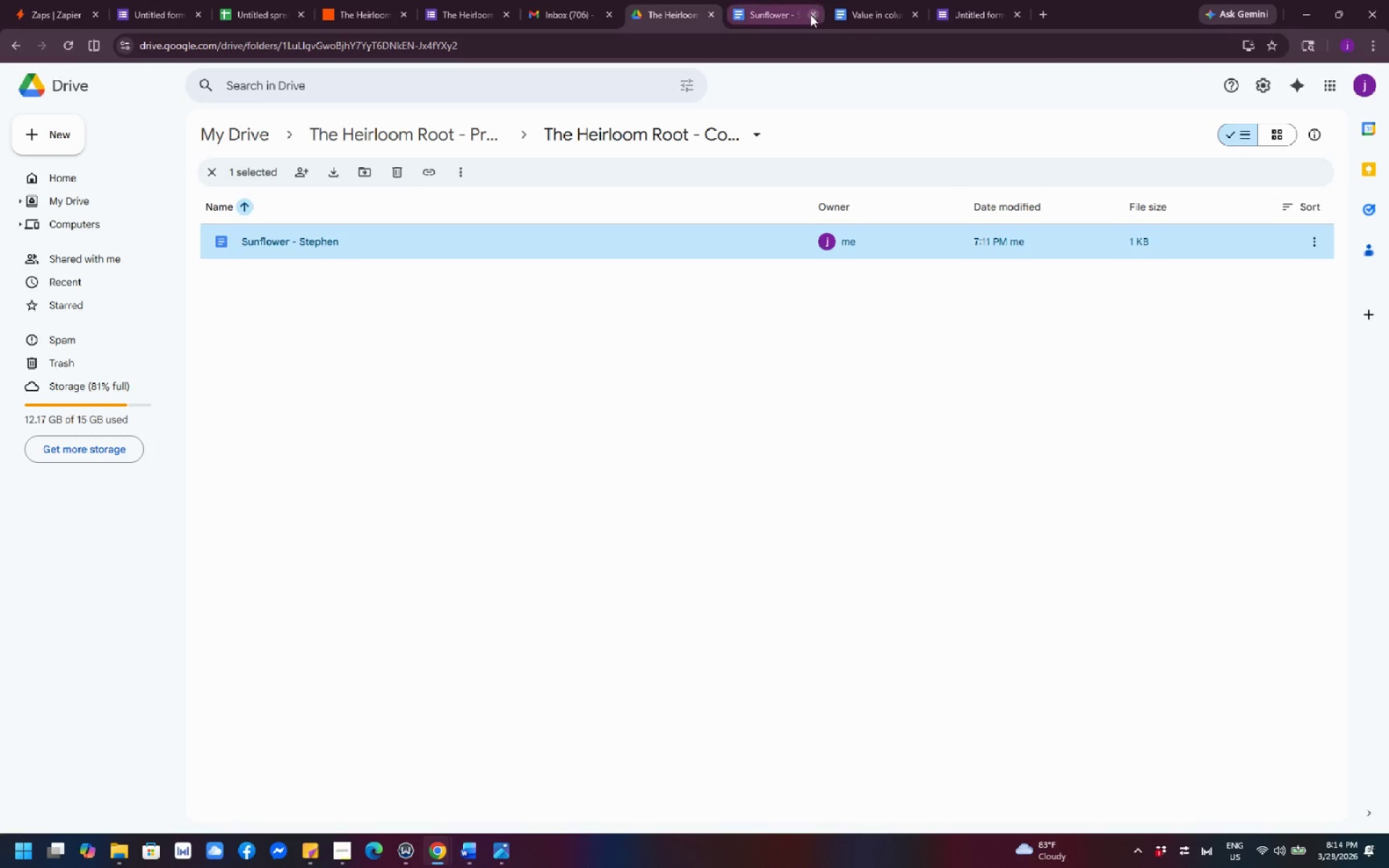 
left_click([810, 14])
 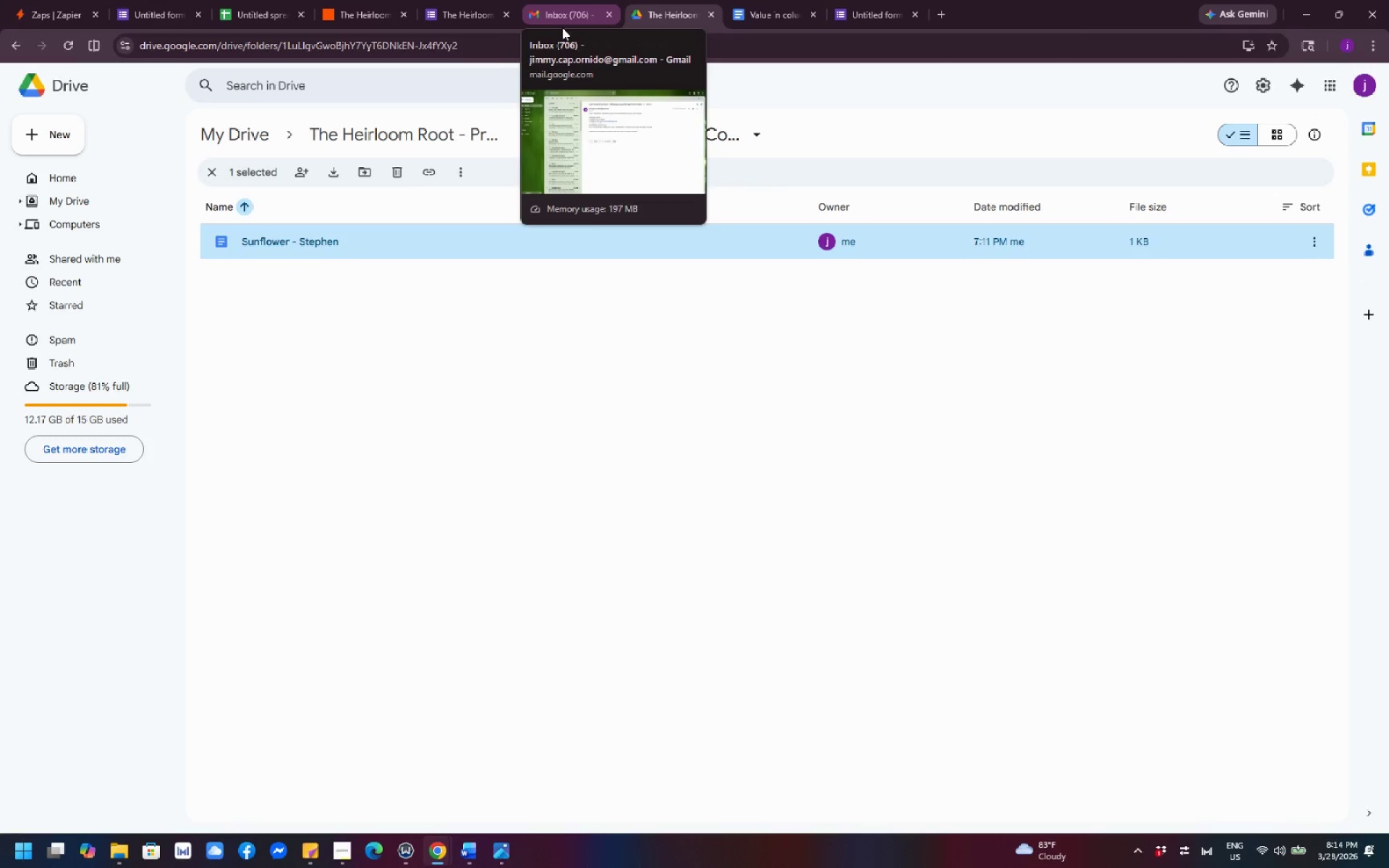 
left_click([663, 16])
 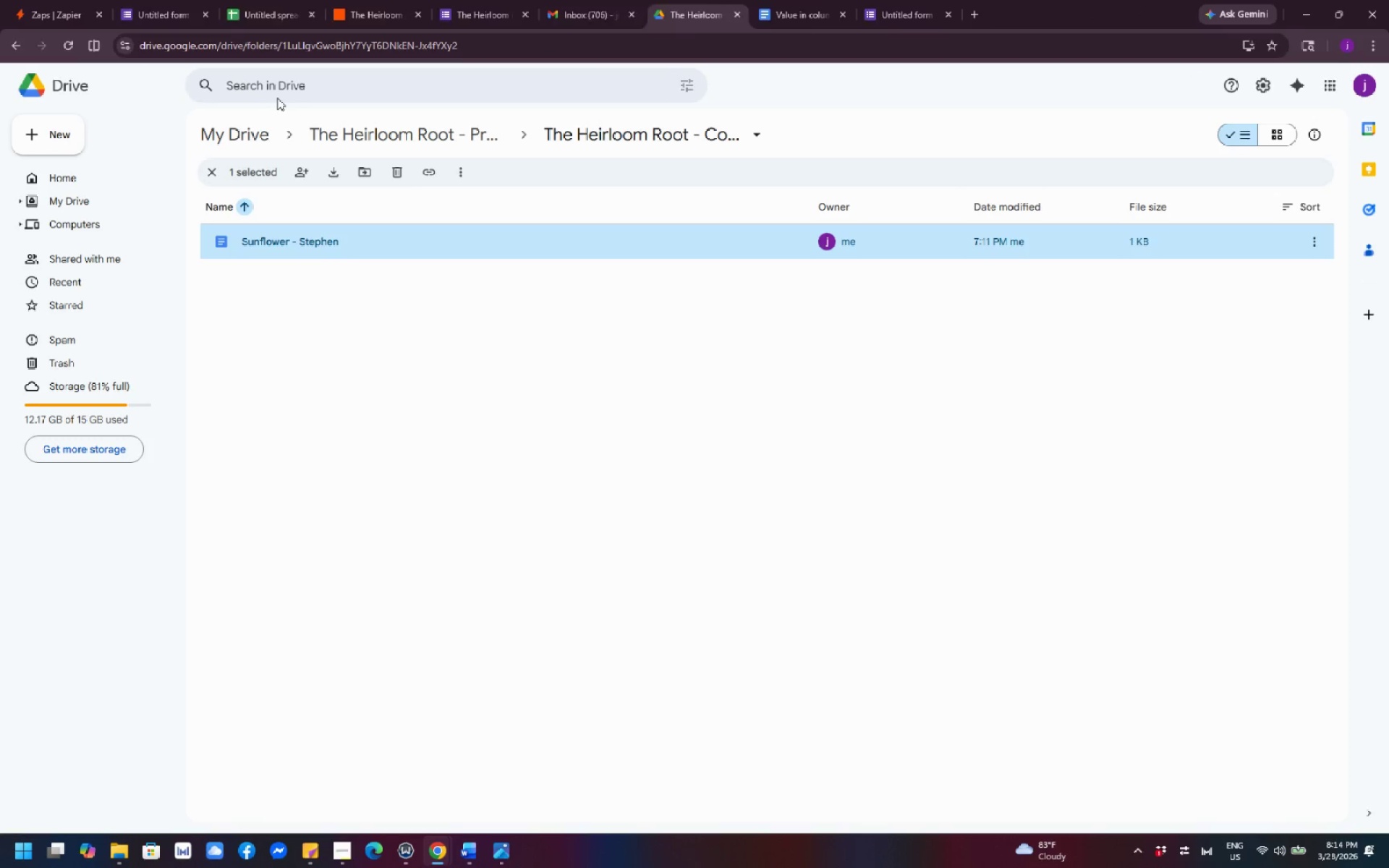 
left_click([341, 134])
 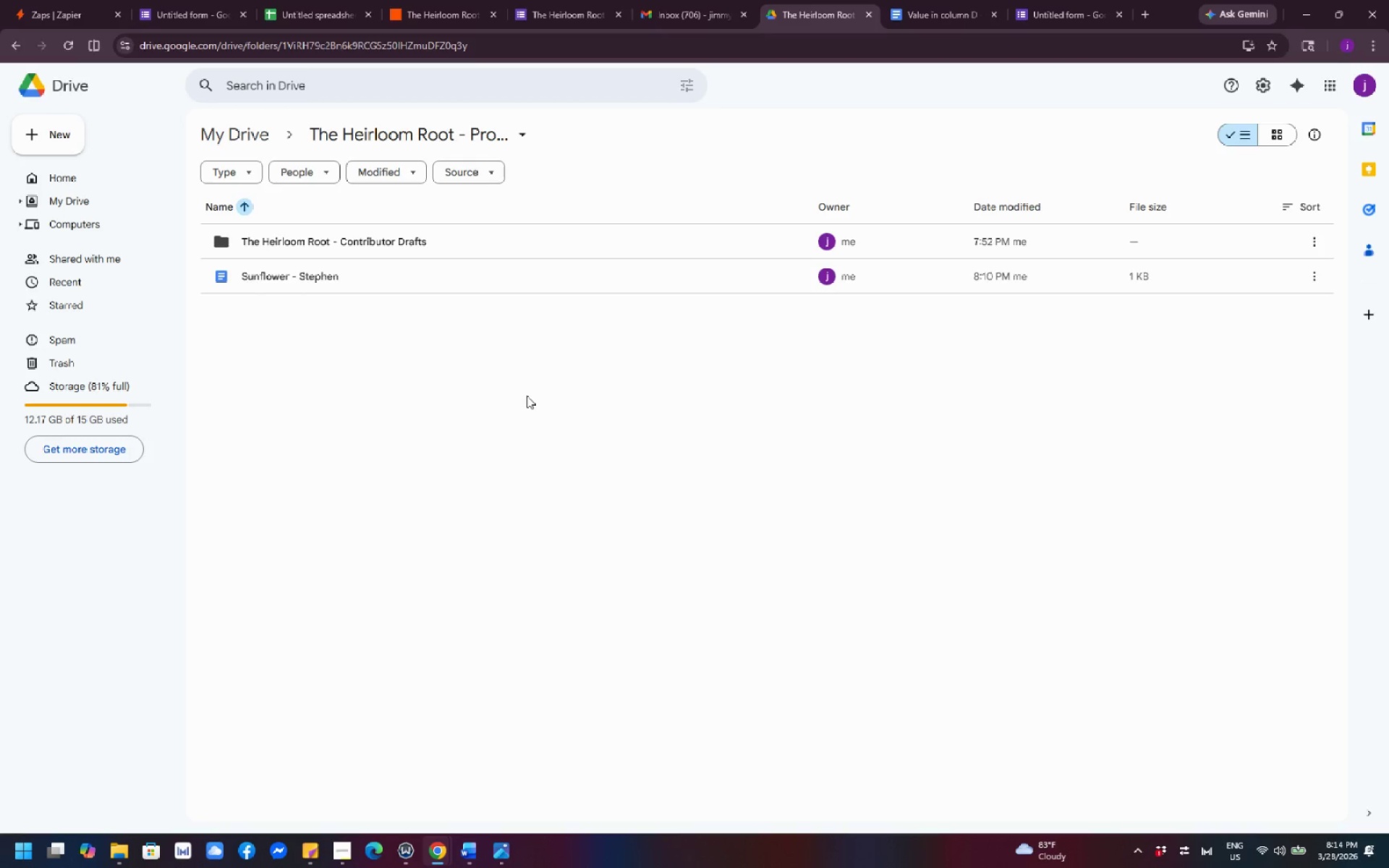 
wait(14.27)
 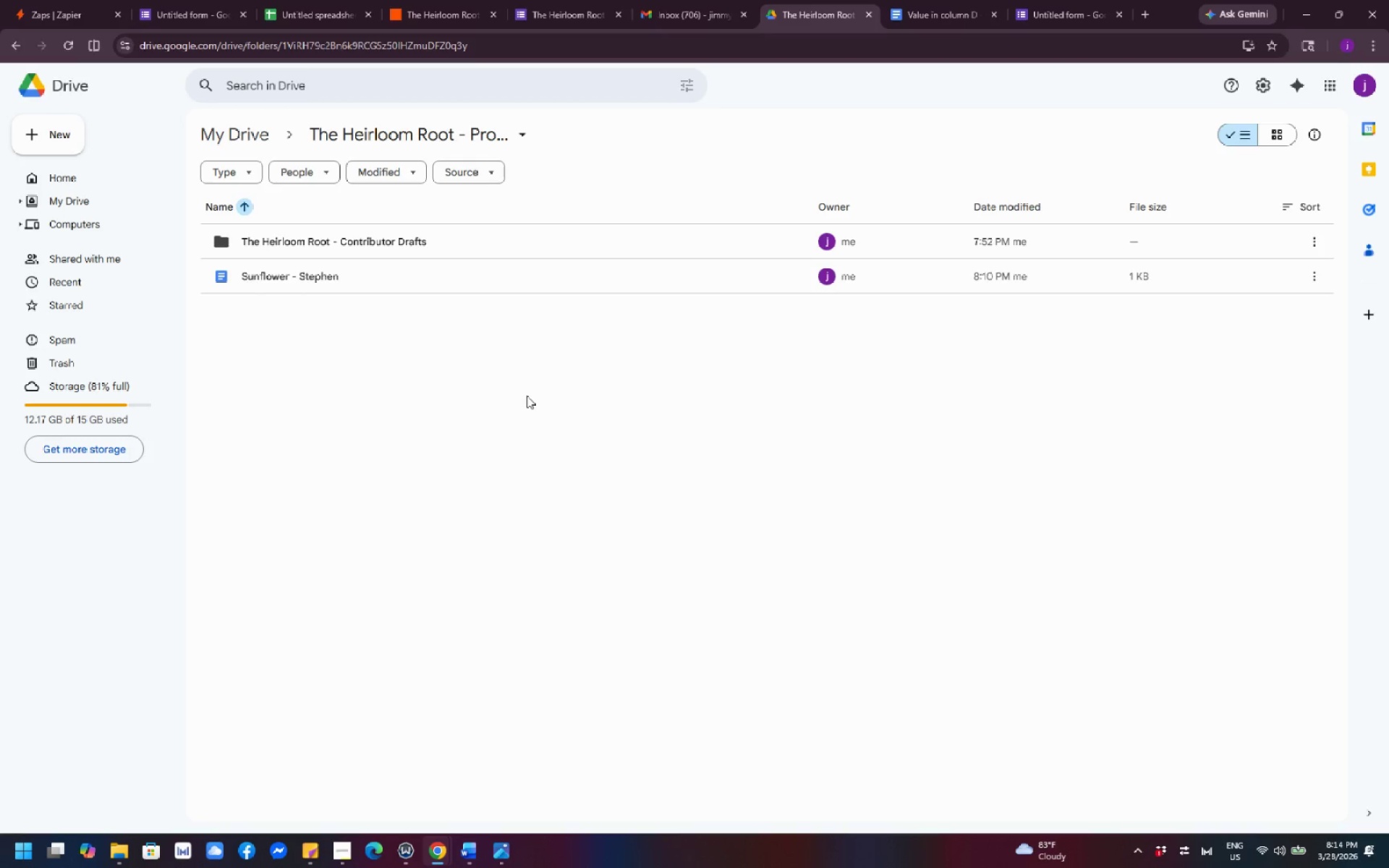 
left_click([455, 8])
 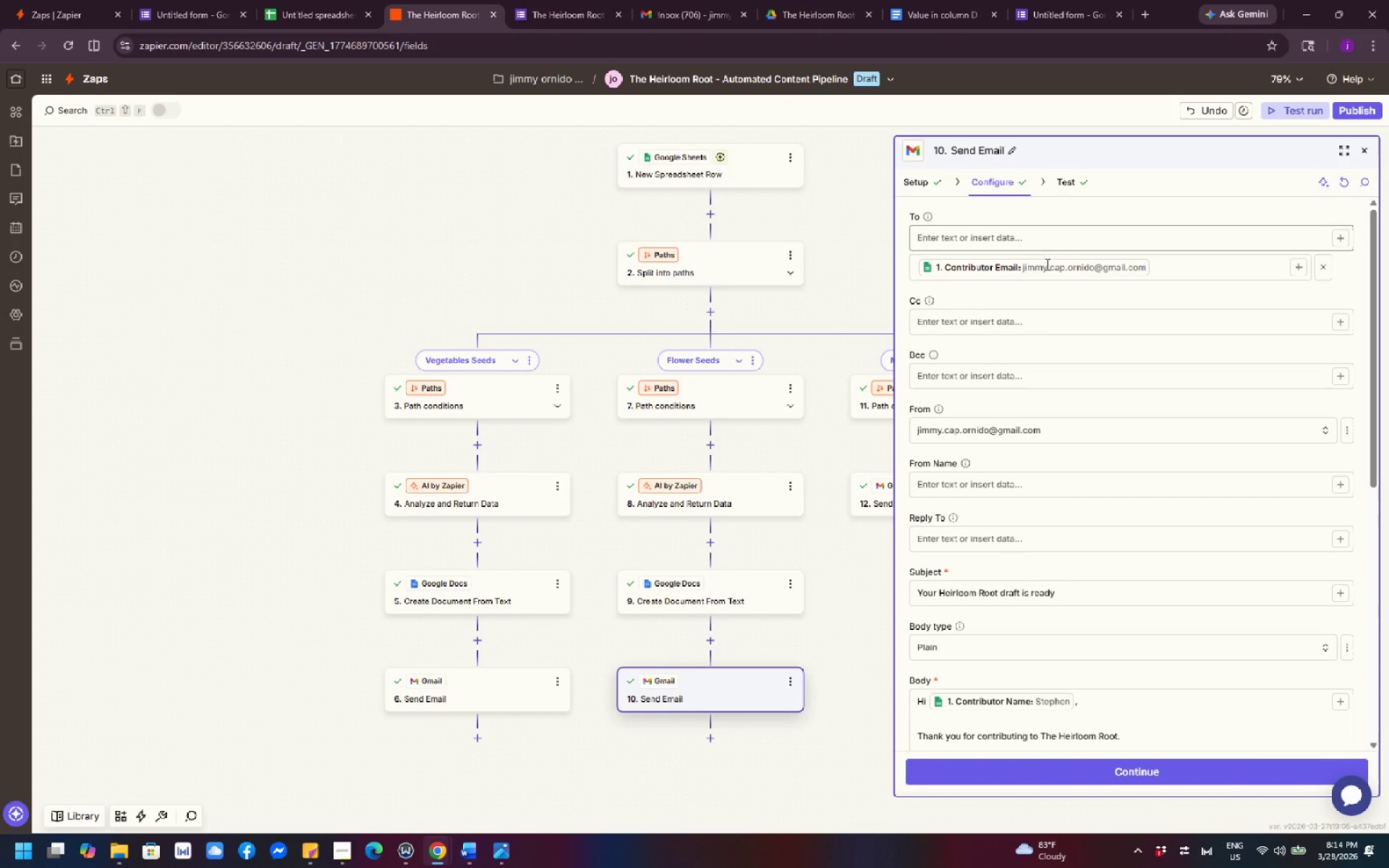 
wait(7.02)
 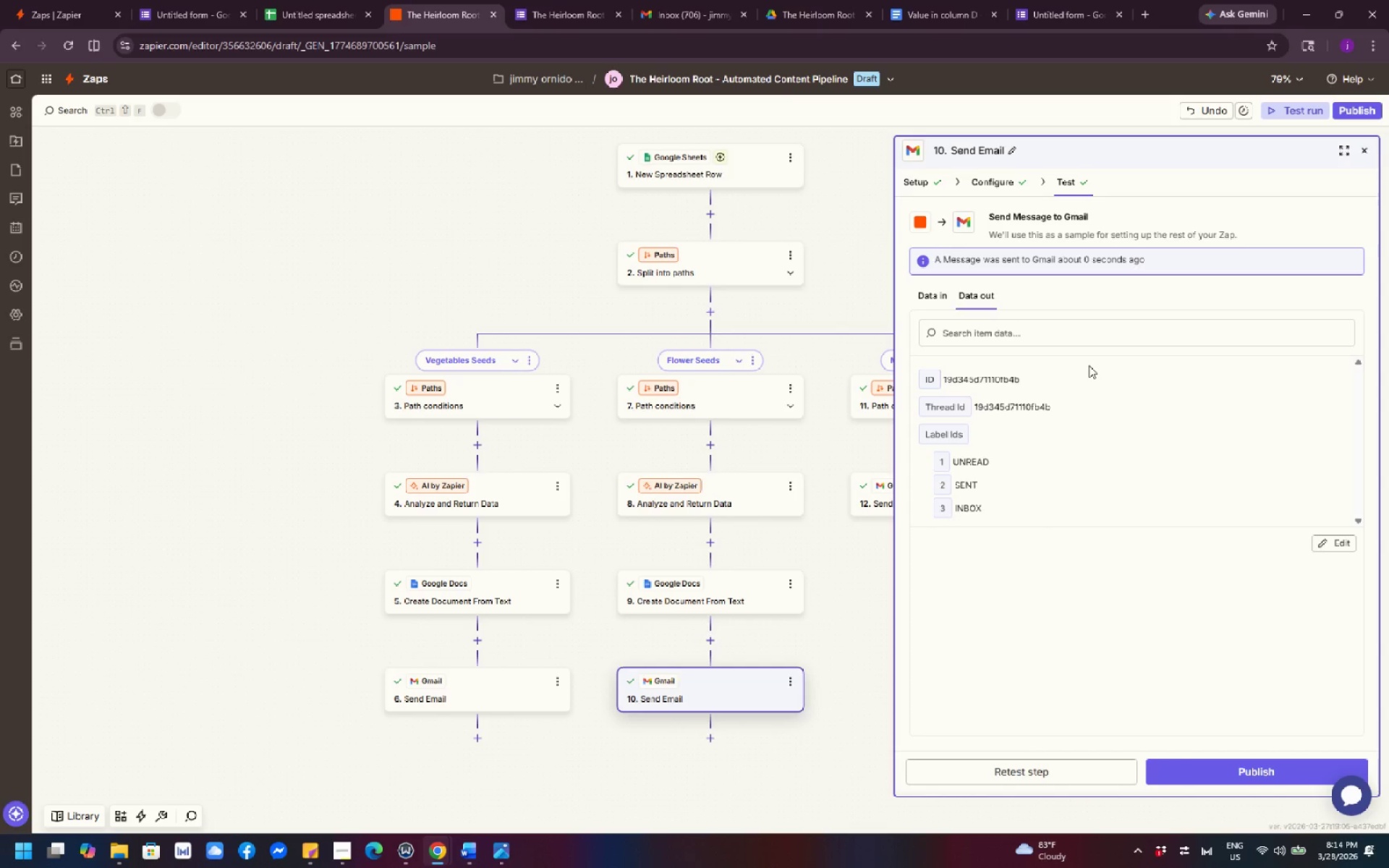 
scroll: coordinate [1139, 516], scroll_direction: down, amount: 2.0
 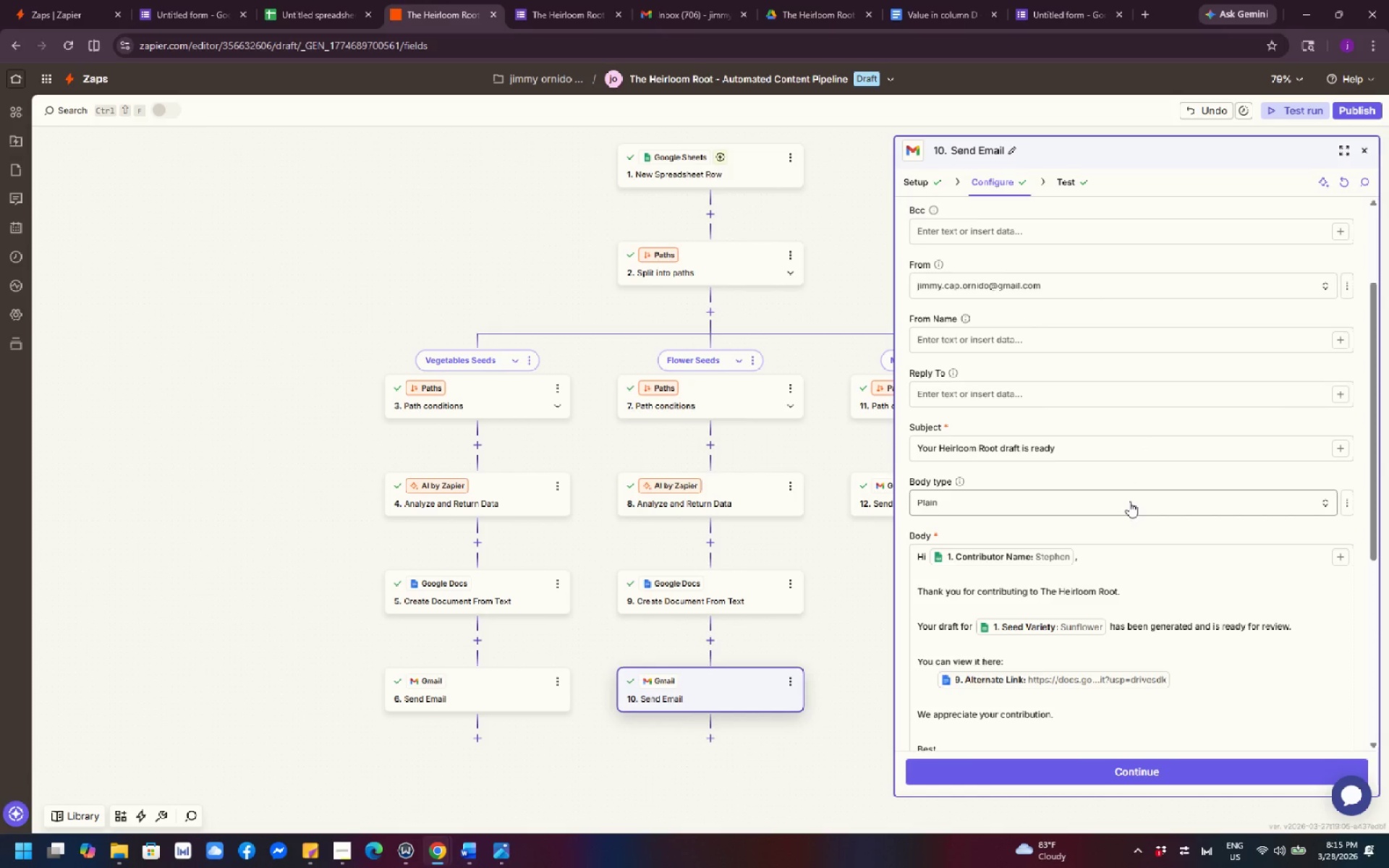 
wait(37.81)
 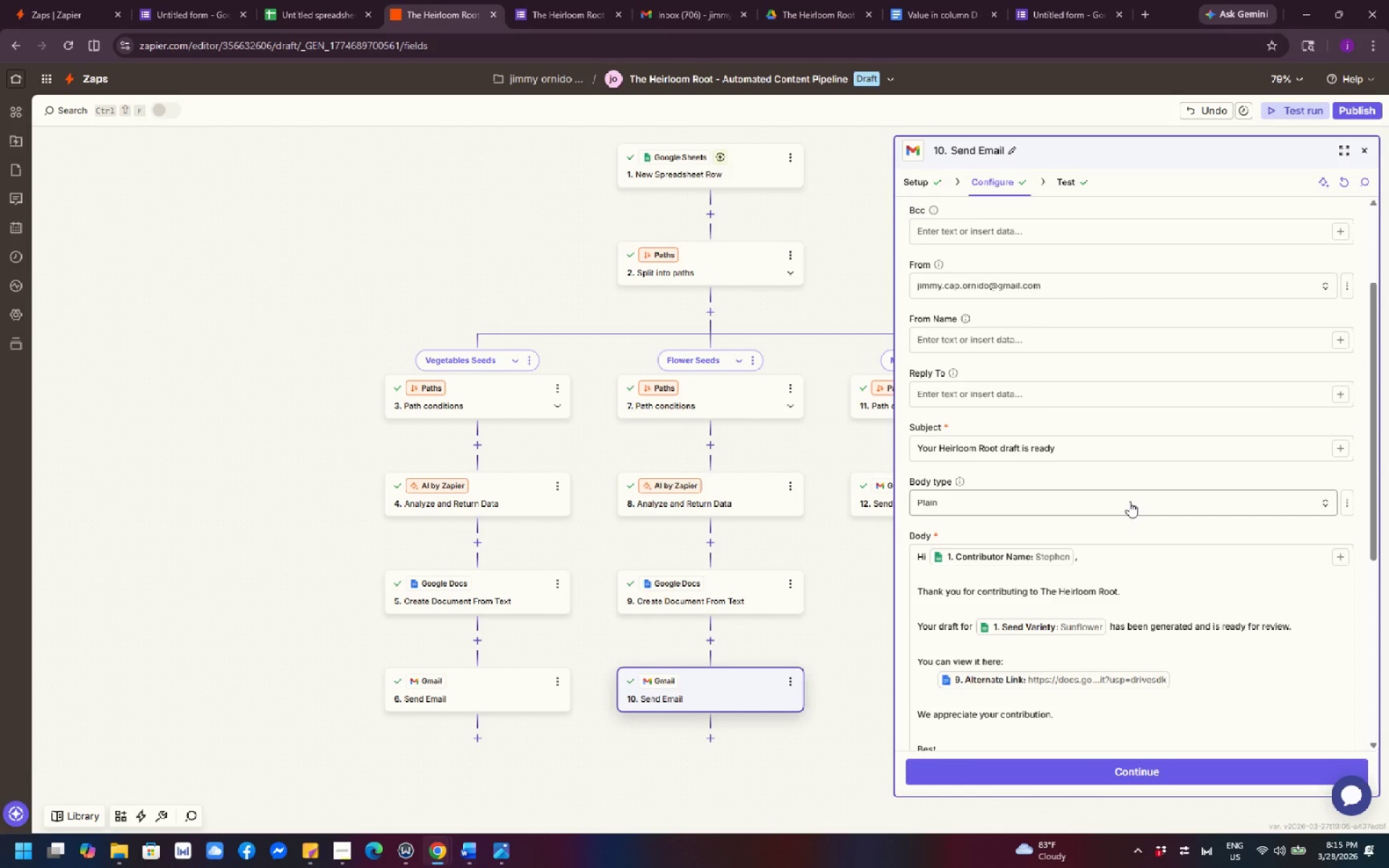 
left_click([693, 12])
 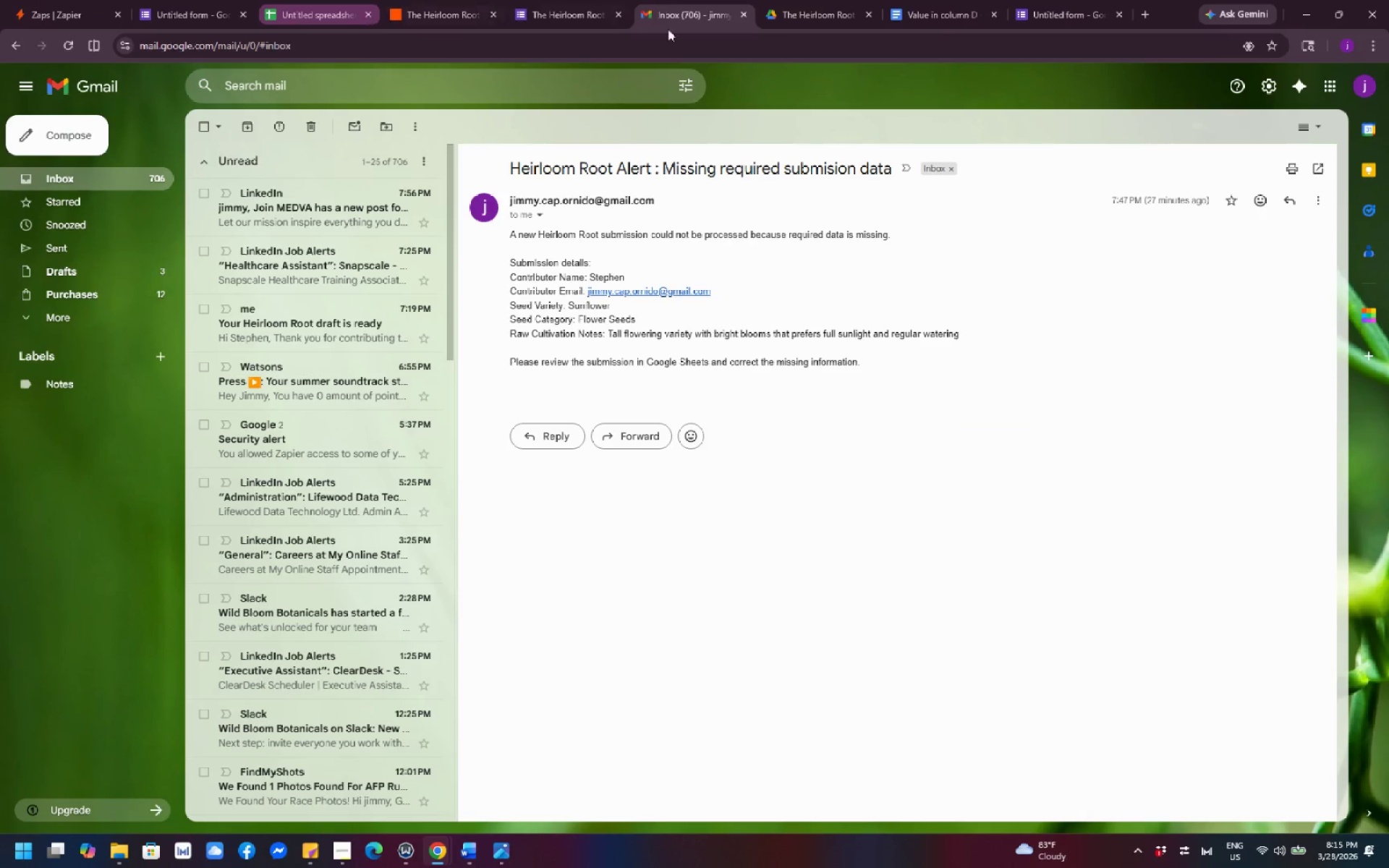 
left_click([793, 22])
 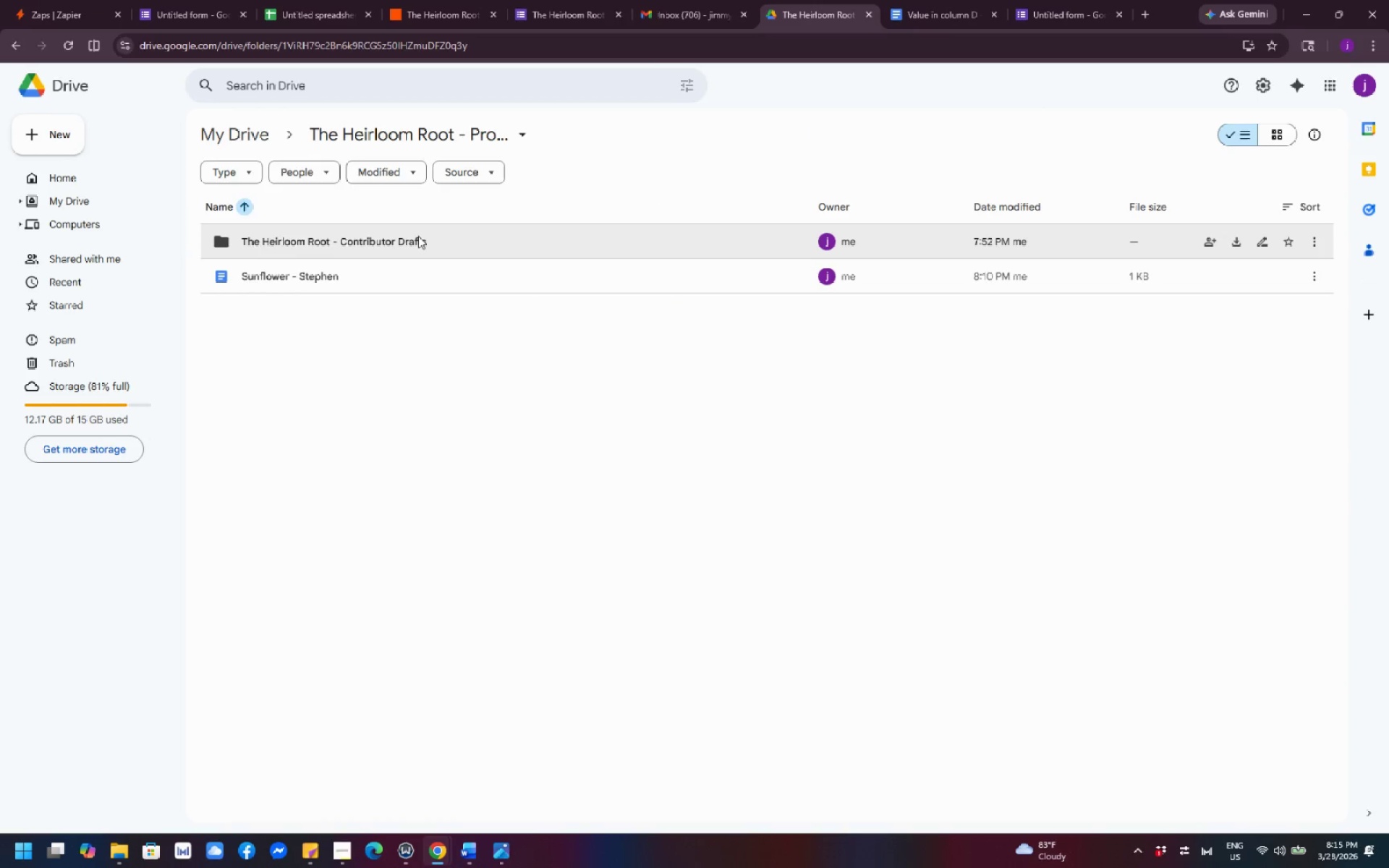 
double_click([418, 238])
 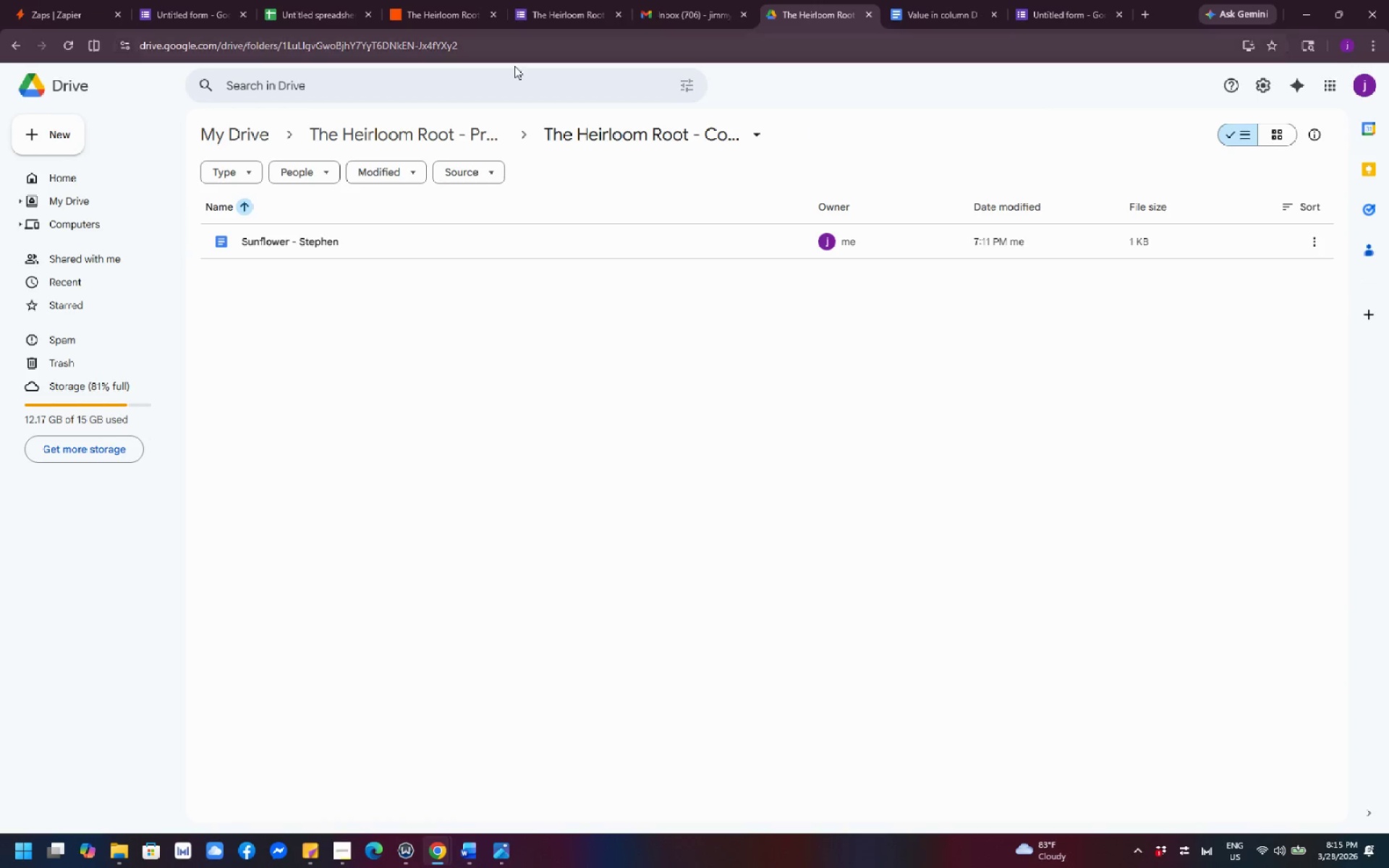 
left_click([419, 18])
 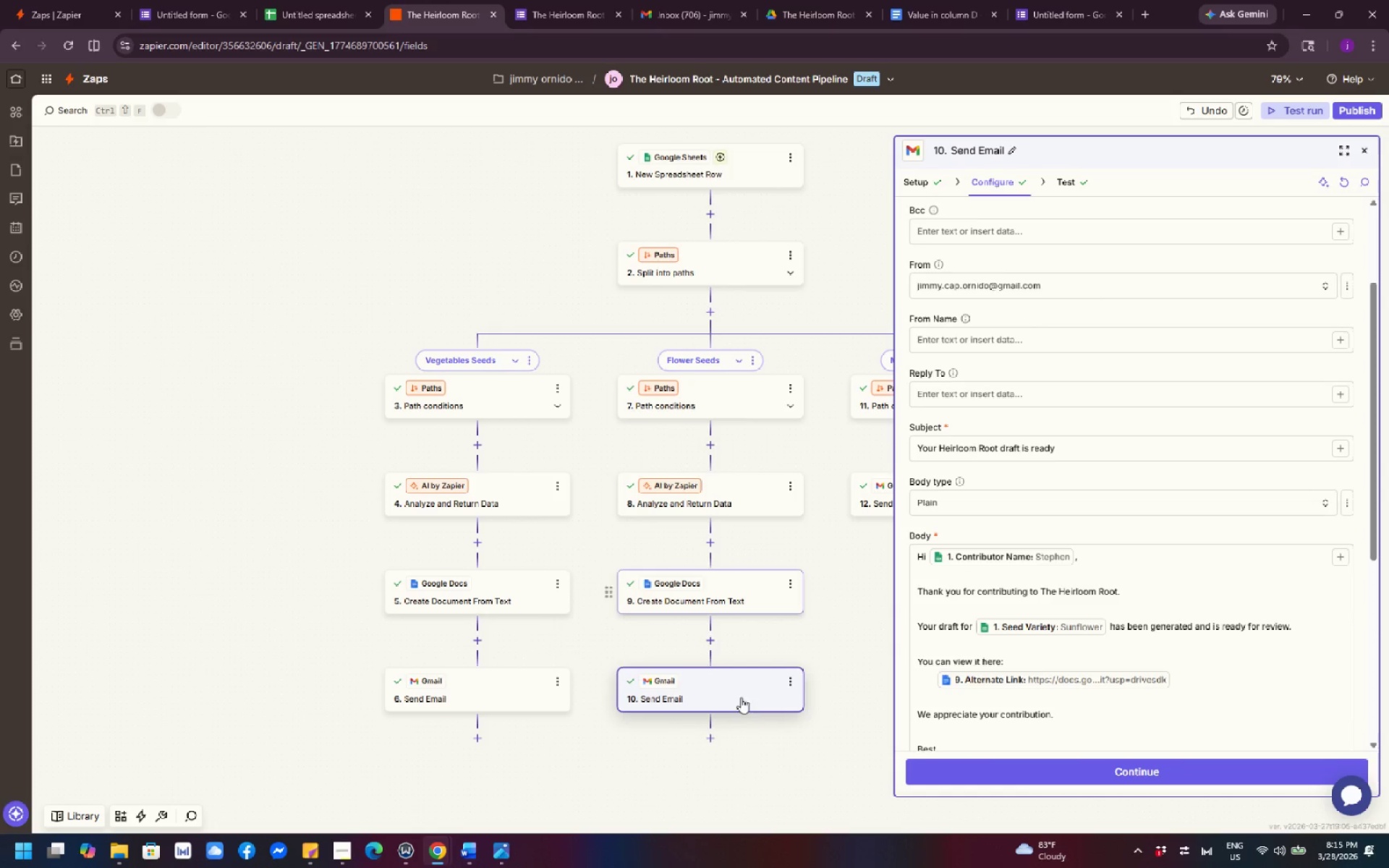 
wait(8.3)
 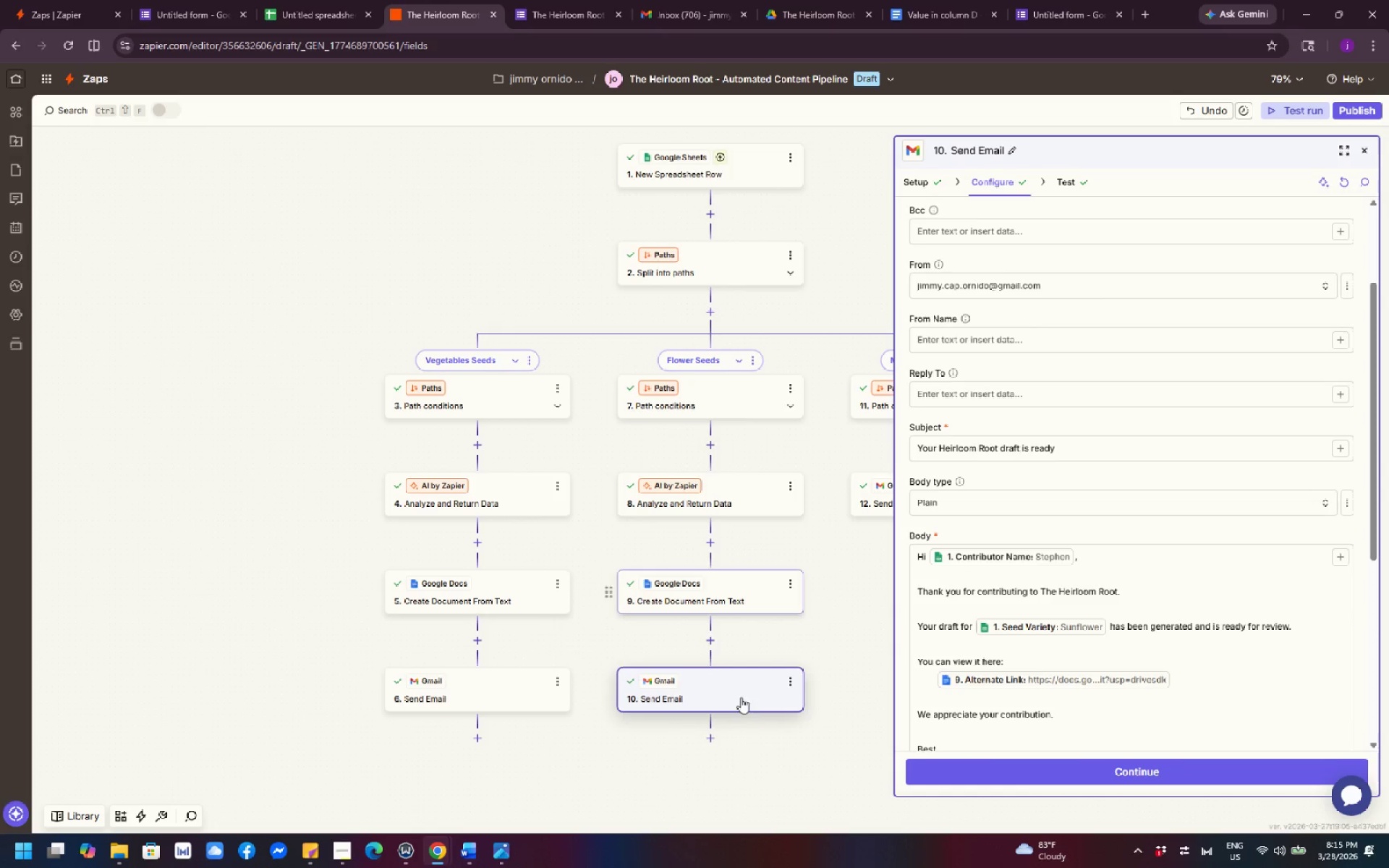 
left_click([709, 499])
 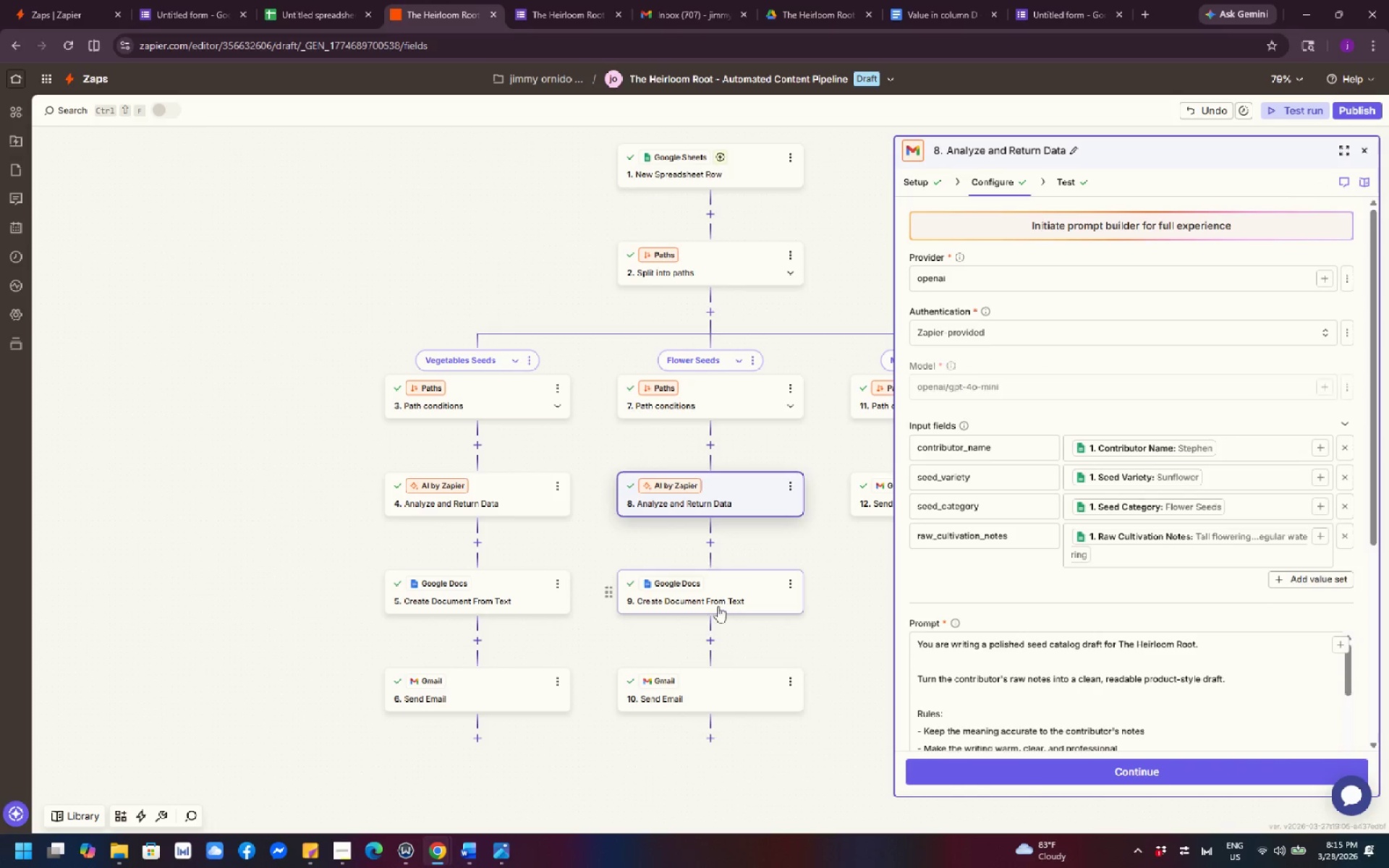 
left_click([690, 688])
 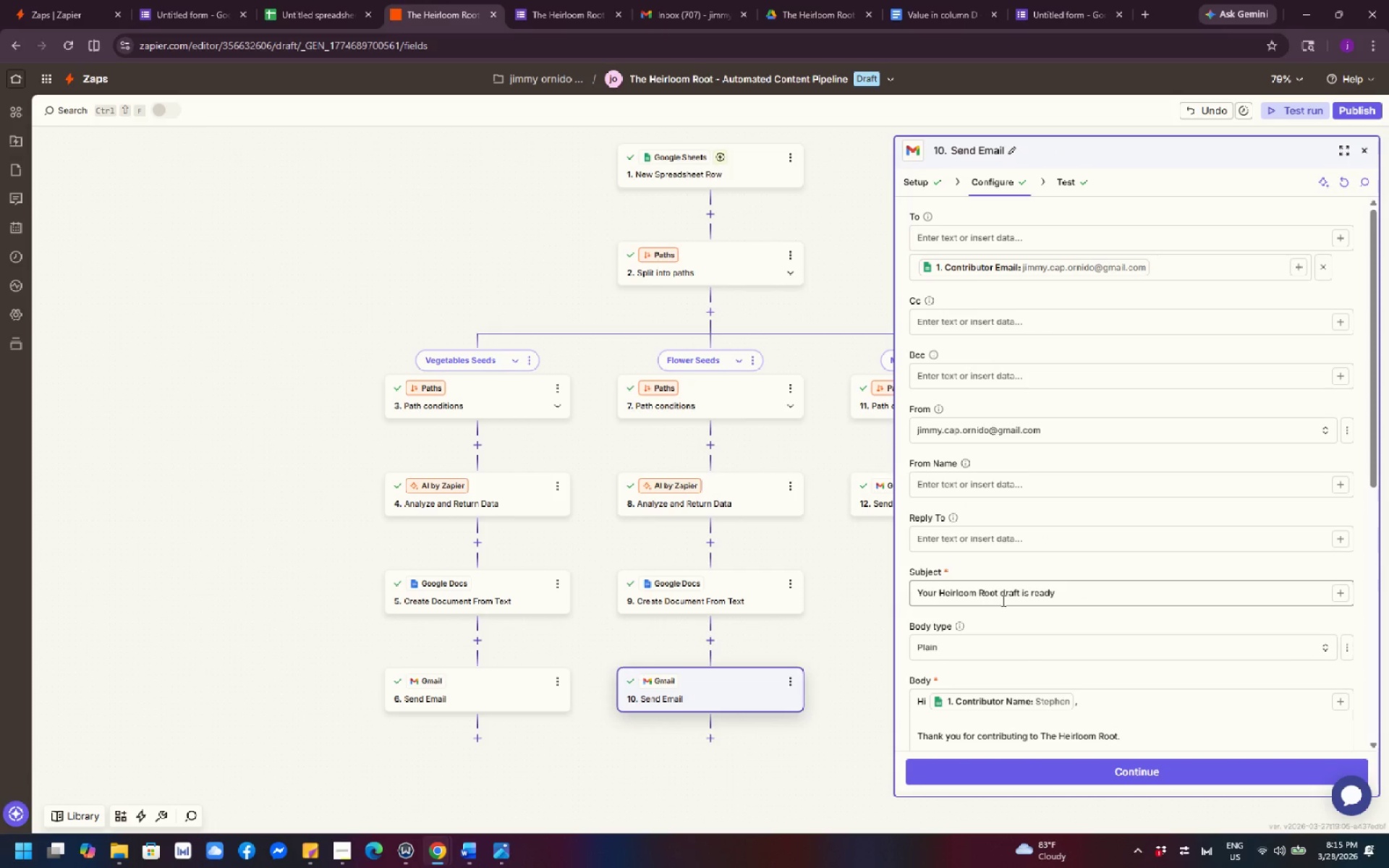 
scroll: coordinate [1089, 576], scroll_direction: down, amount: 3.0
 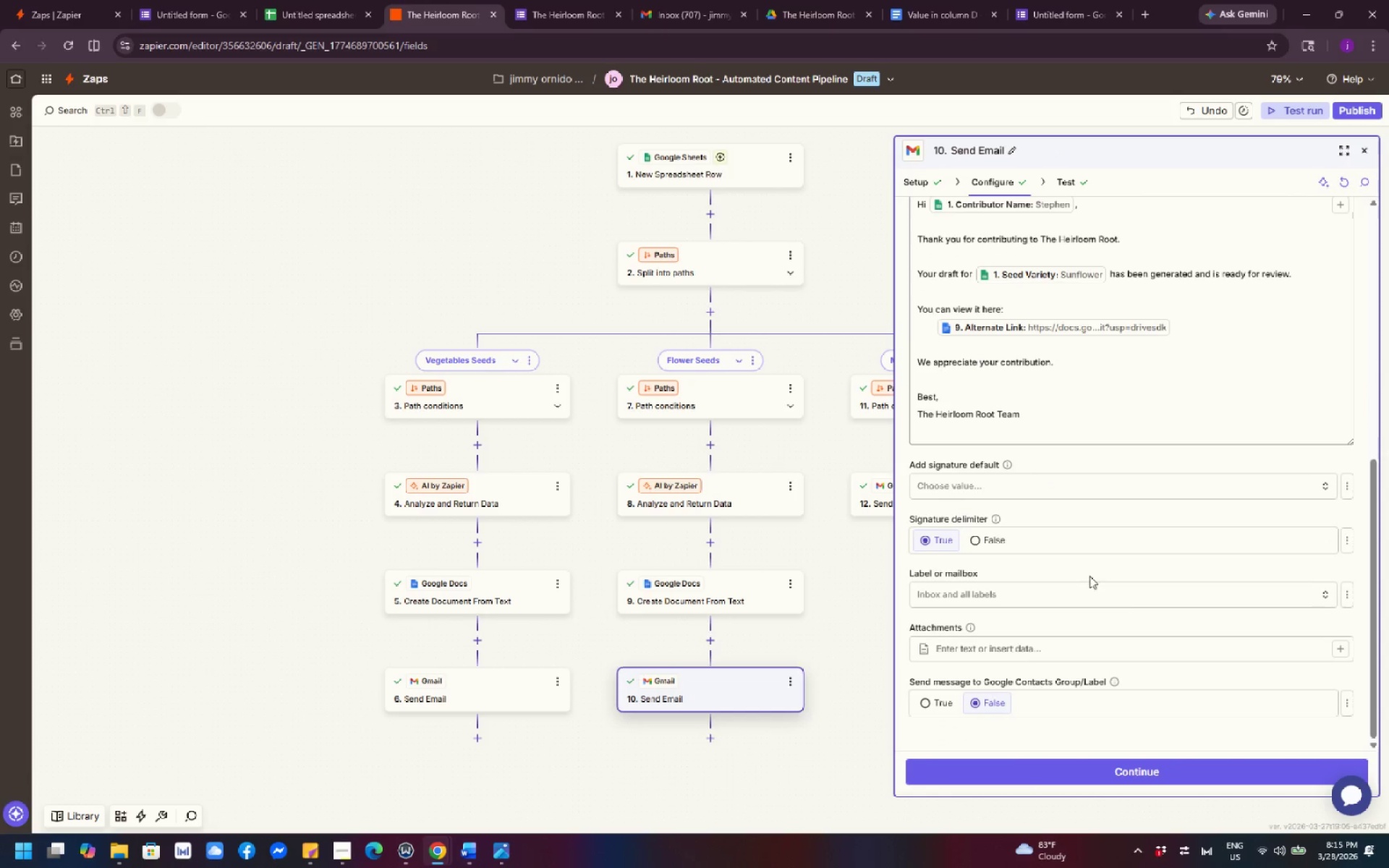 
scroll: coordinate [1092, 551], scroll_direction: up, amount: 11.0
 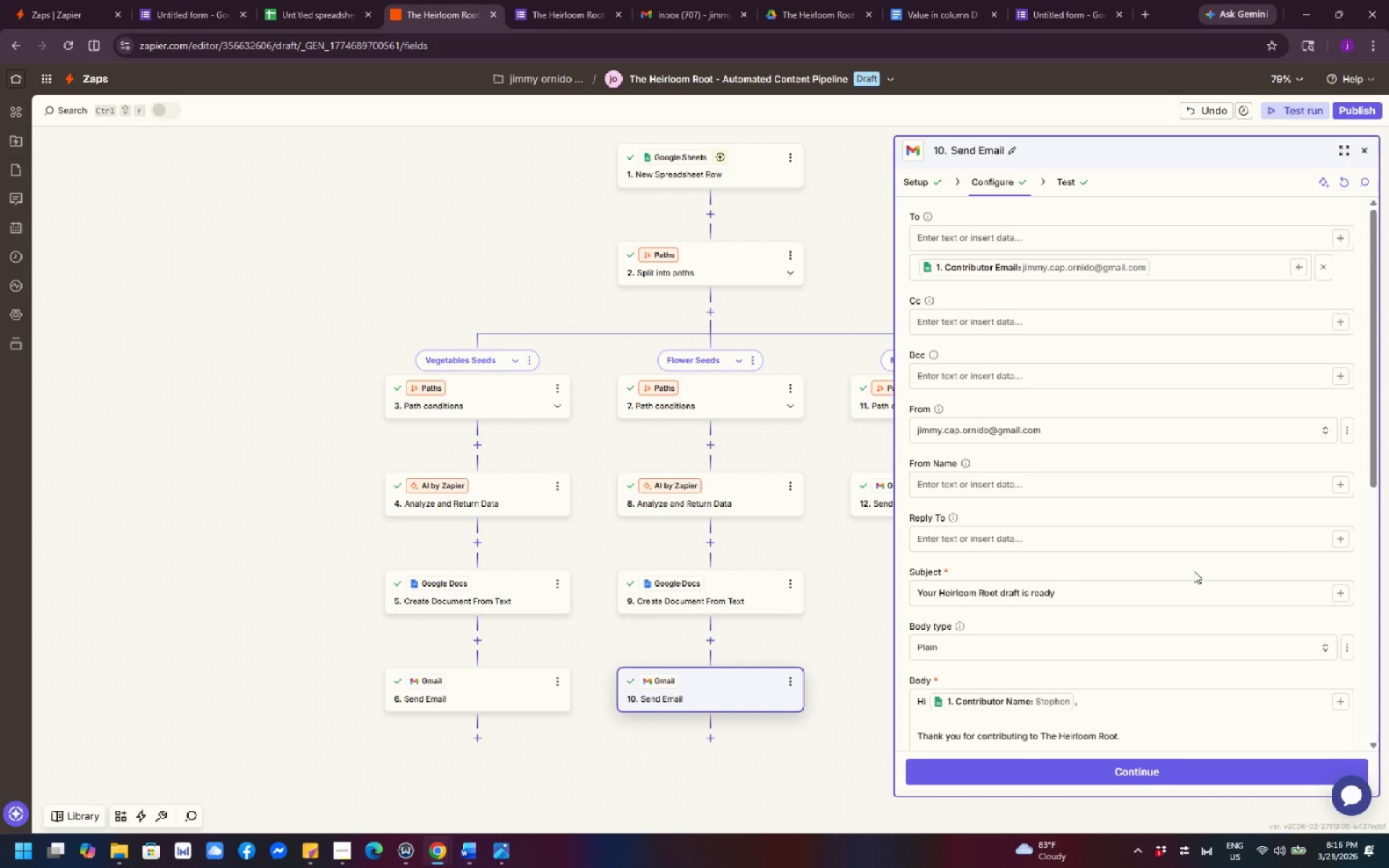 
wait(14.99)
 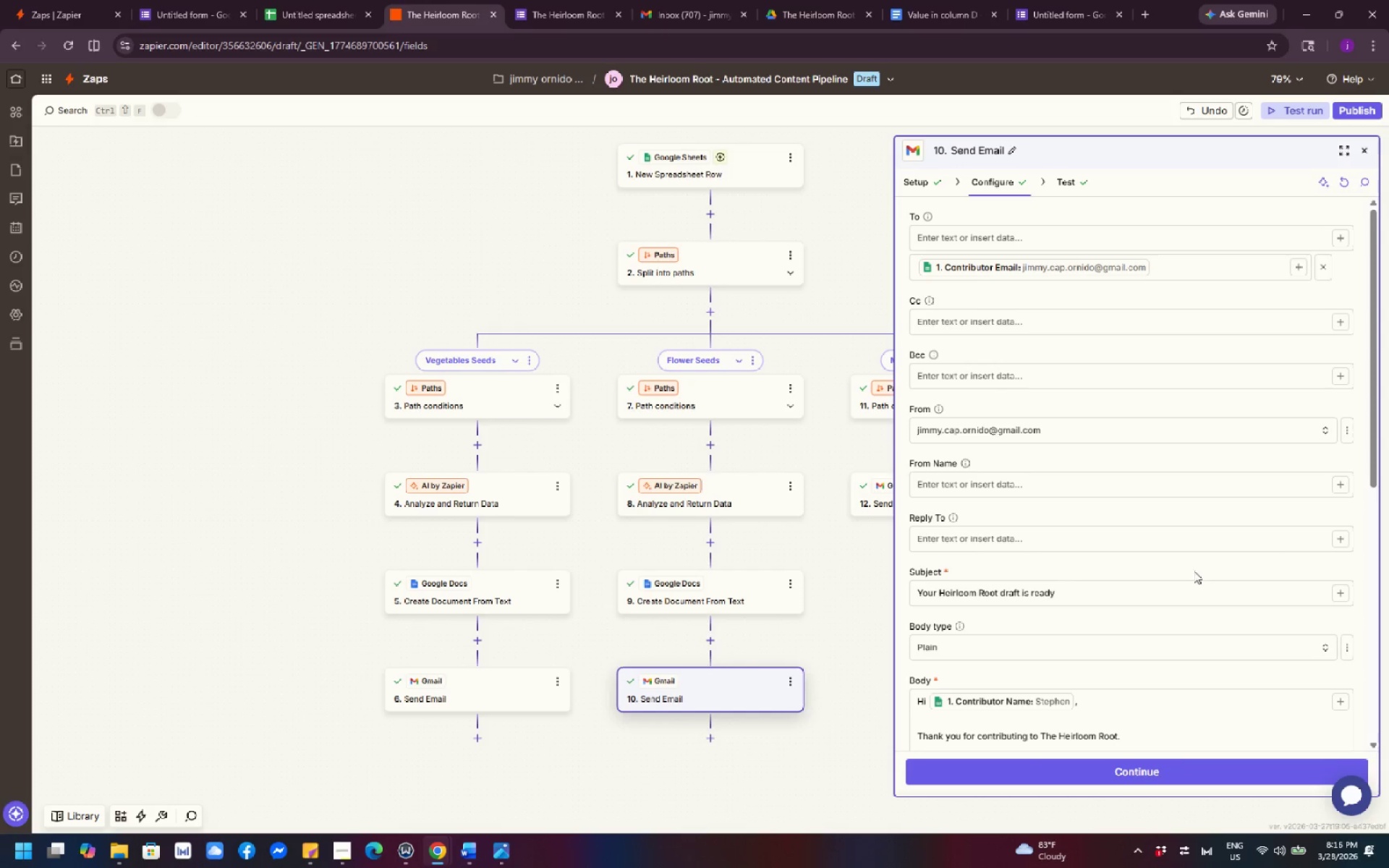 
left_click([788, 19])
 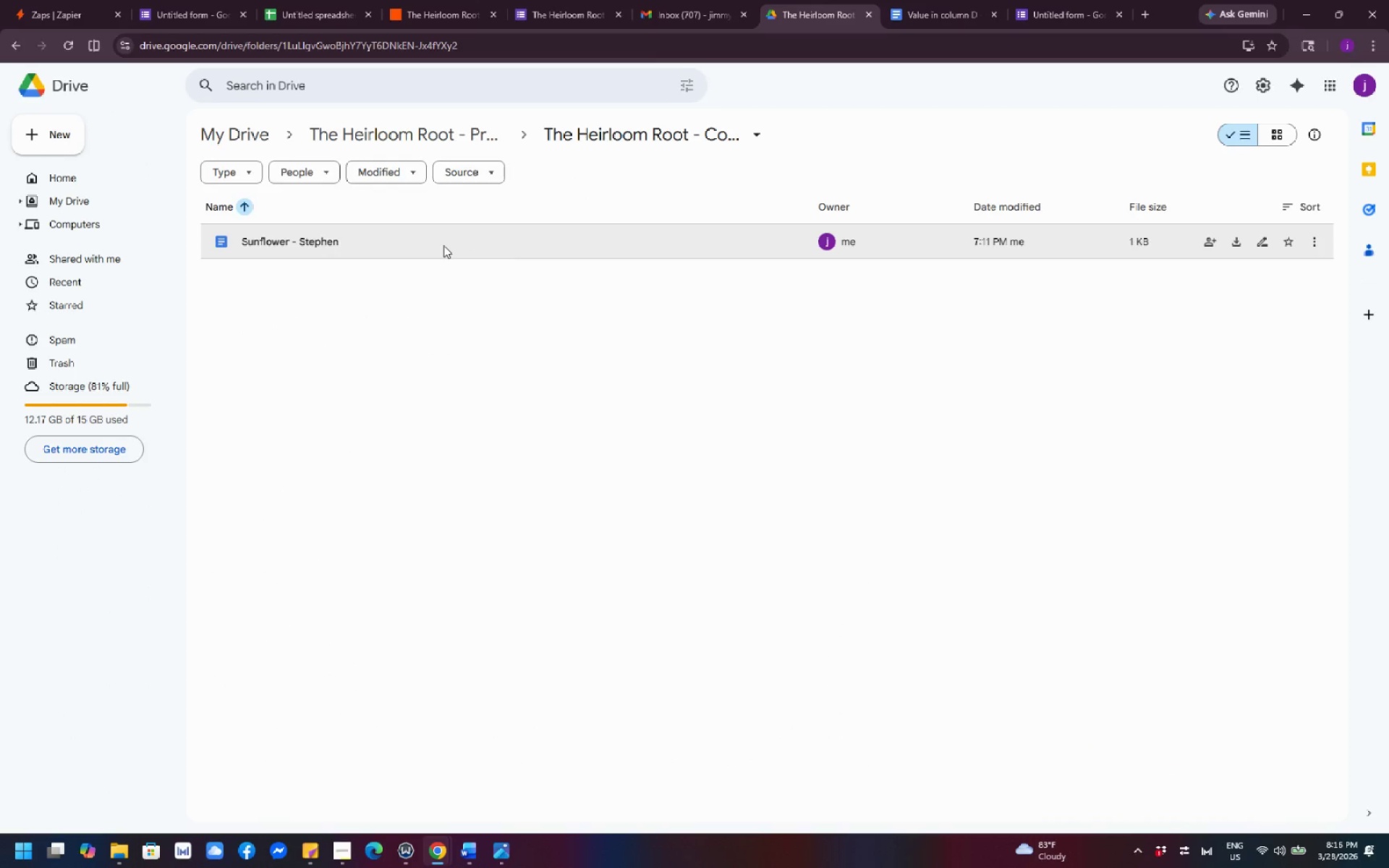 
double_click([443, 245])
 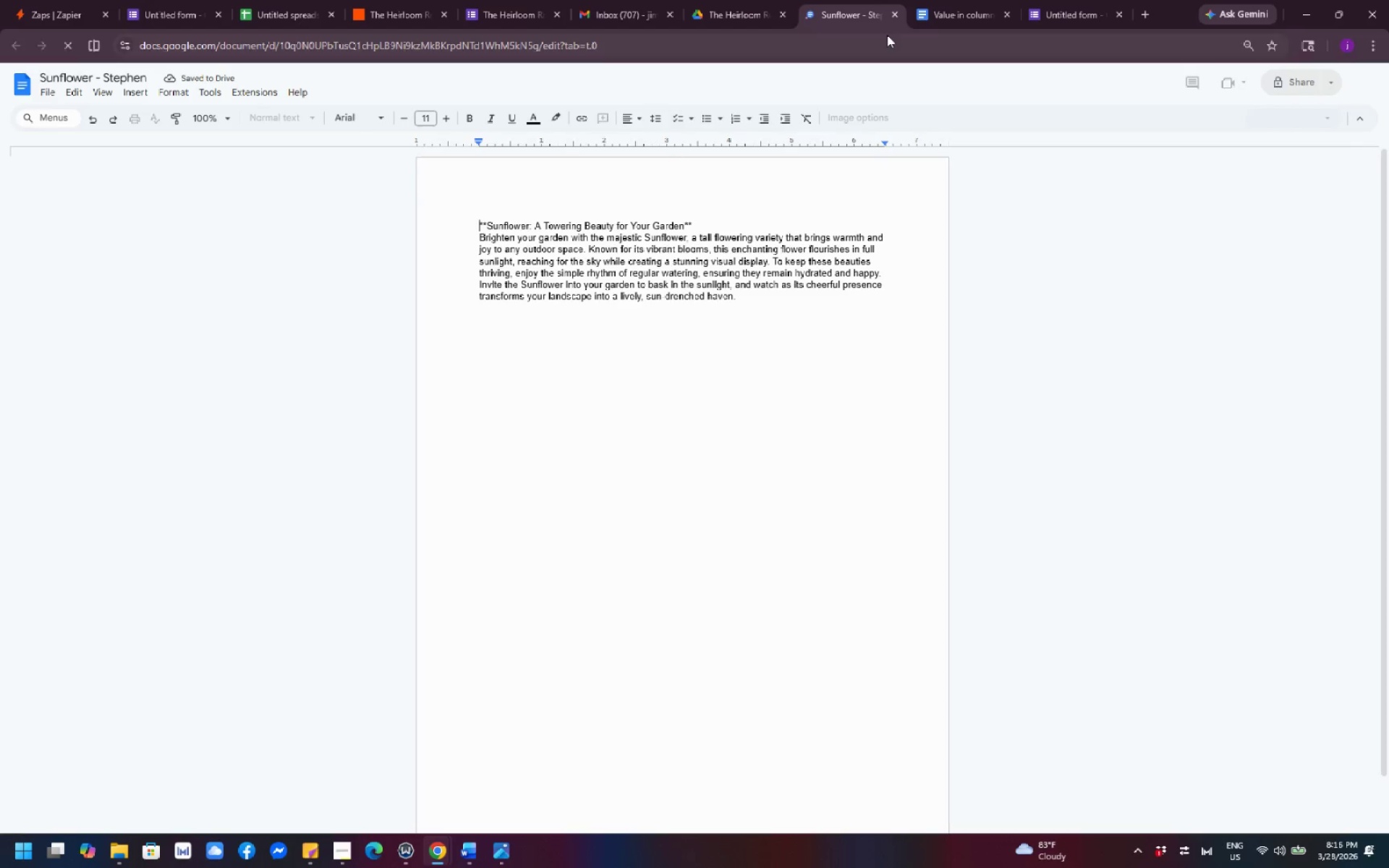 
left_click([899, 14])
 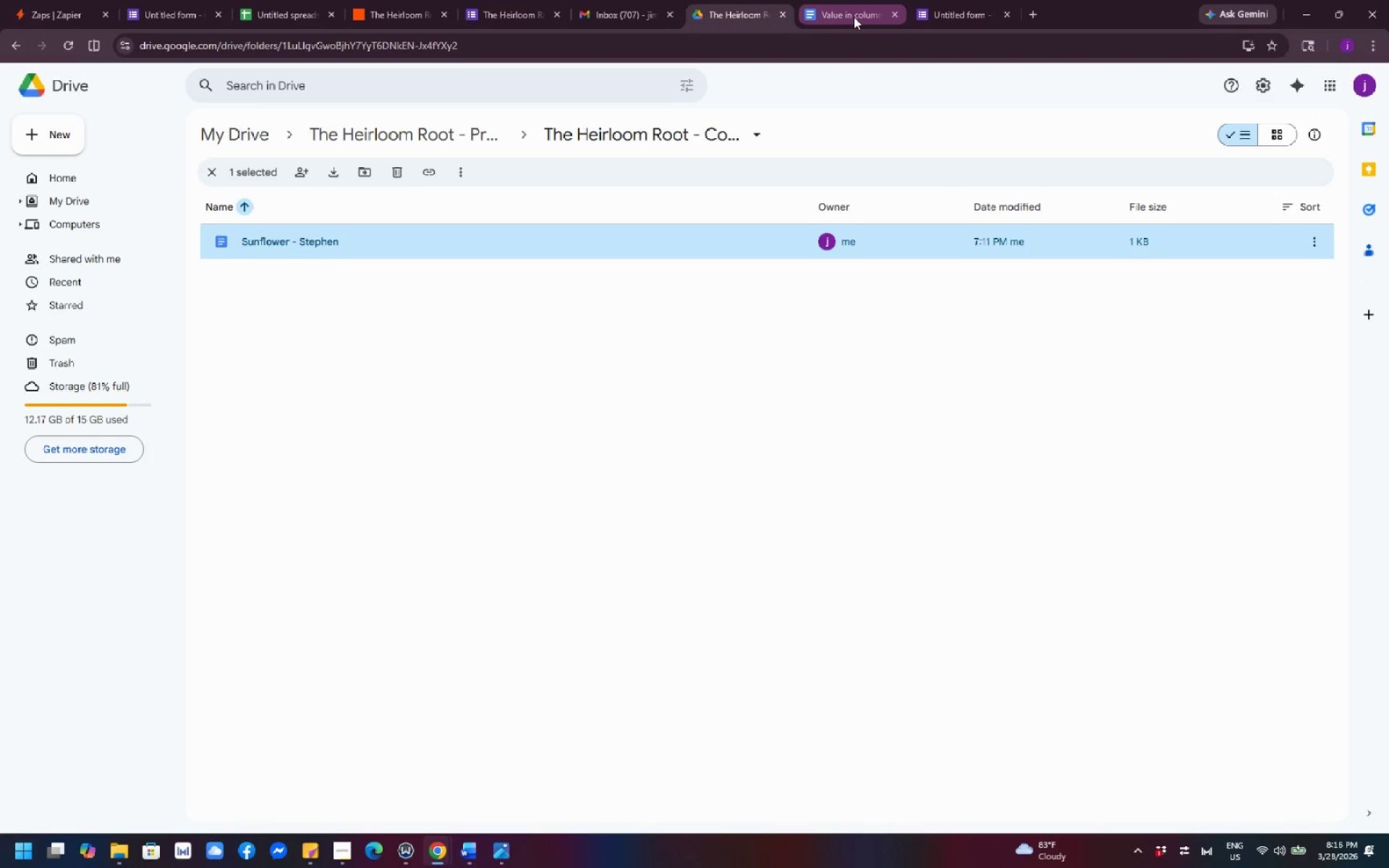 
left_click([841, 17])
 